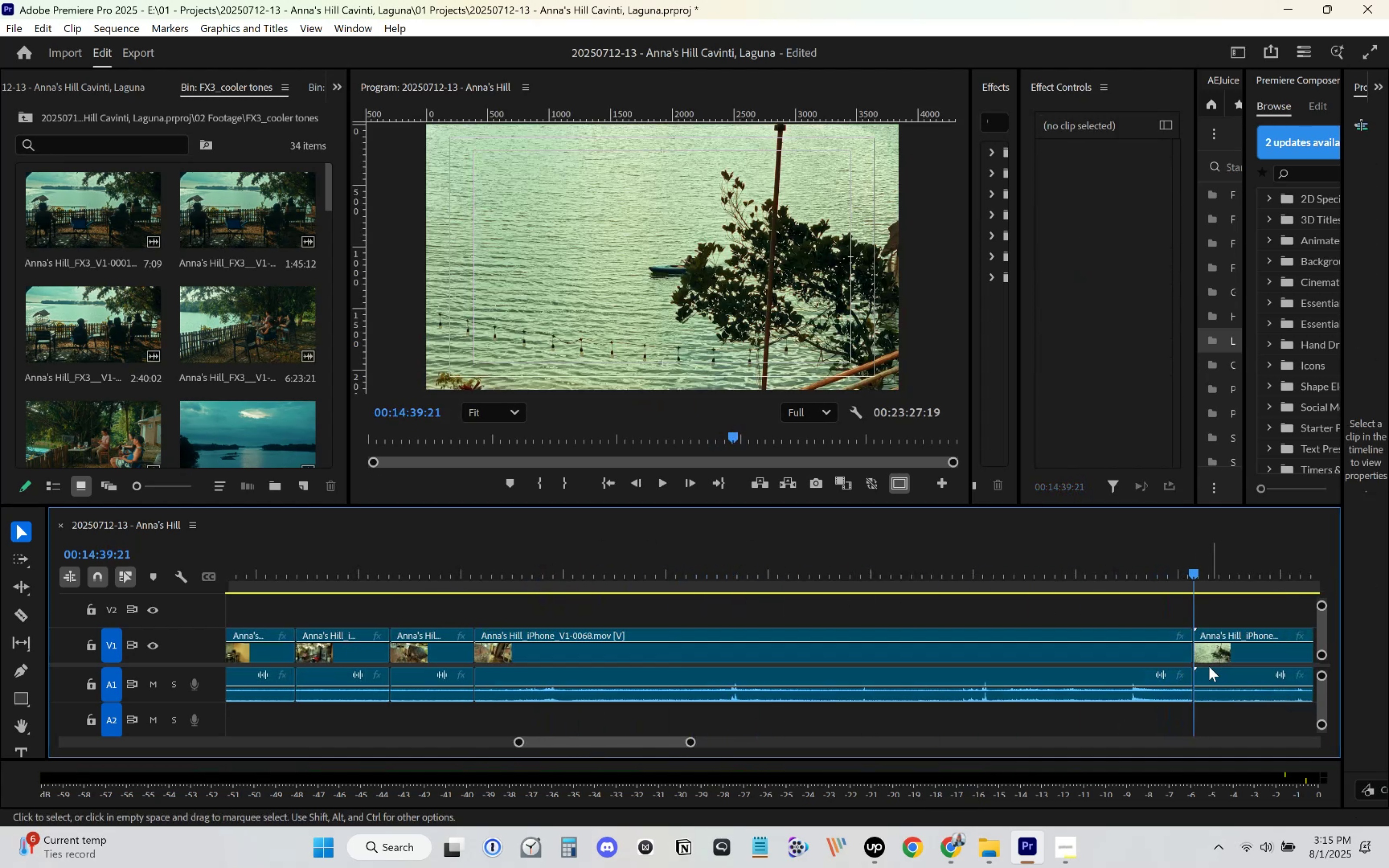 
scroll: coordinate [880, 681], scroll_direction: down, amount: 19.0
 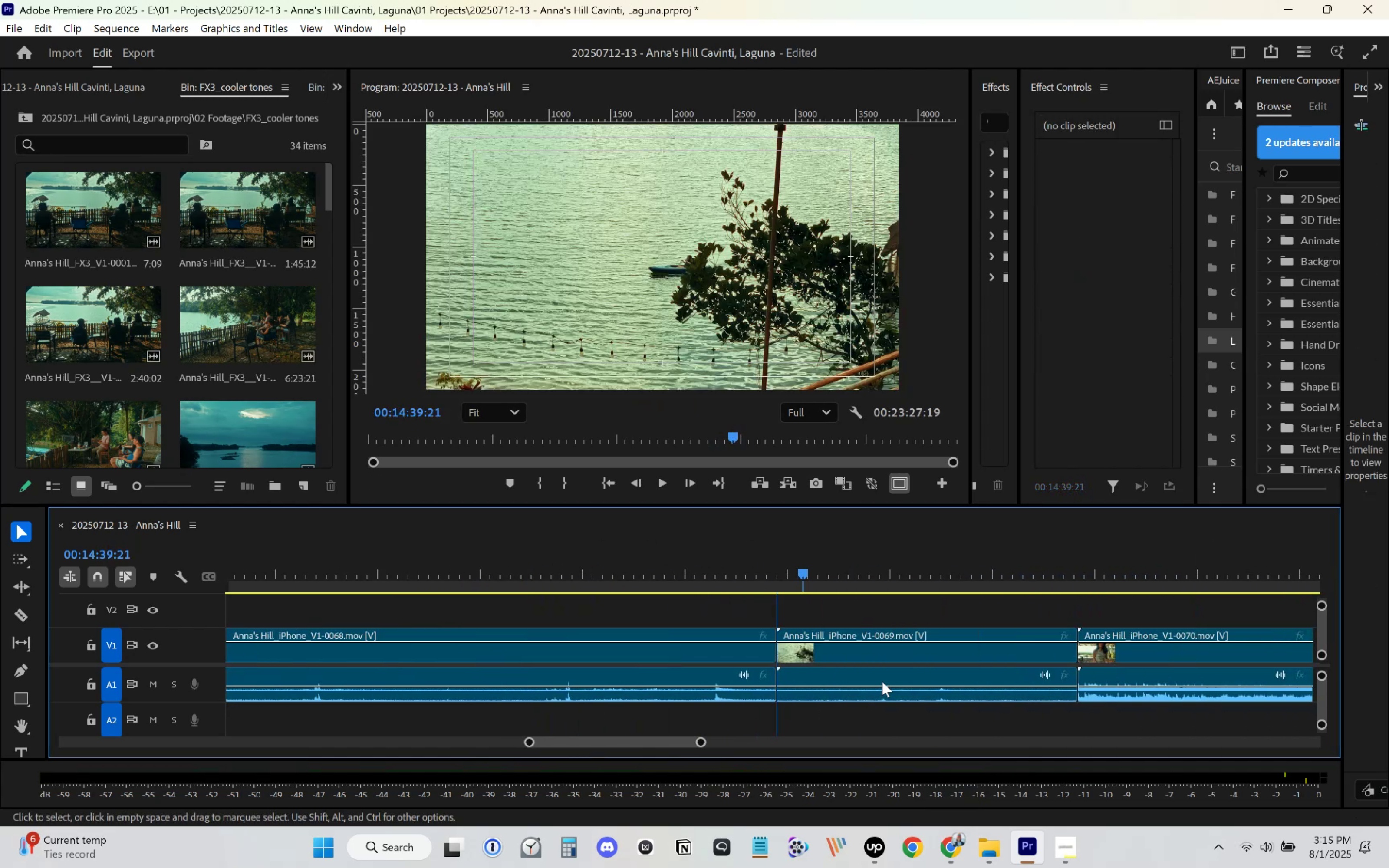 
key(Space)
 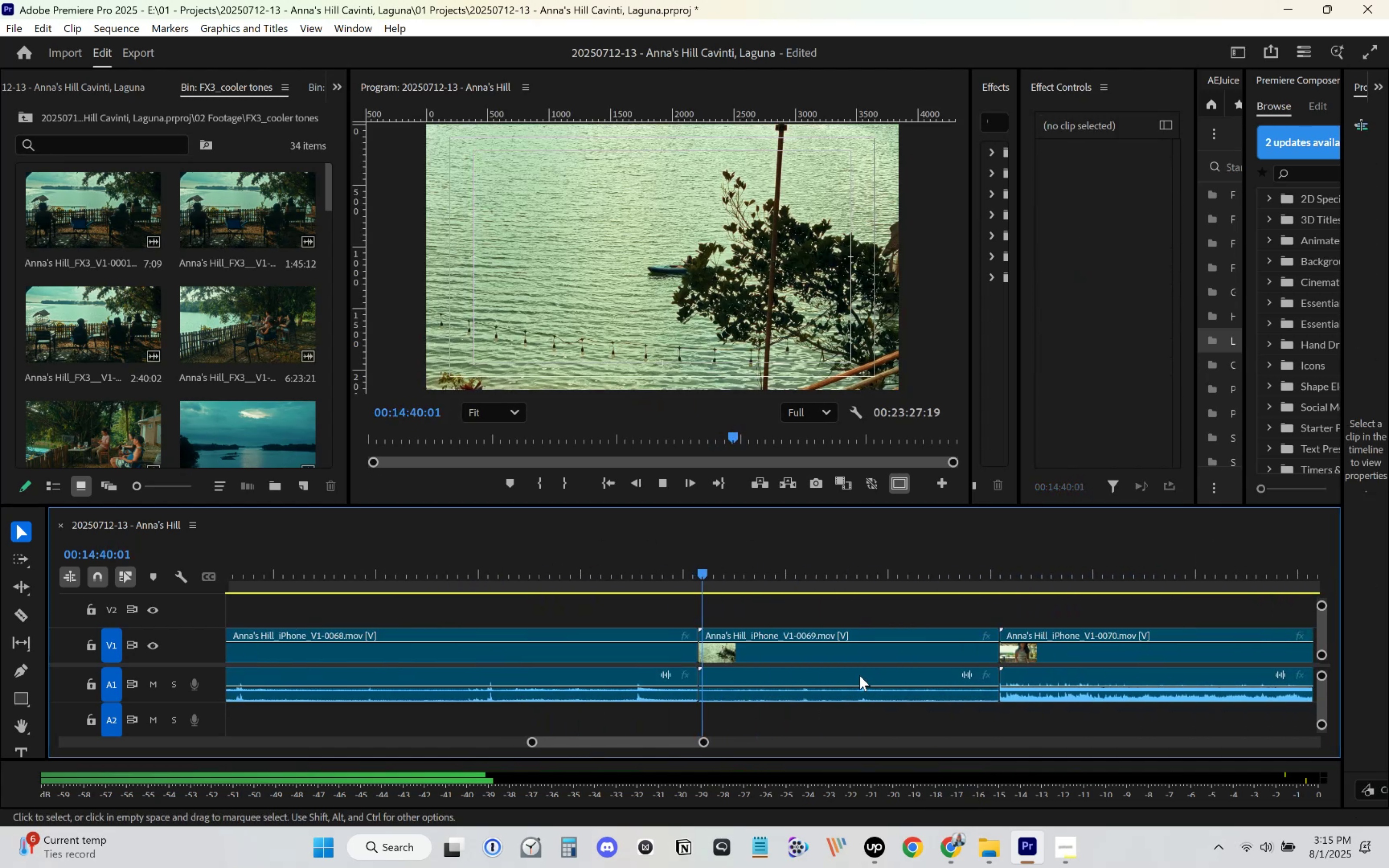 
key(Space)
 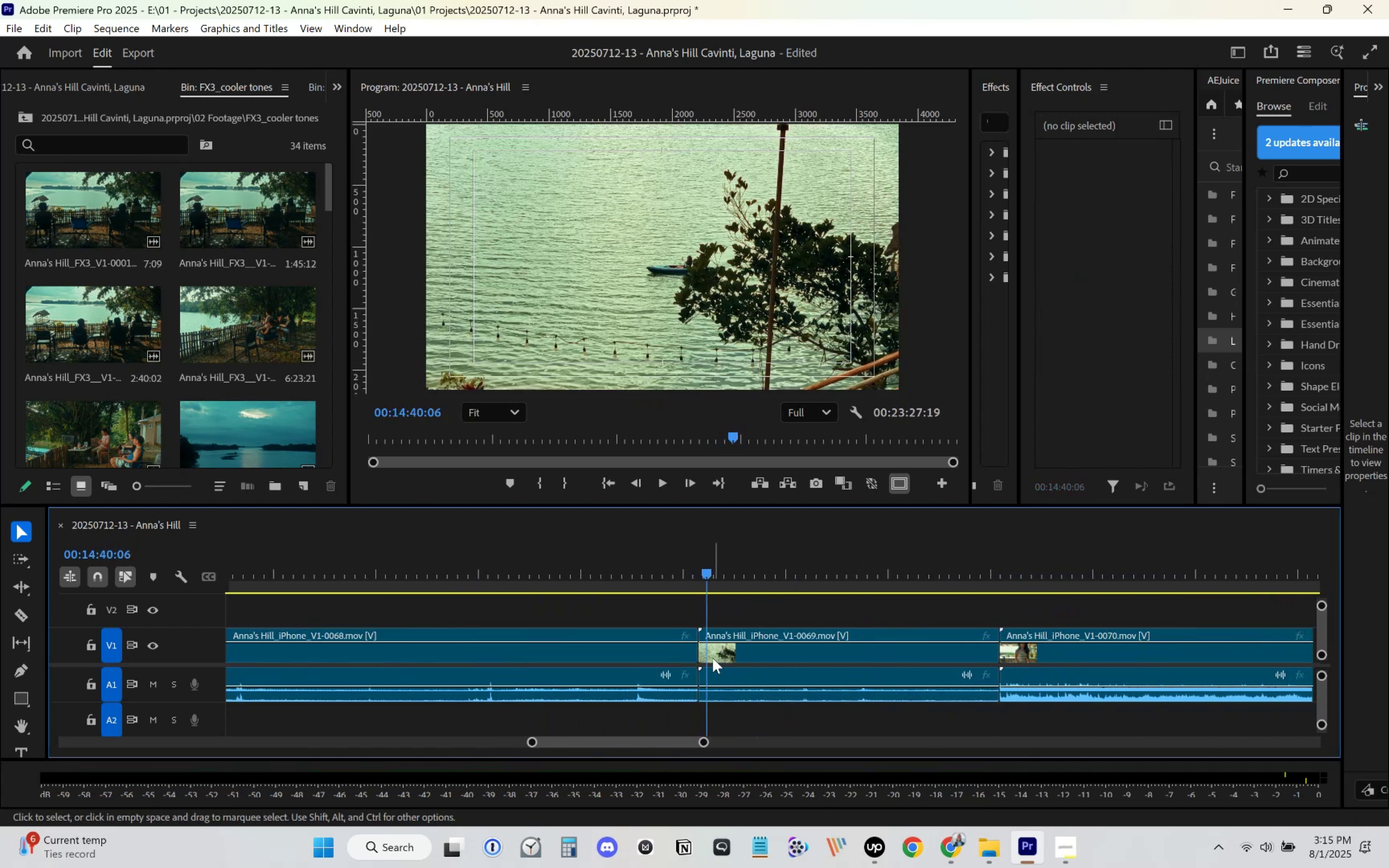 
left_click_drag(start_coordinate=[707, 653], to_coordinate=[713, 653])
 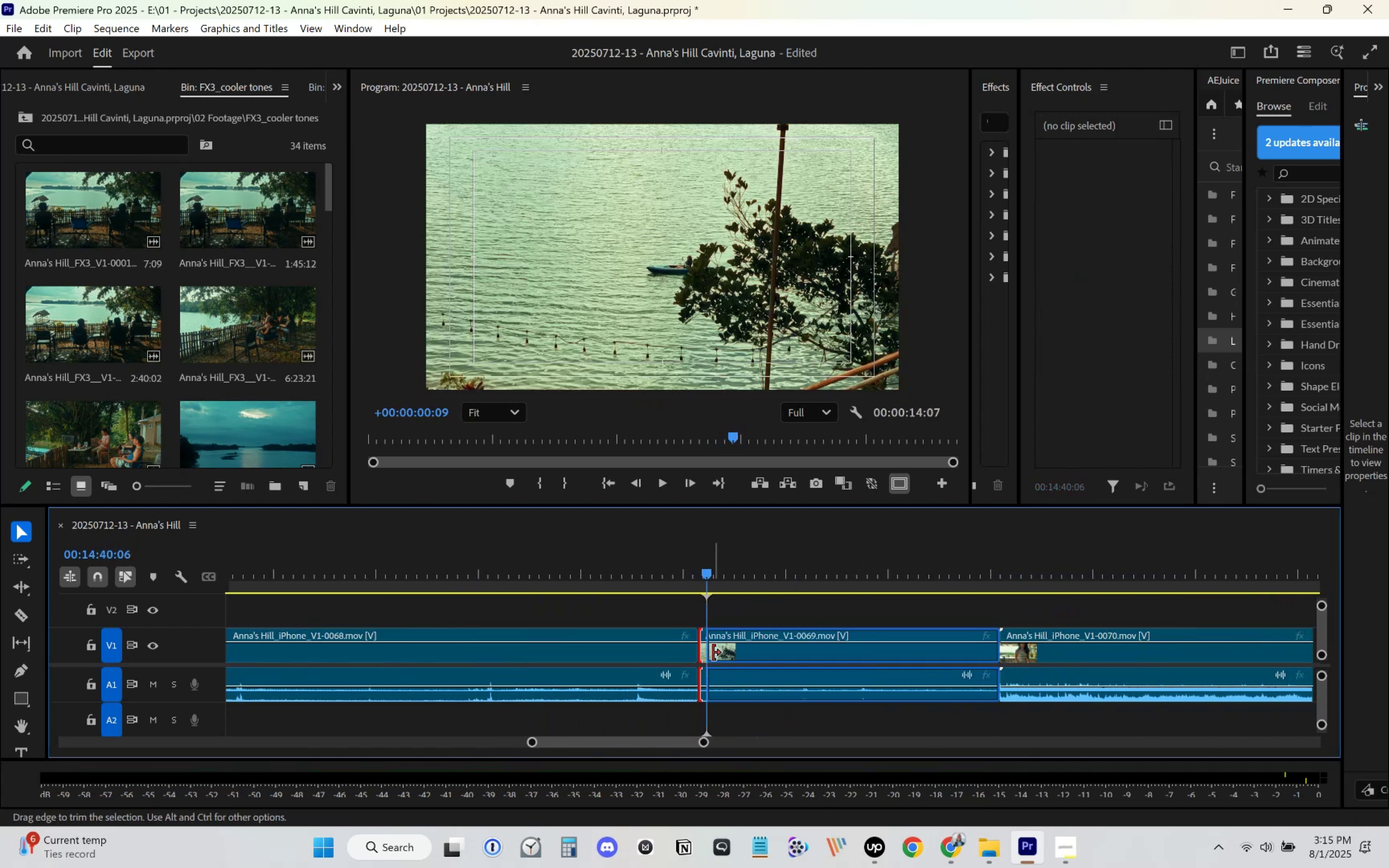 
key(Space)
 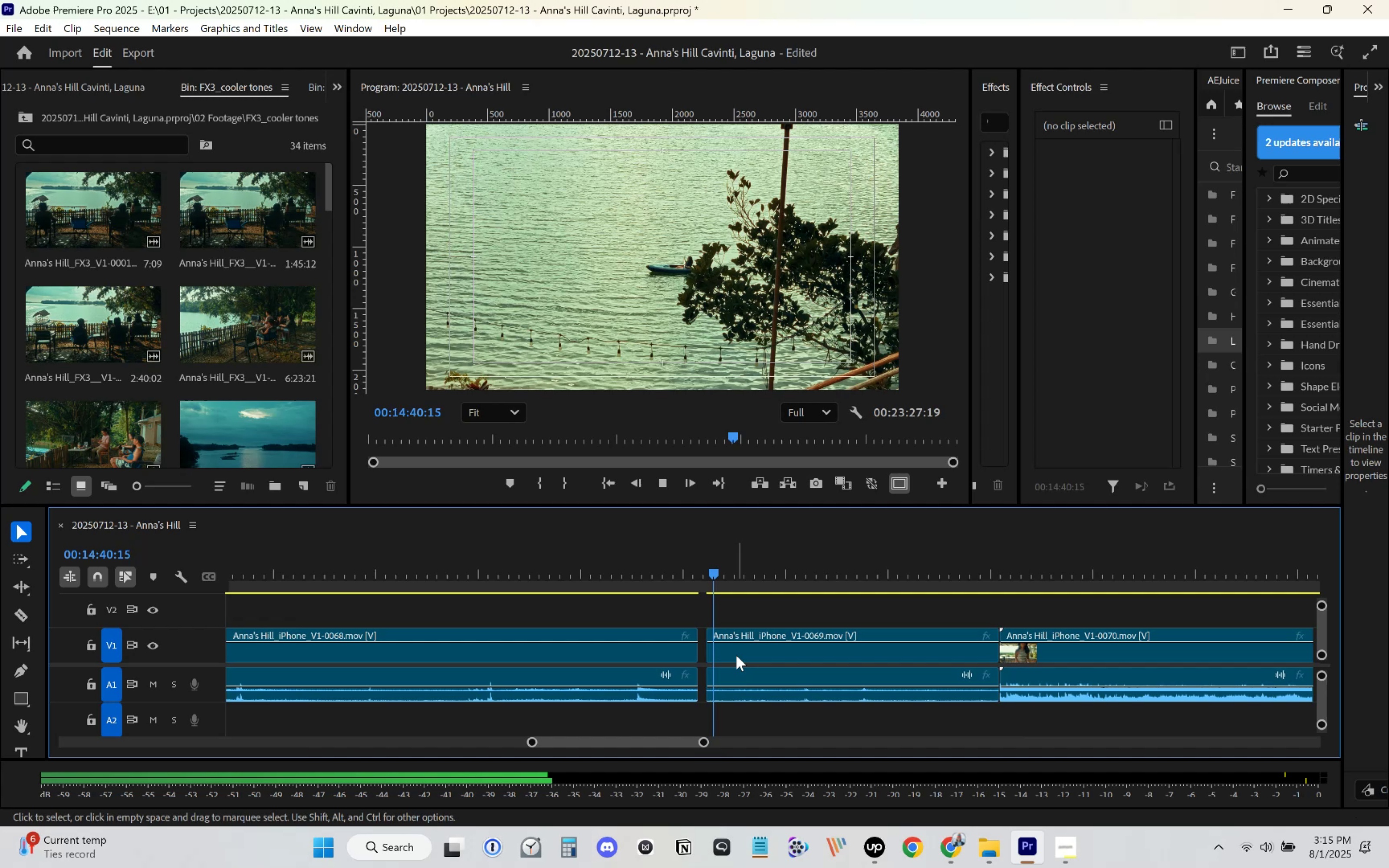 
left_click_drag(start_coordinate=[736, 655], to_coordinate=[728, 654])
 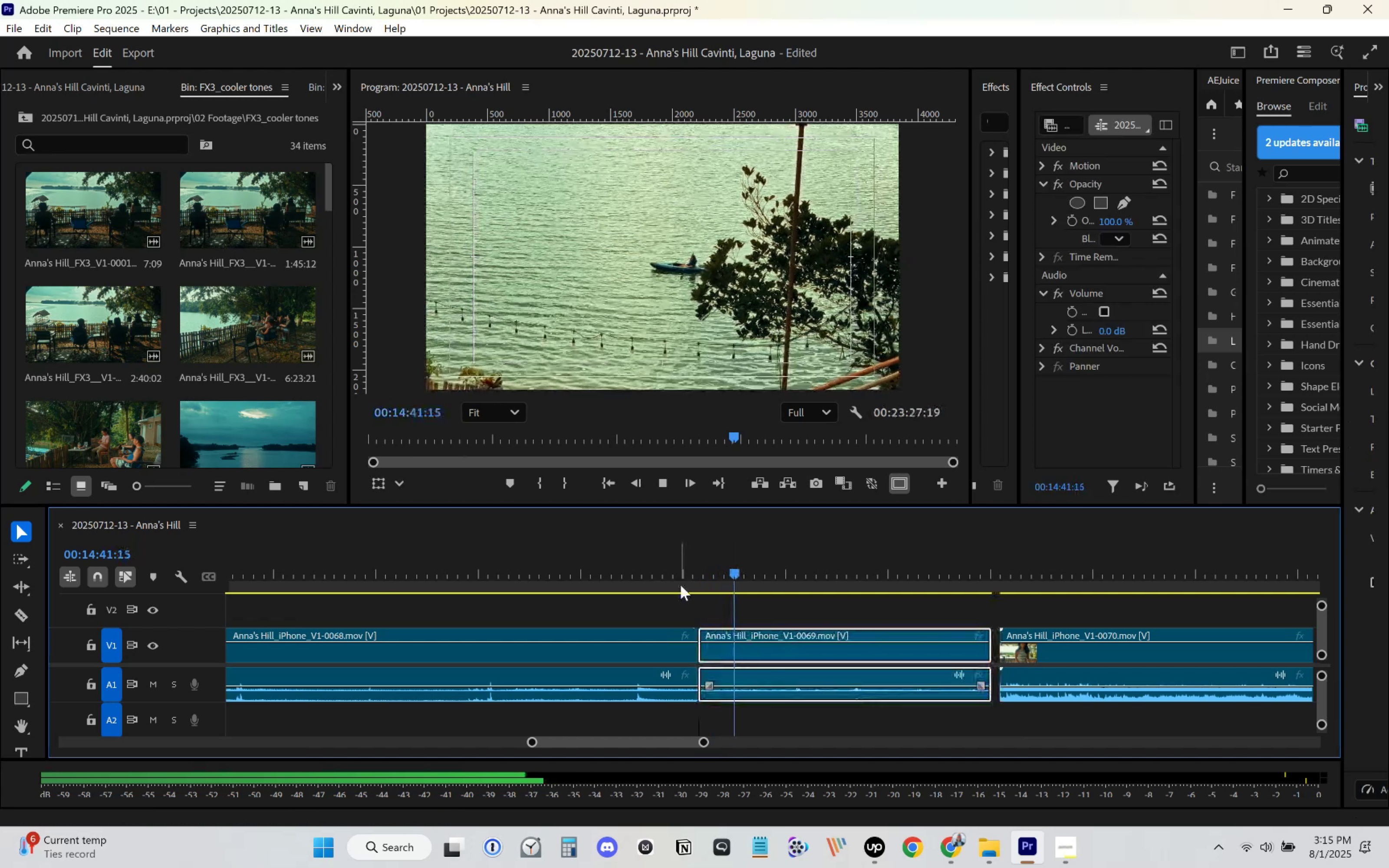 
left_click([681, 585])
 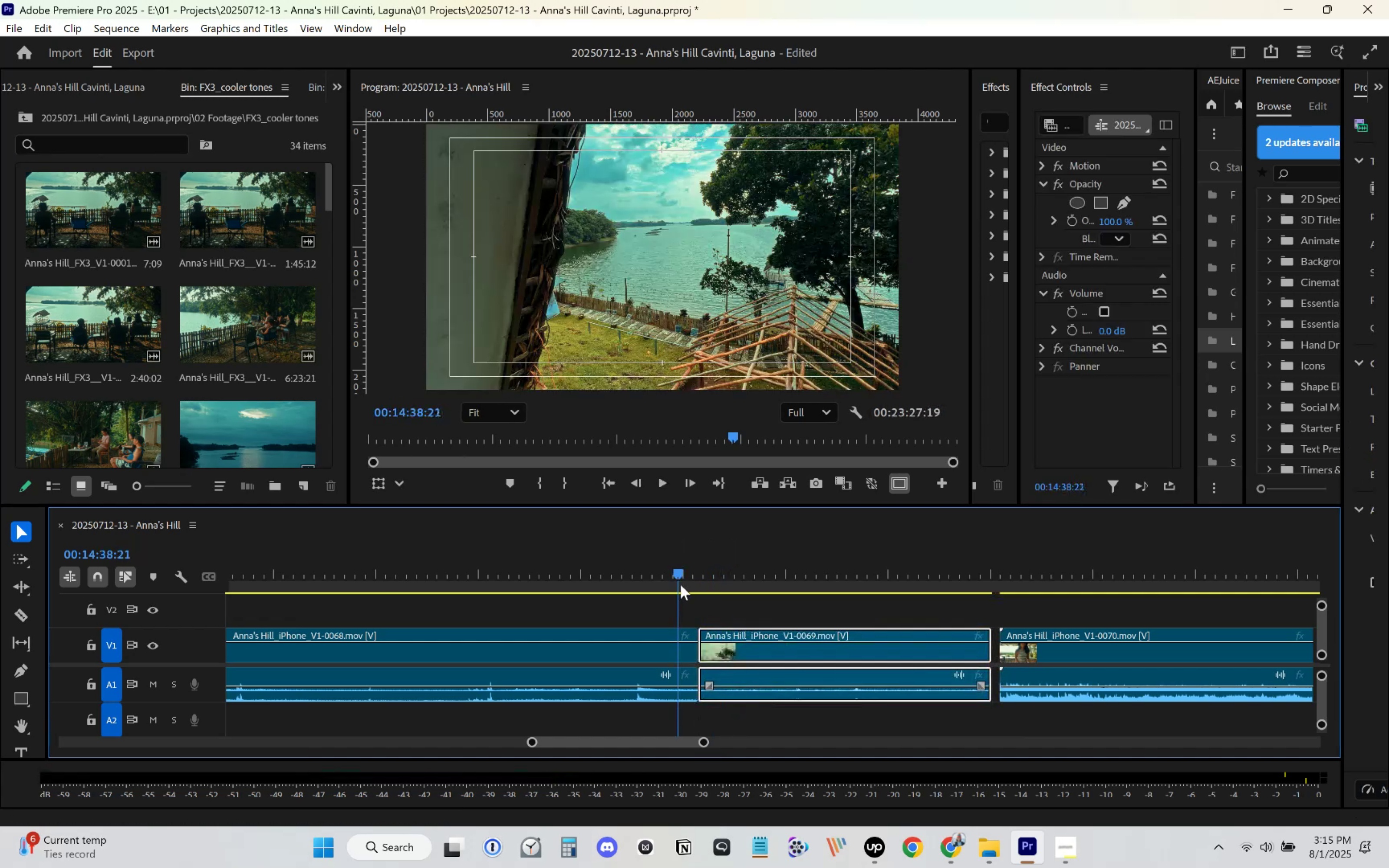 
key(Space)
 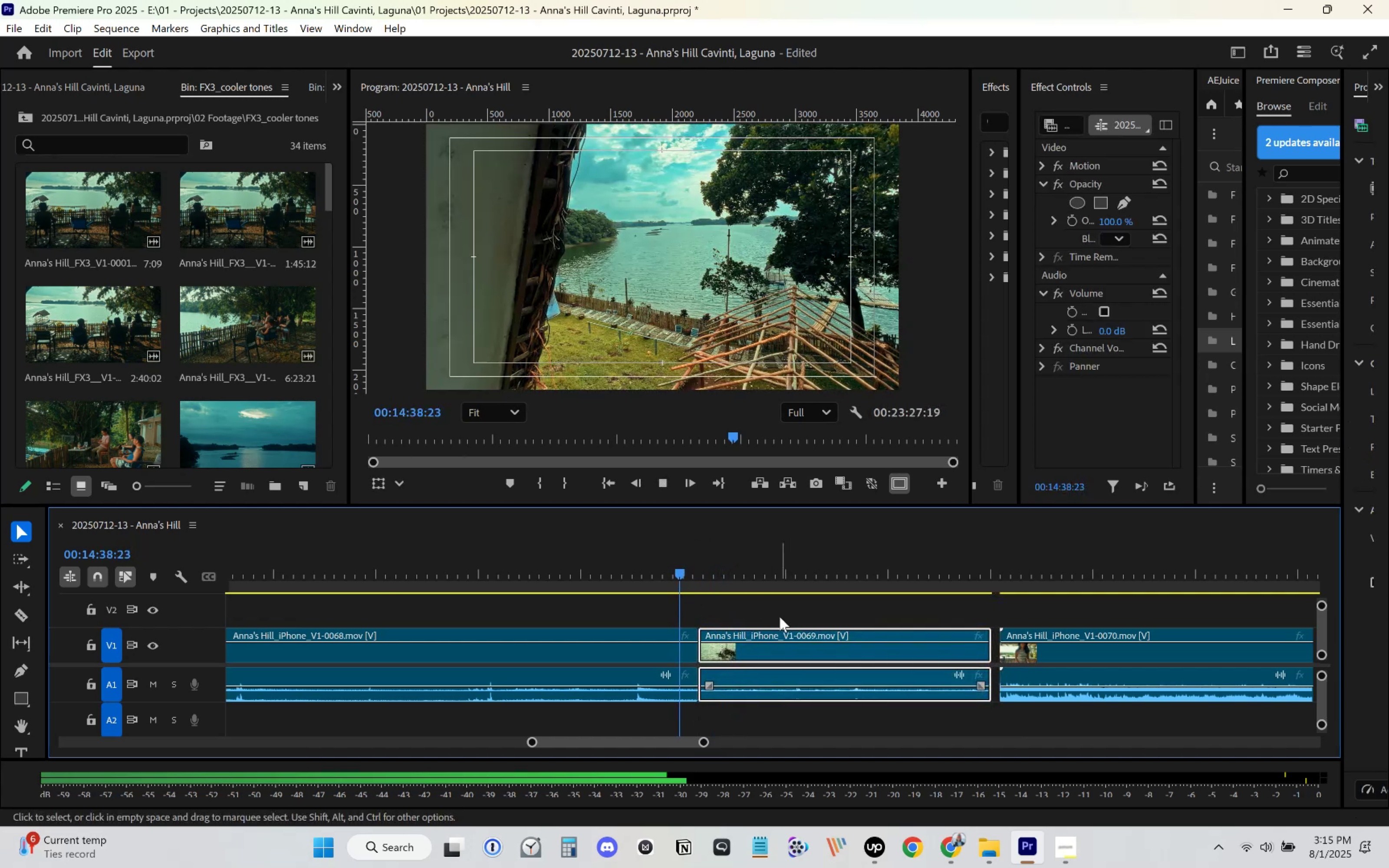 
scroll: coordinate [773, 624], scroll_direction: down, amount: 5.0
 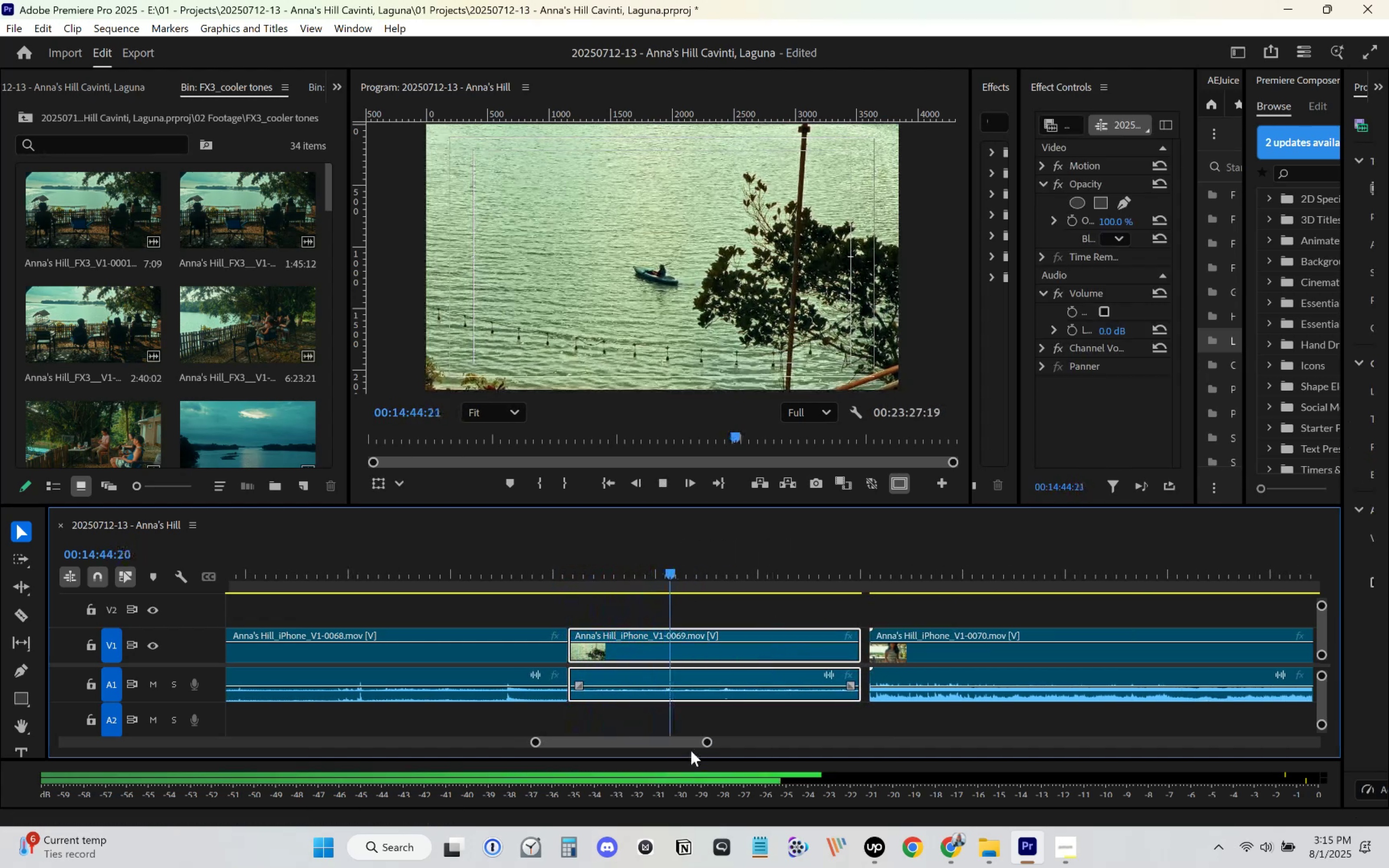 
wait(7.51)
 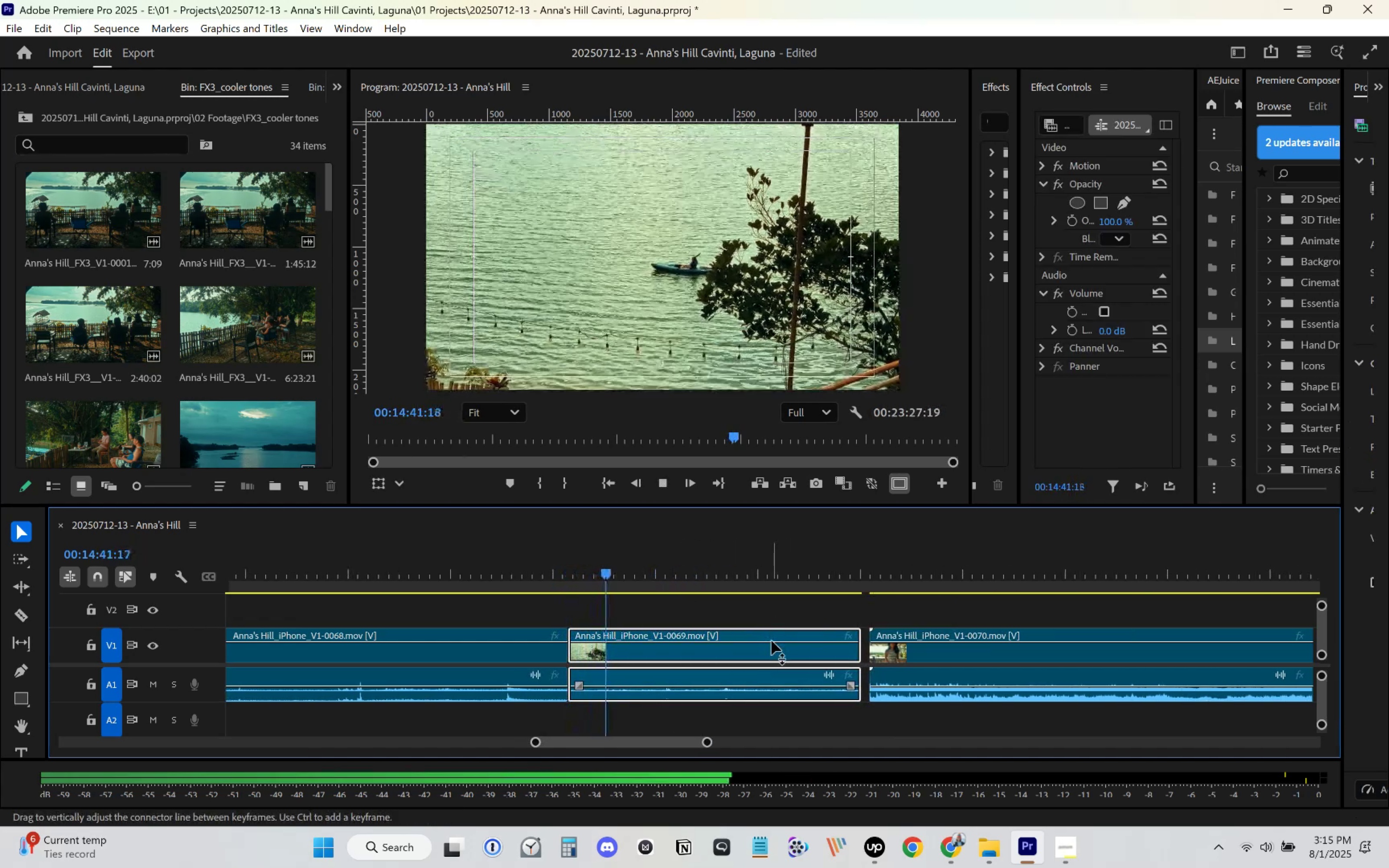 
left_click_drag(start_coordinate=[726, 569], to_coordinate=[836, 575])
 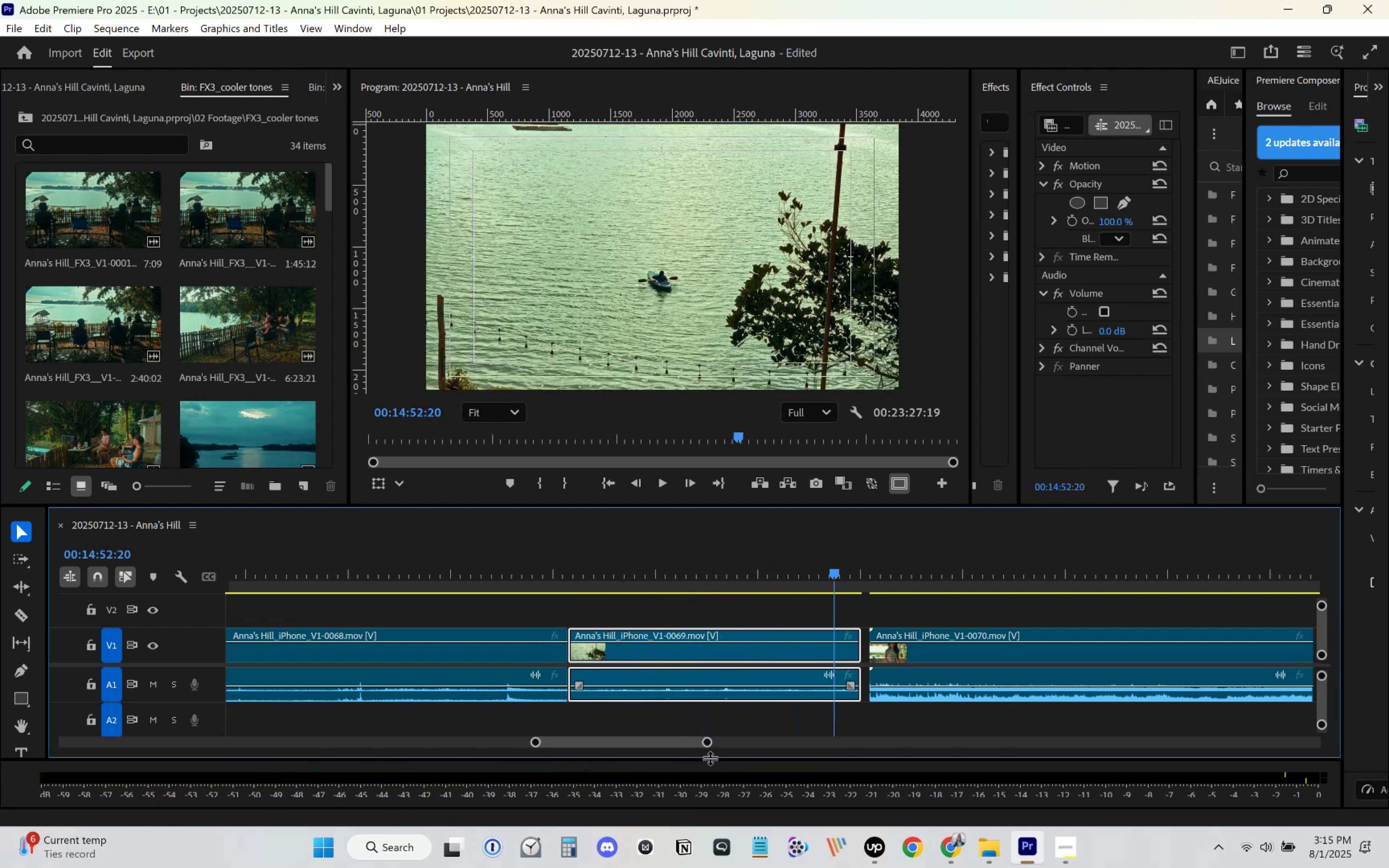 
left_click_drag(start_coordinate=[708, 748], to_coordinate=[823, 731])
 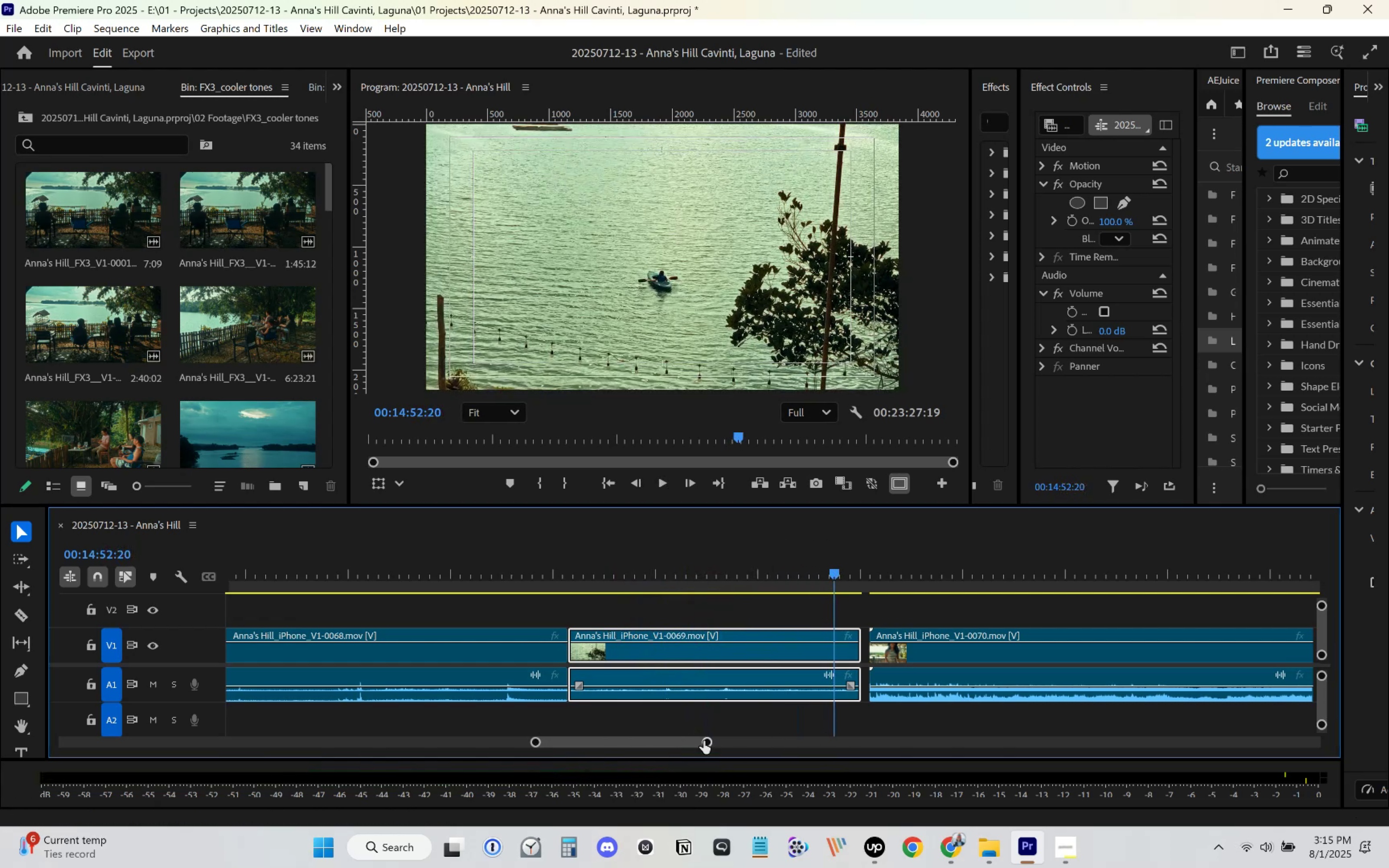 
left_click_drag(start_coordinate=[704, 742], to_coordinate=[893, 716])
 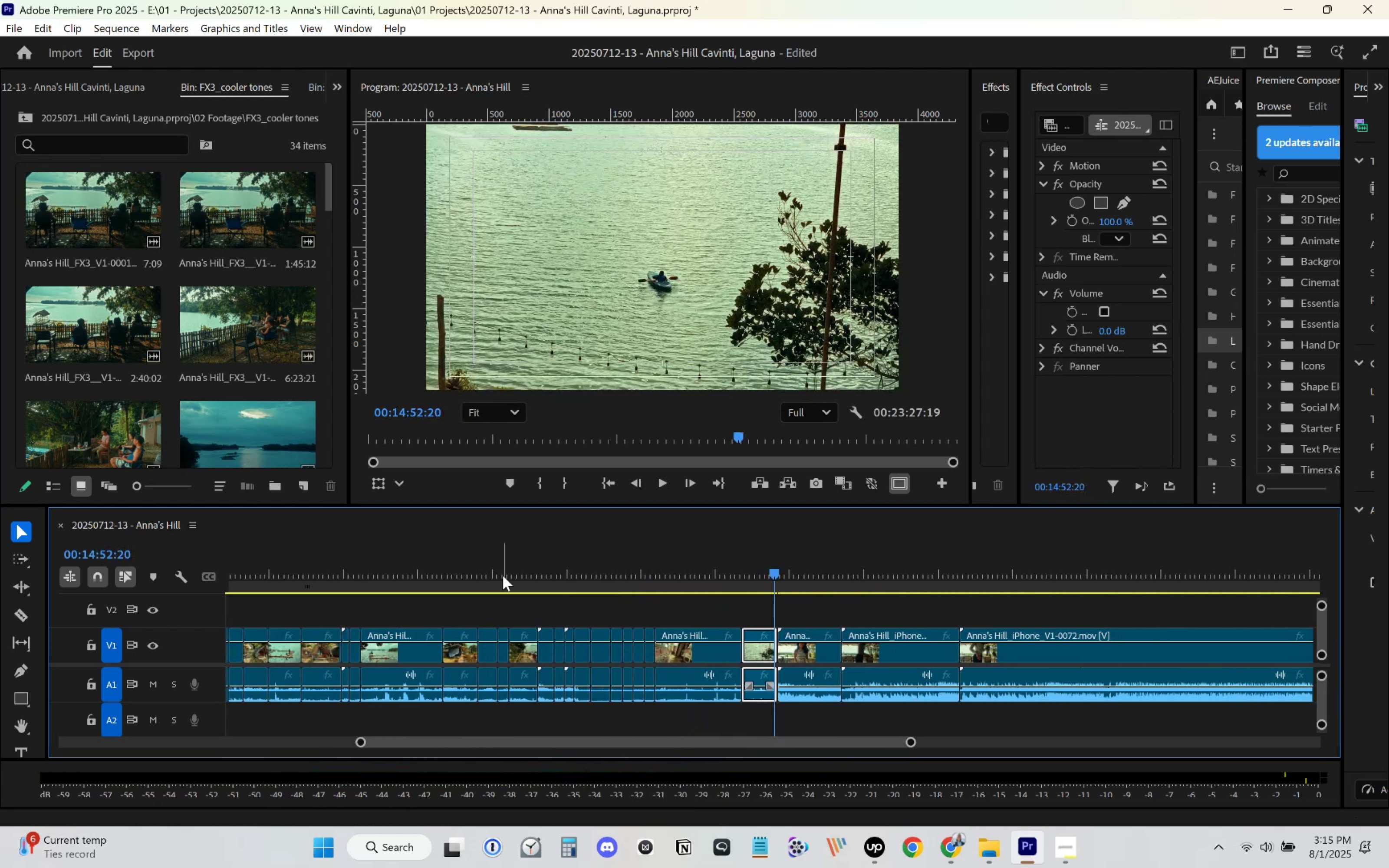 
left_click_drag(start_coordinate=[485, 561], to_coordinate=[751, 587])
 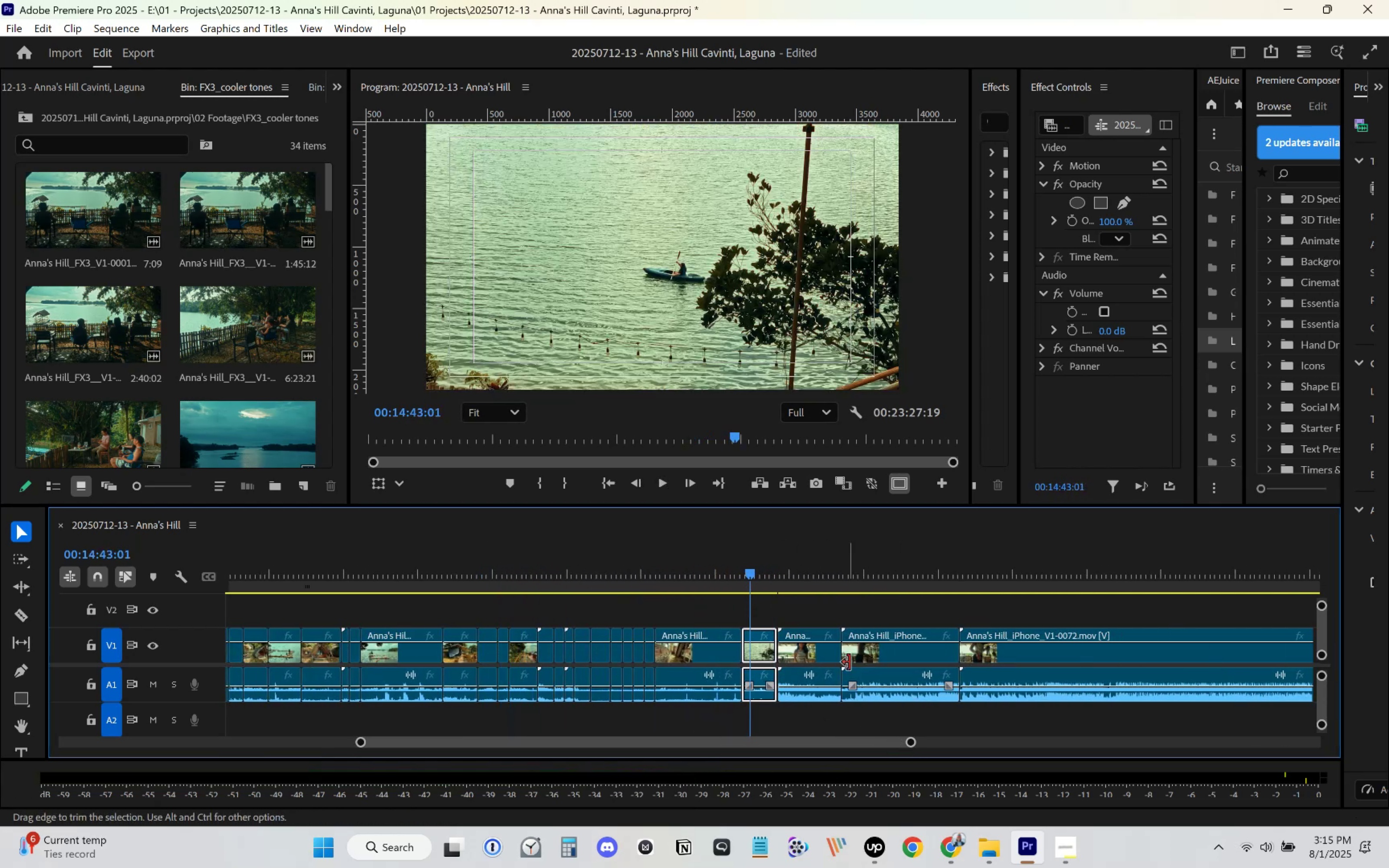 
left_click([769, 561])
 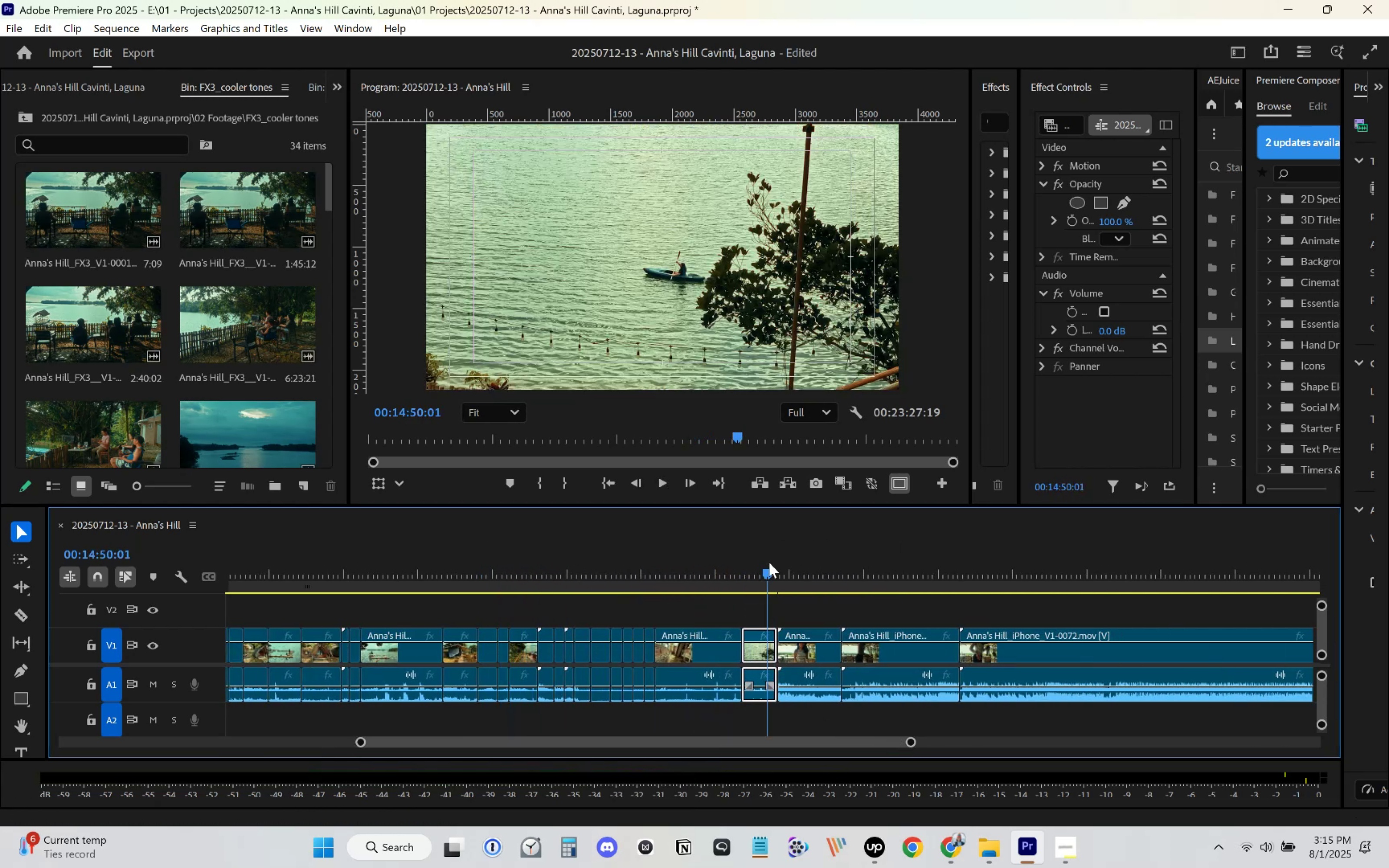 
key(Space)
 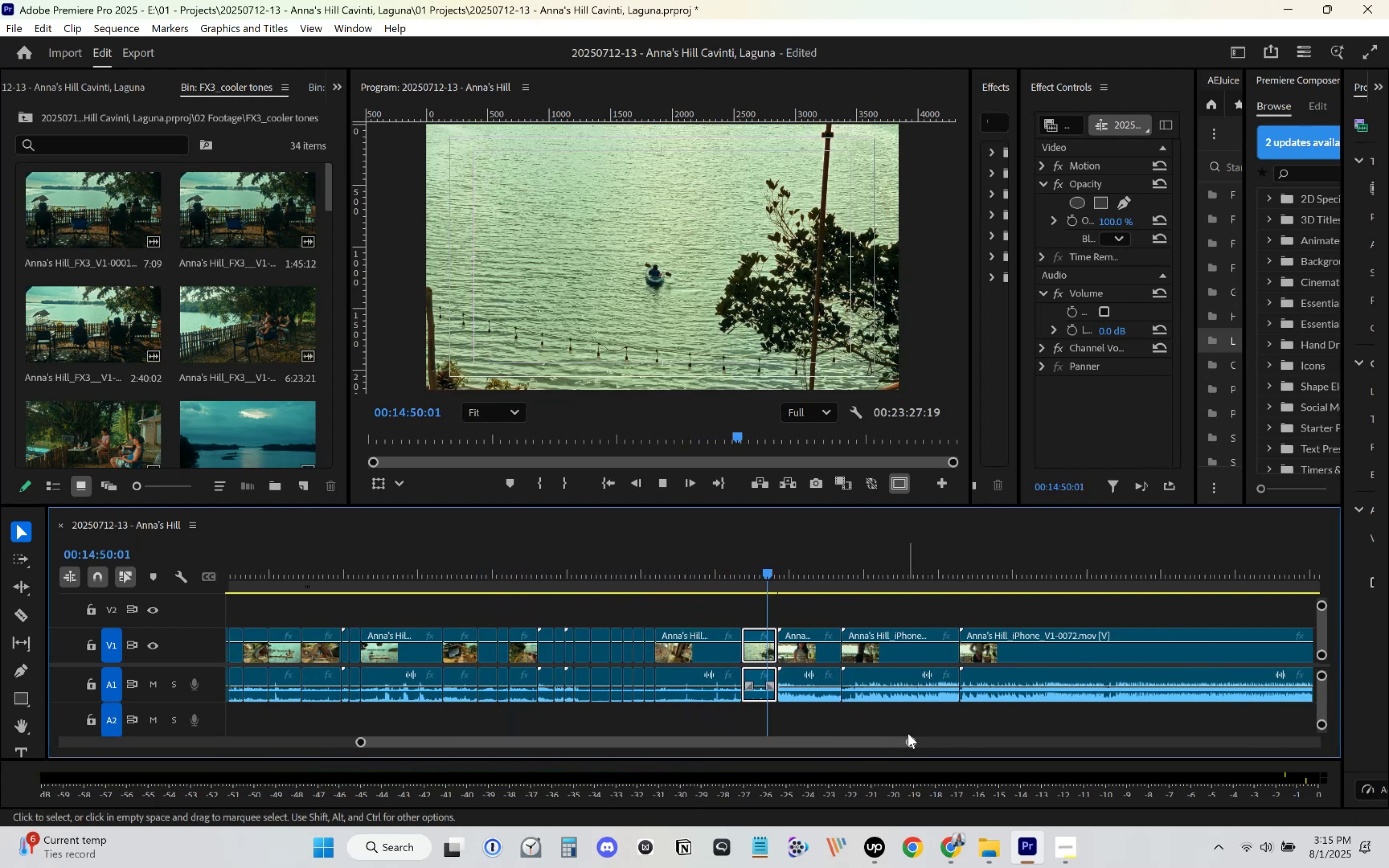 
left_click_drag(start_coordinate=[912, 744], to_coordinate=[728, 737])
 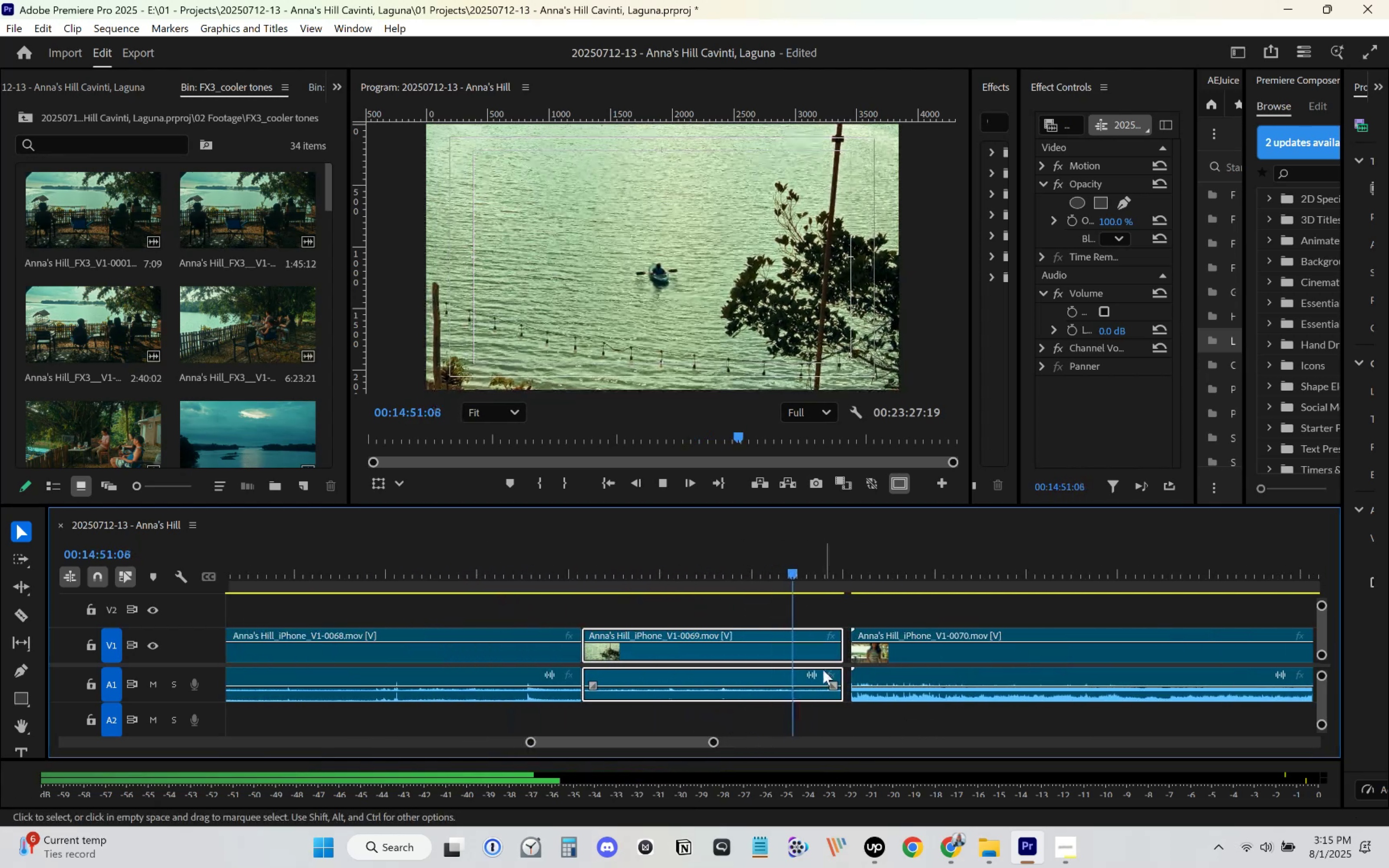 
scroll: coordinate [823, 666], scroll_direction: down, amount: 5.0
 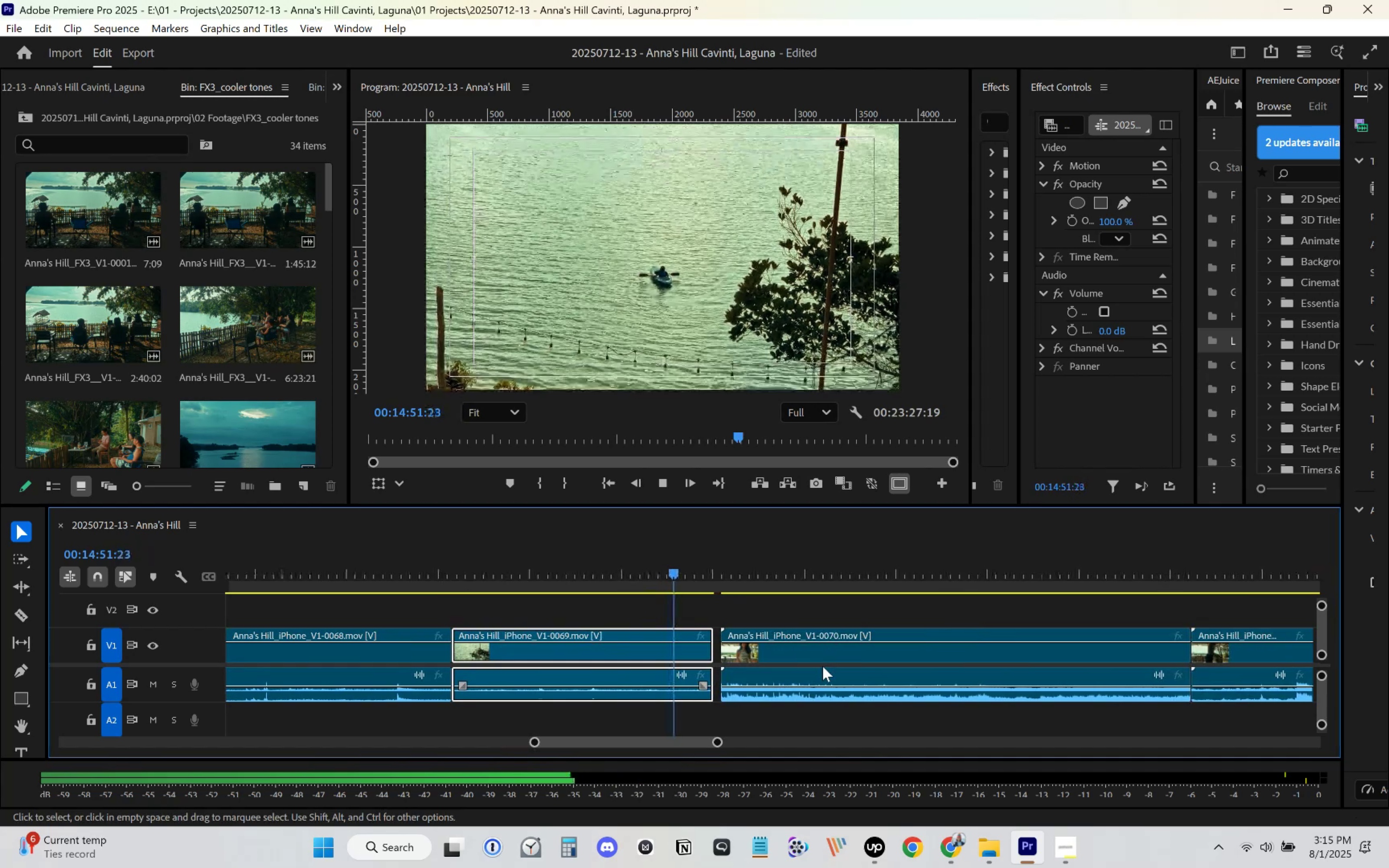 
left_click_drag(start_coordinate=[824, 654], to_coordinate=[813, 654])
 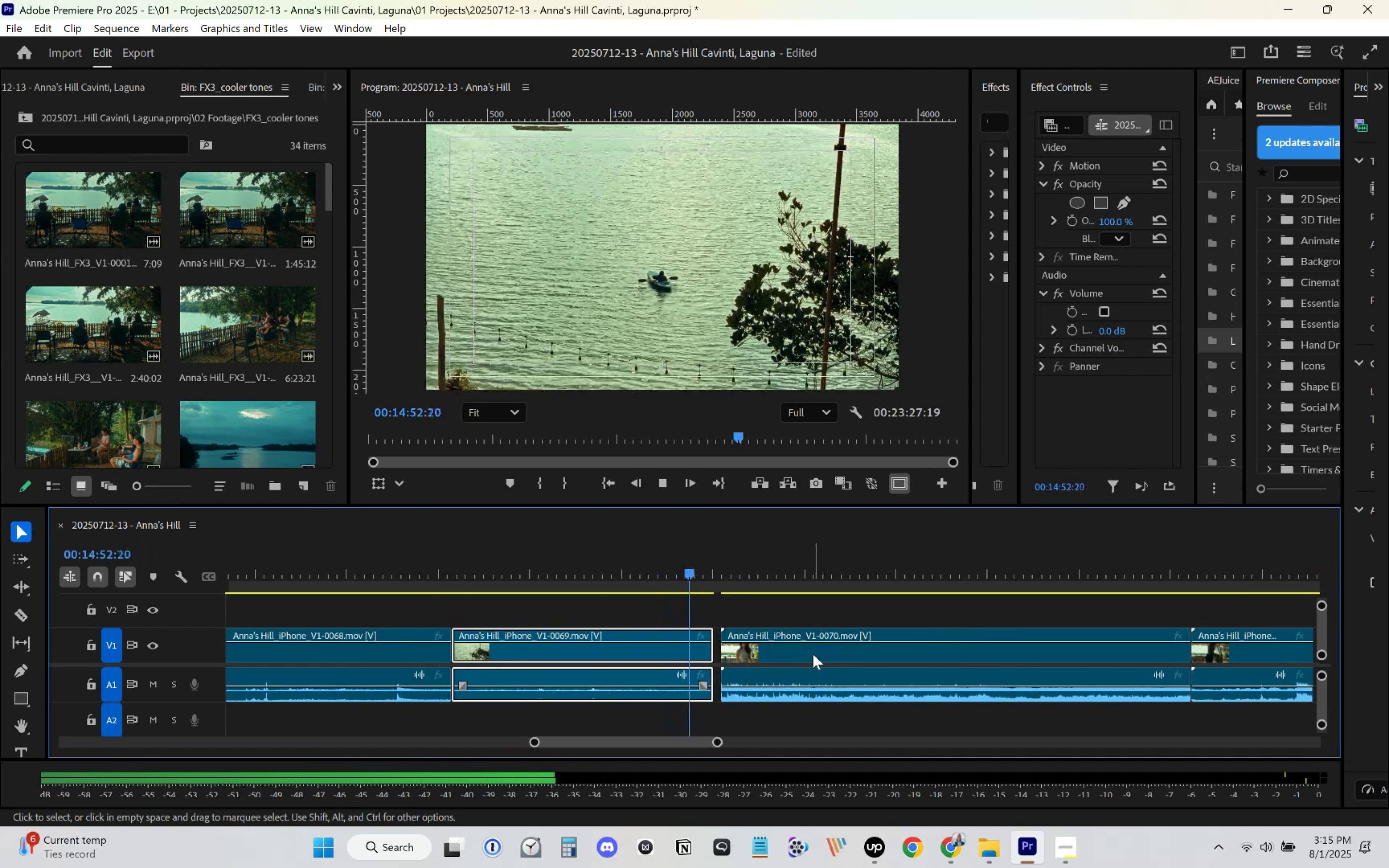 
key(Space)
 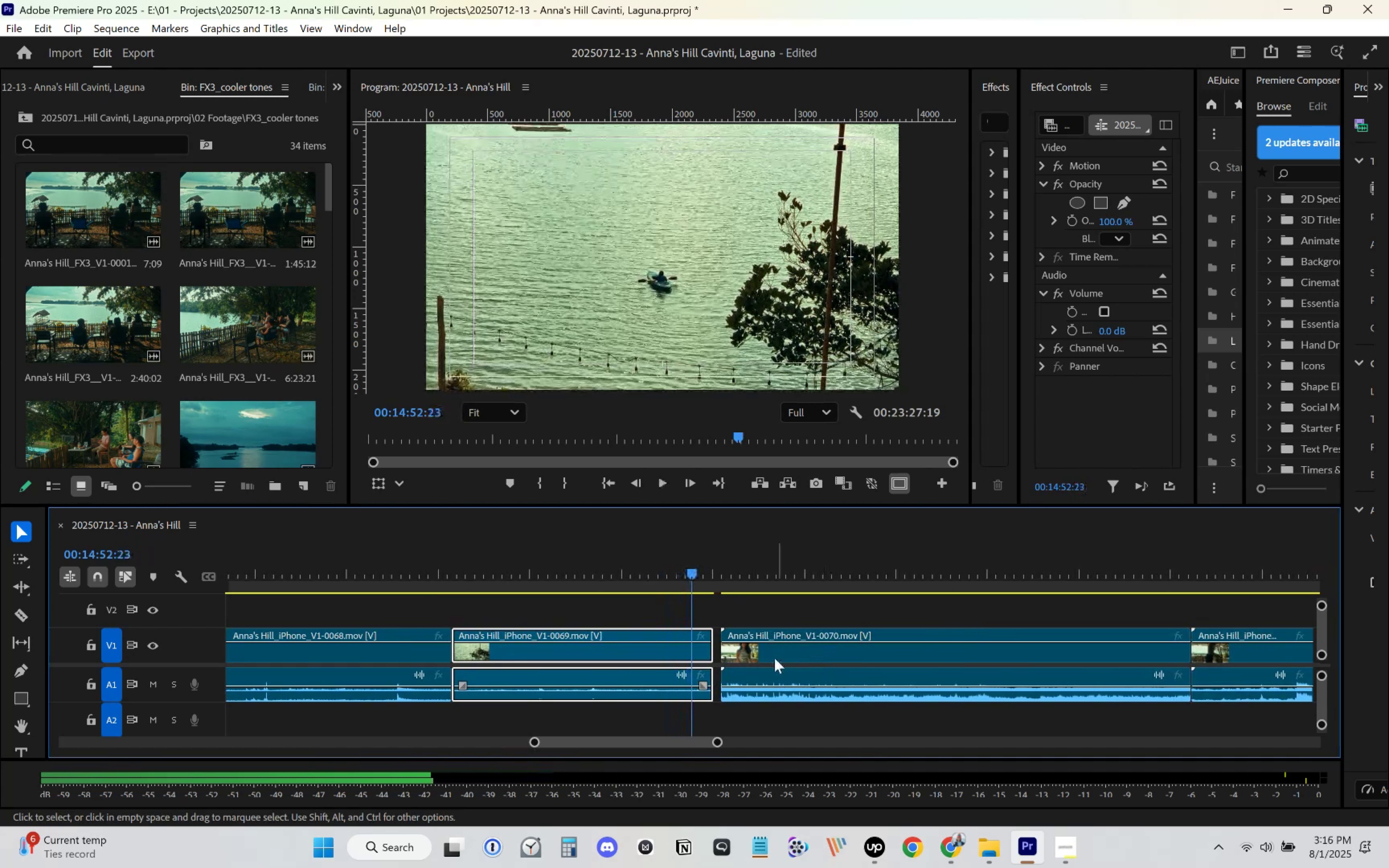 
left_click_drag(start_coordinate=[764, 657], to_coordinate=[760, 657])
 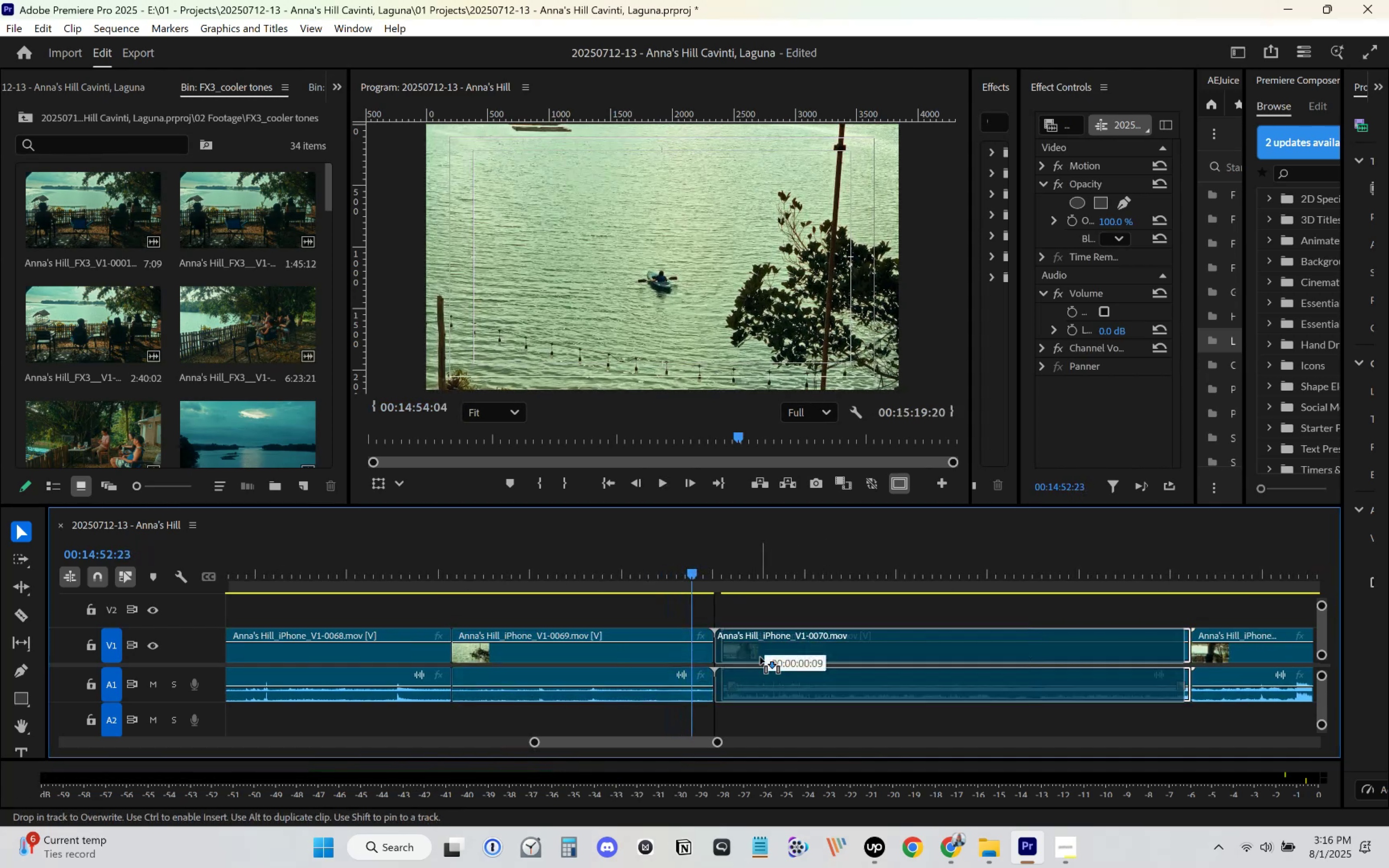 
key(Space)
 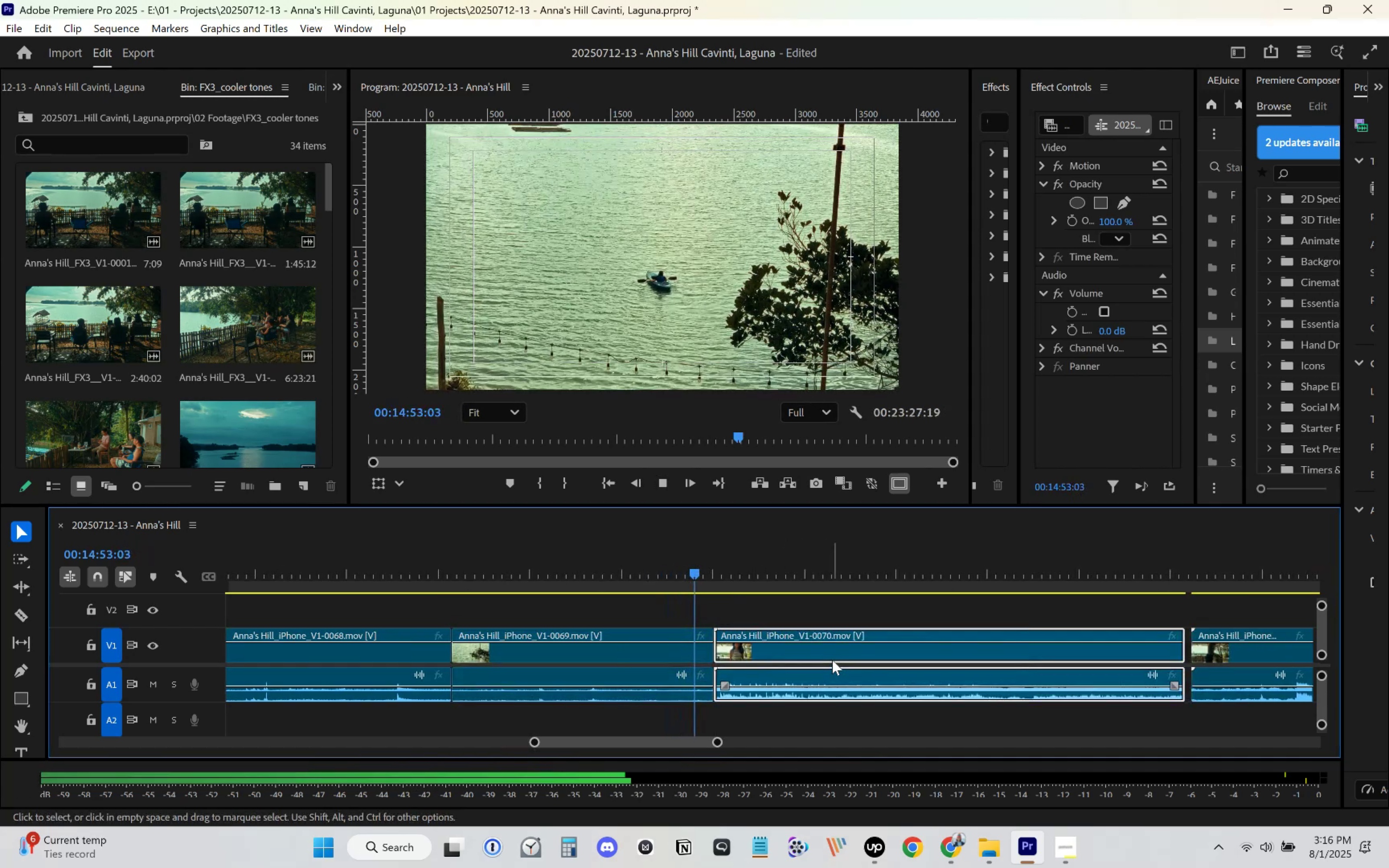 
scroll: coordinate [824, 659], scroll_direction: down, amount: 5.0
 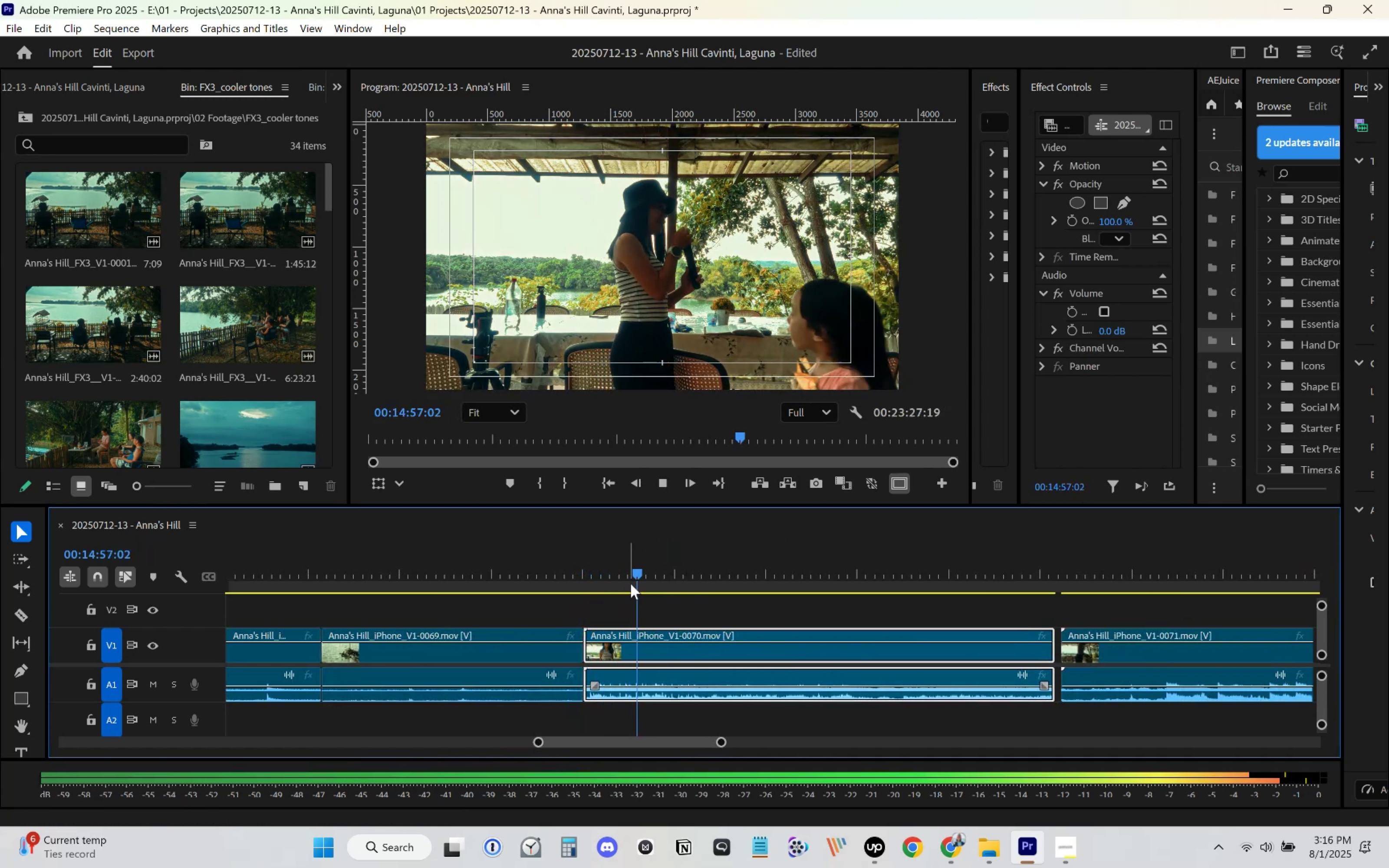 
left_click_drag(start_coordinate=[649, 585], to_coordinate=[684, 590])
 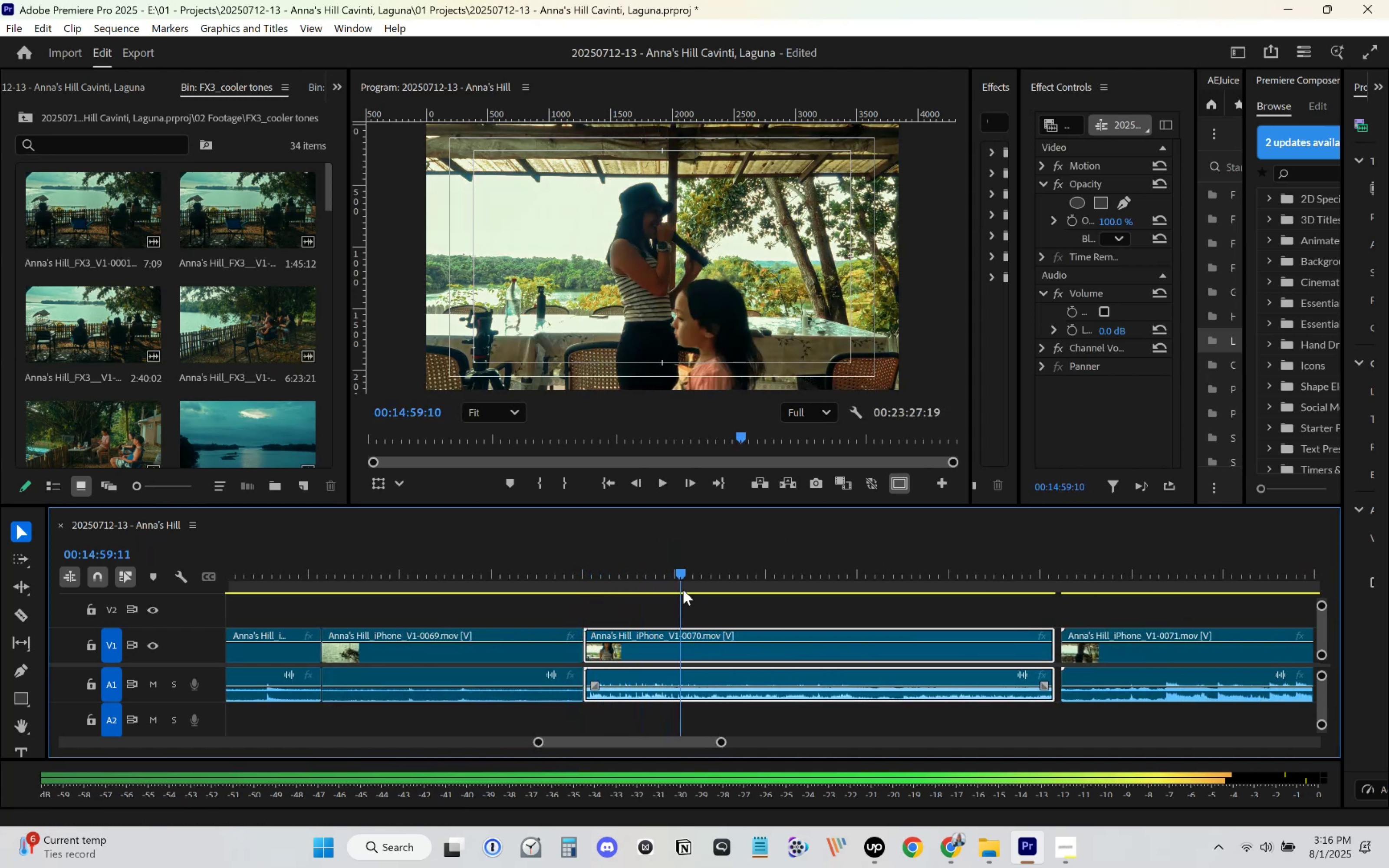 
key(Space)
 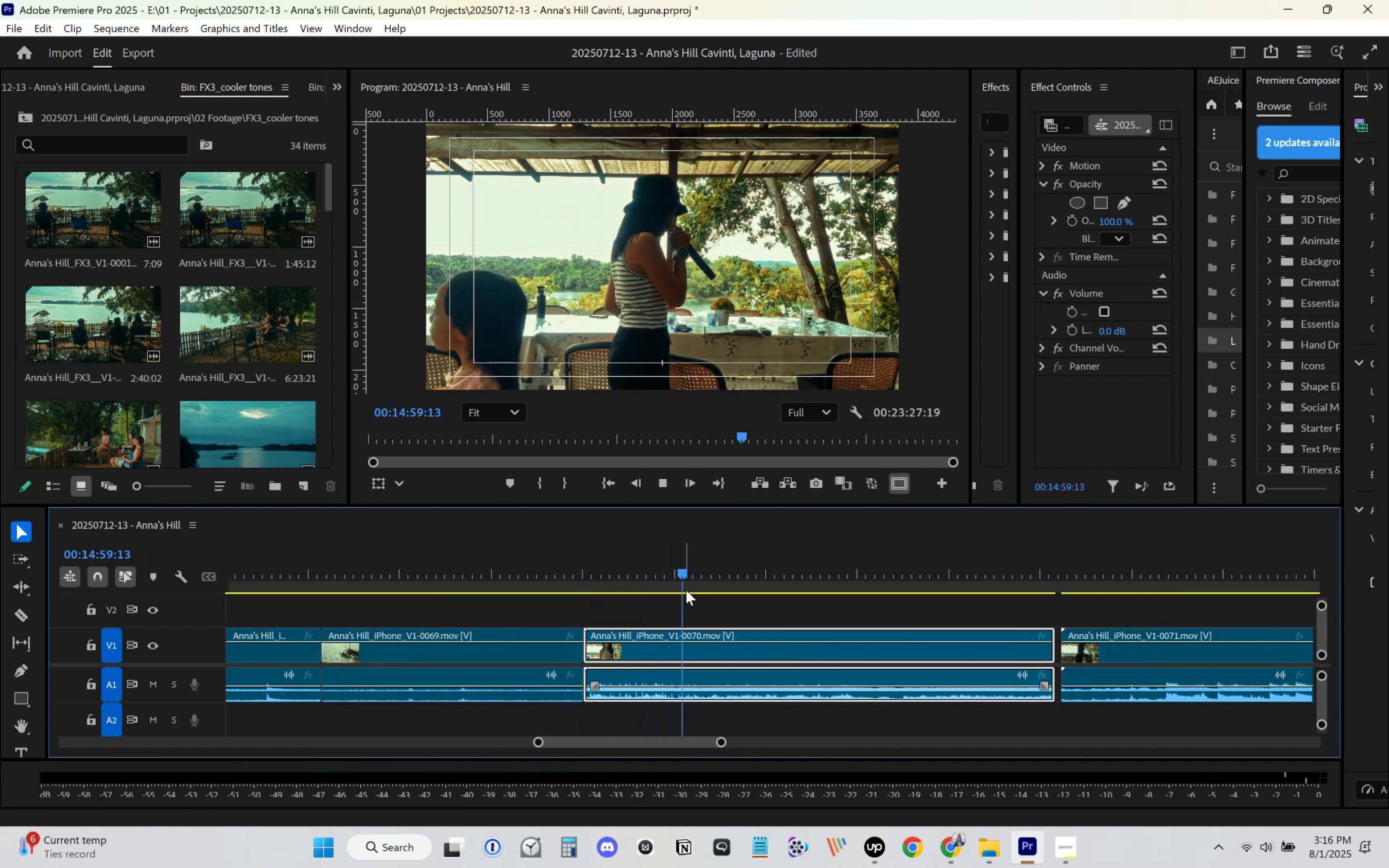 
left_click_drag(start_coordinate=[691, 591], to_coordinate=[720, 593])
 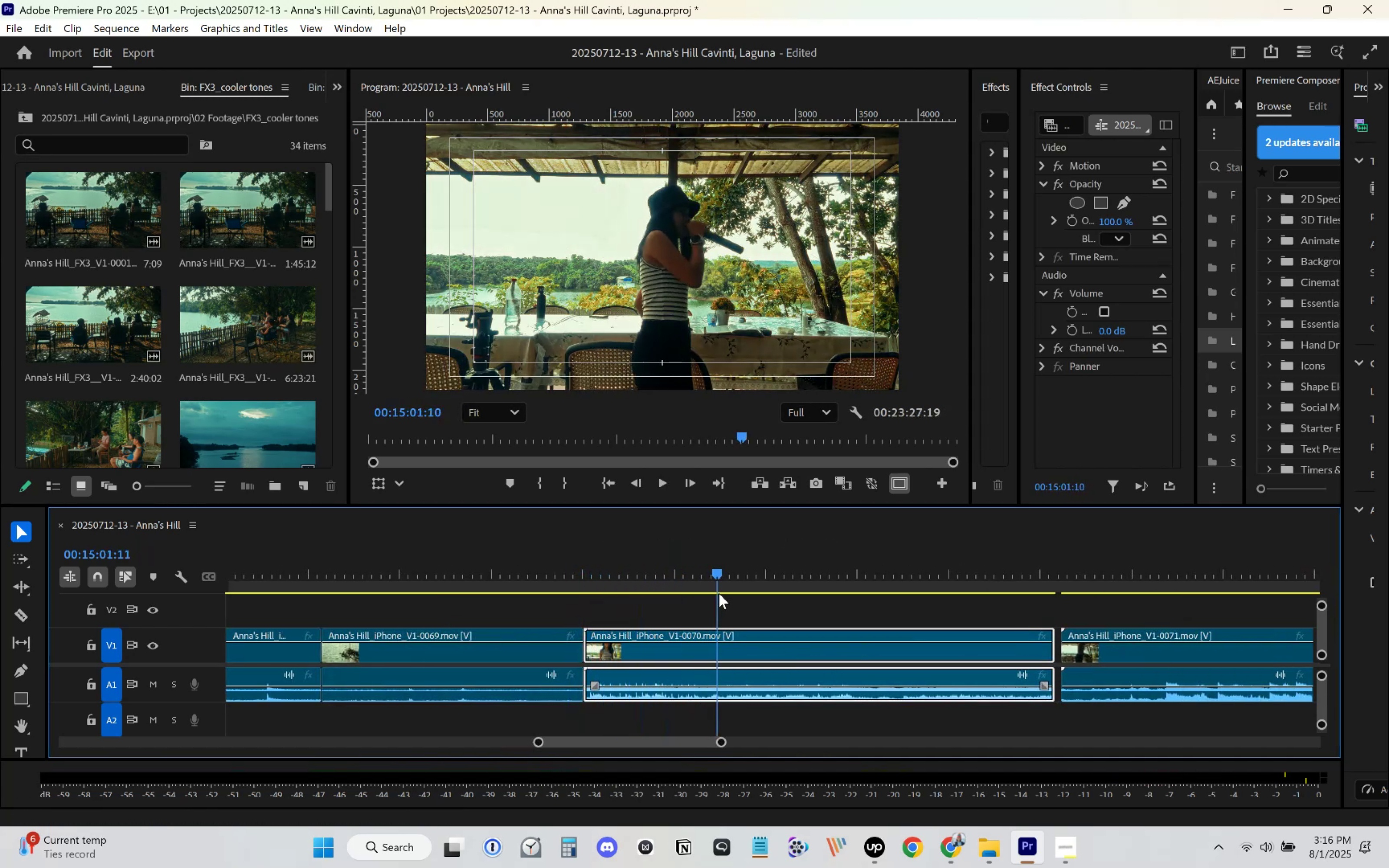 
key(Space)
 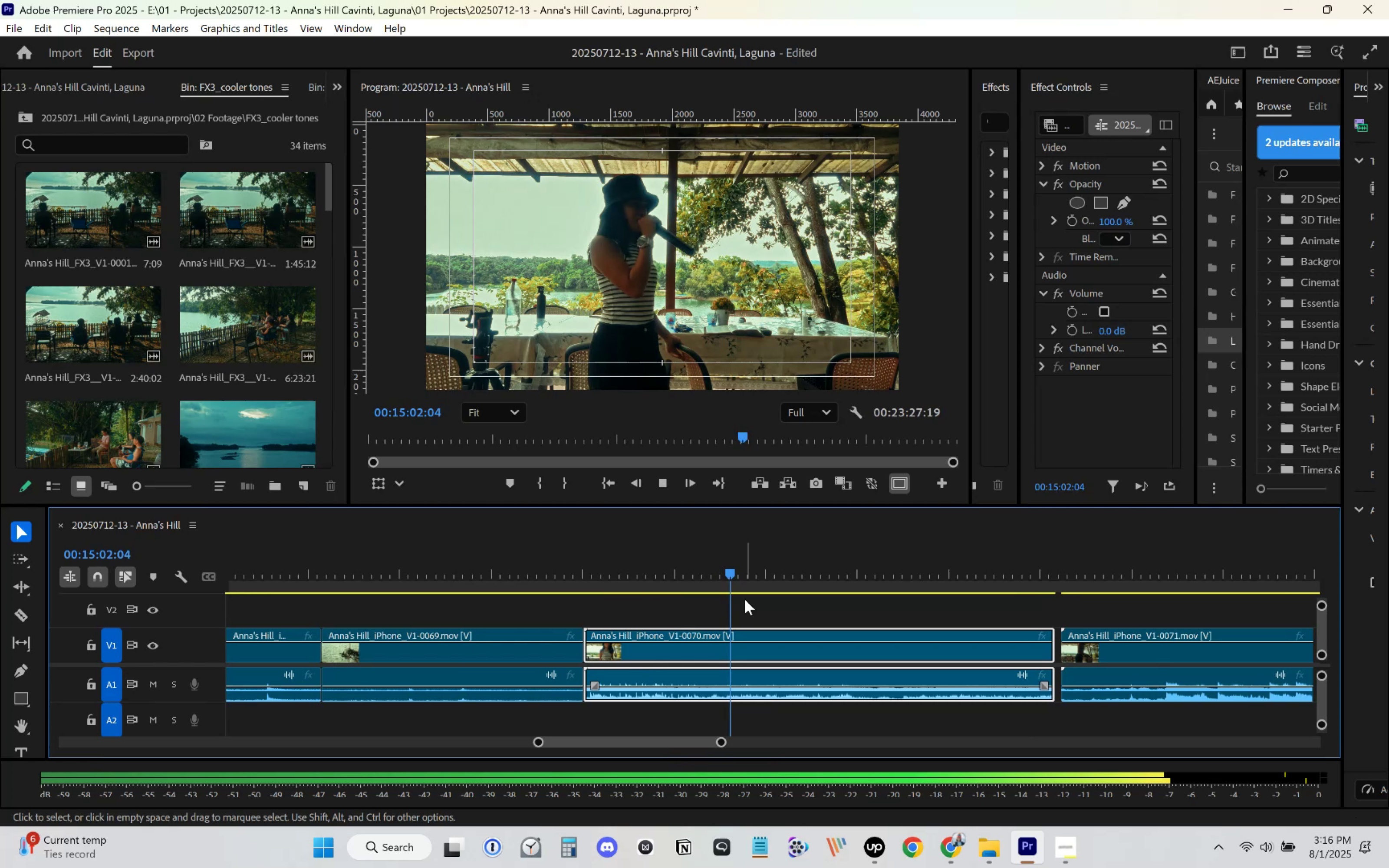 
left_click_drag(start_coordinate=[745, 599], to_coordinate=[765, 599])
 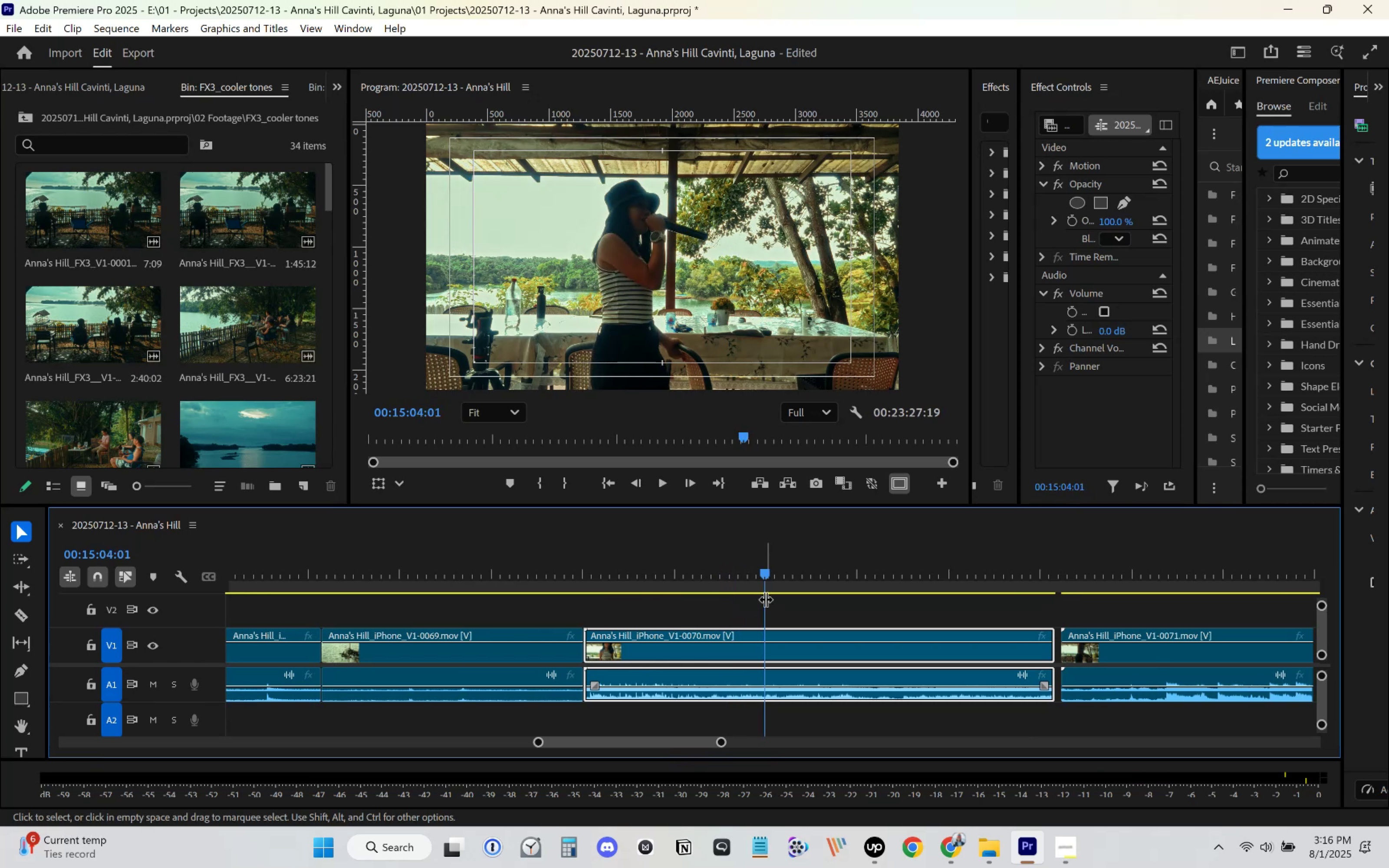 
key(Space)
 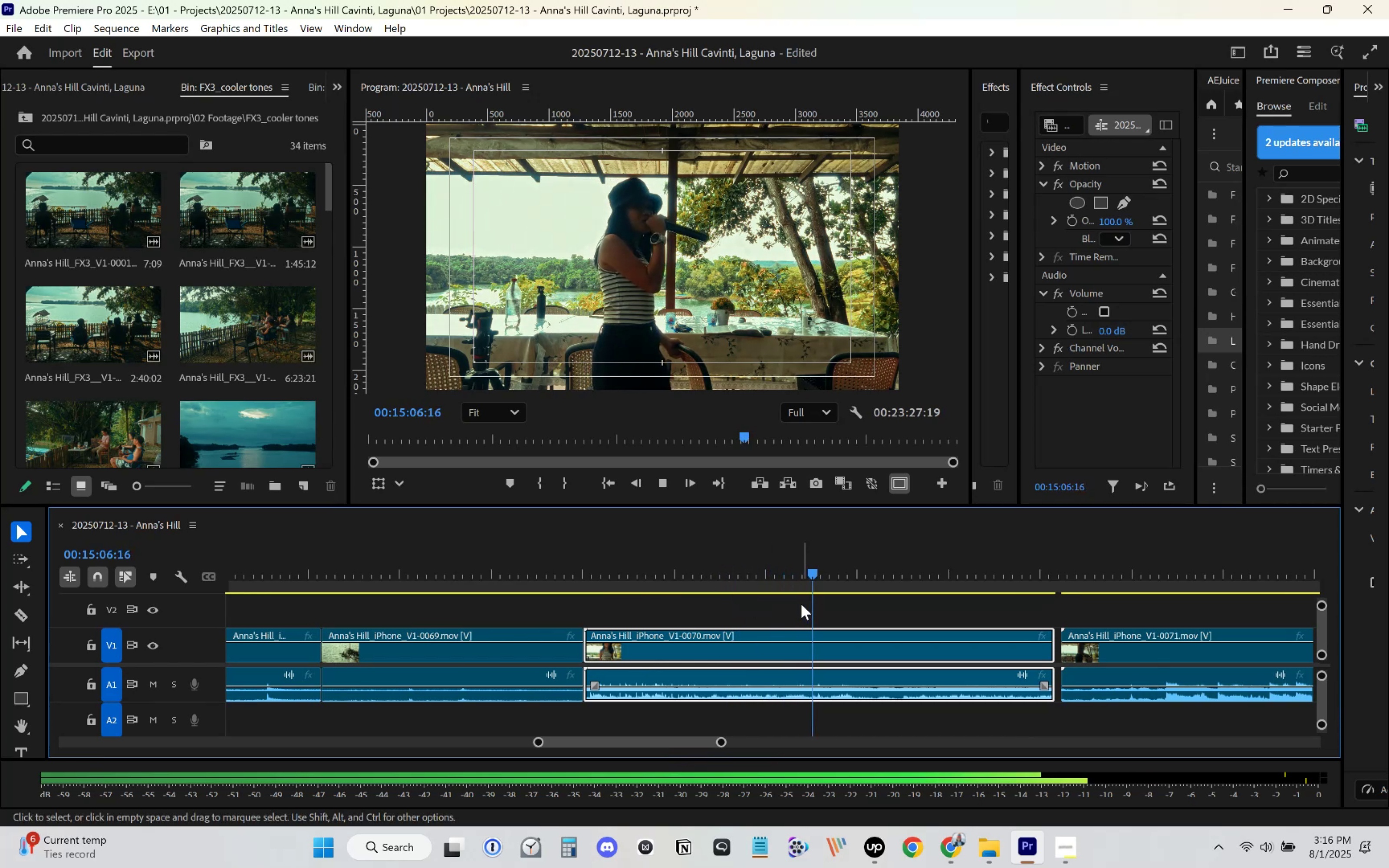 
scroll: coordinate [834, 660], scroll_direction: down, amount: 4.0
 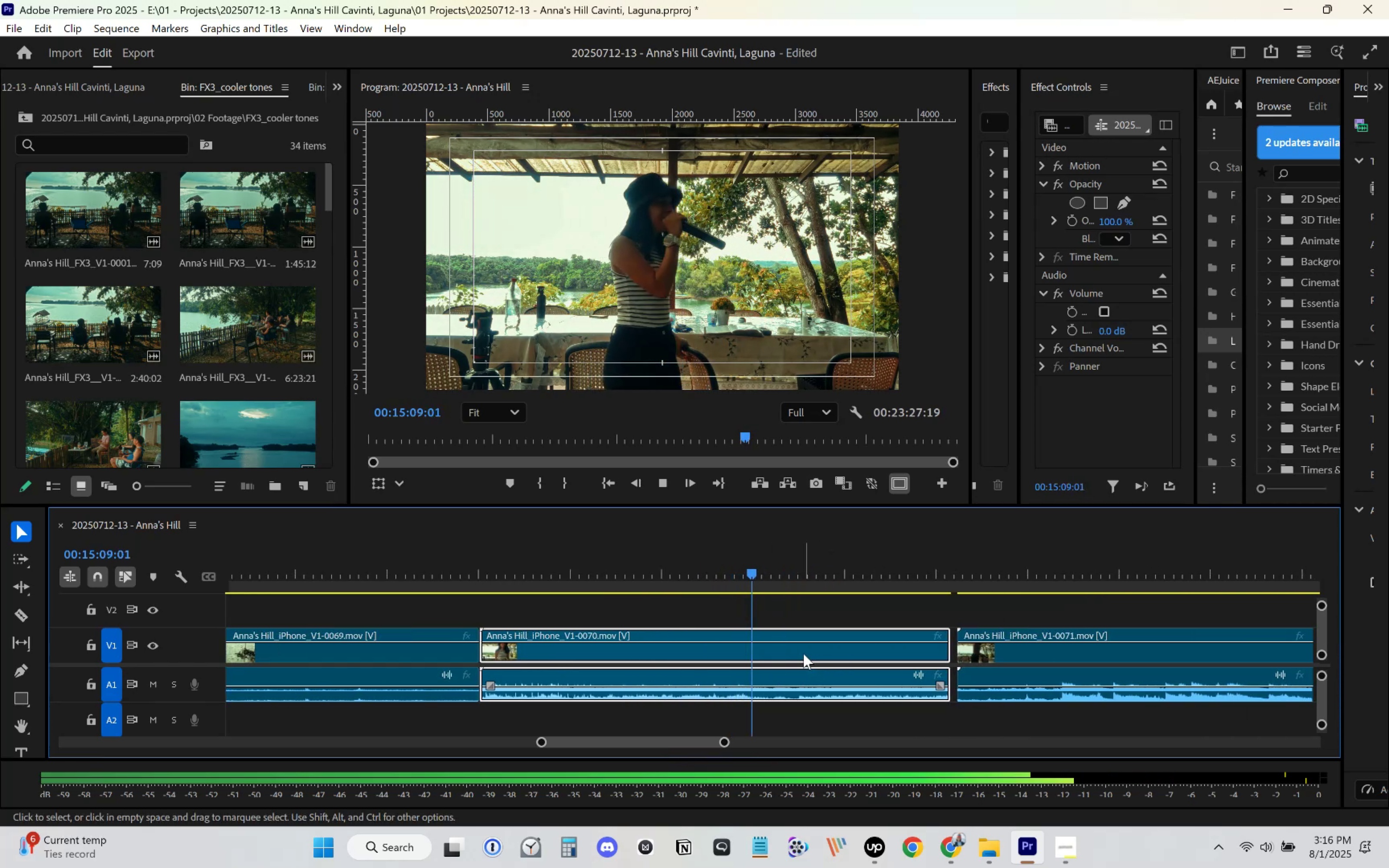 
left_click([803, 654])
 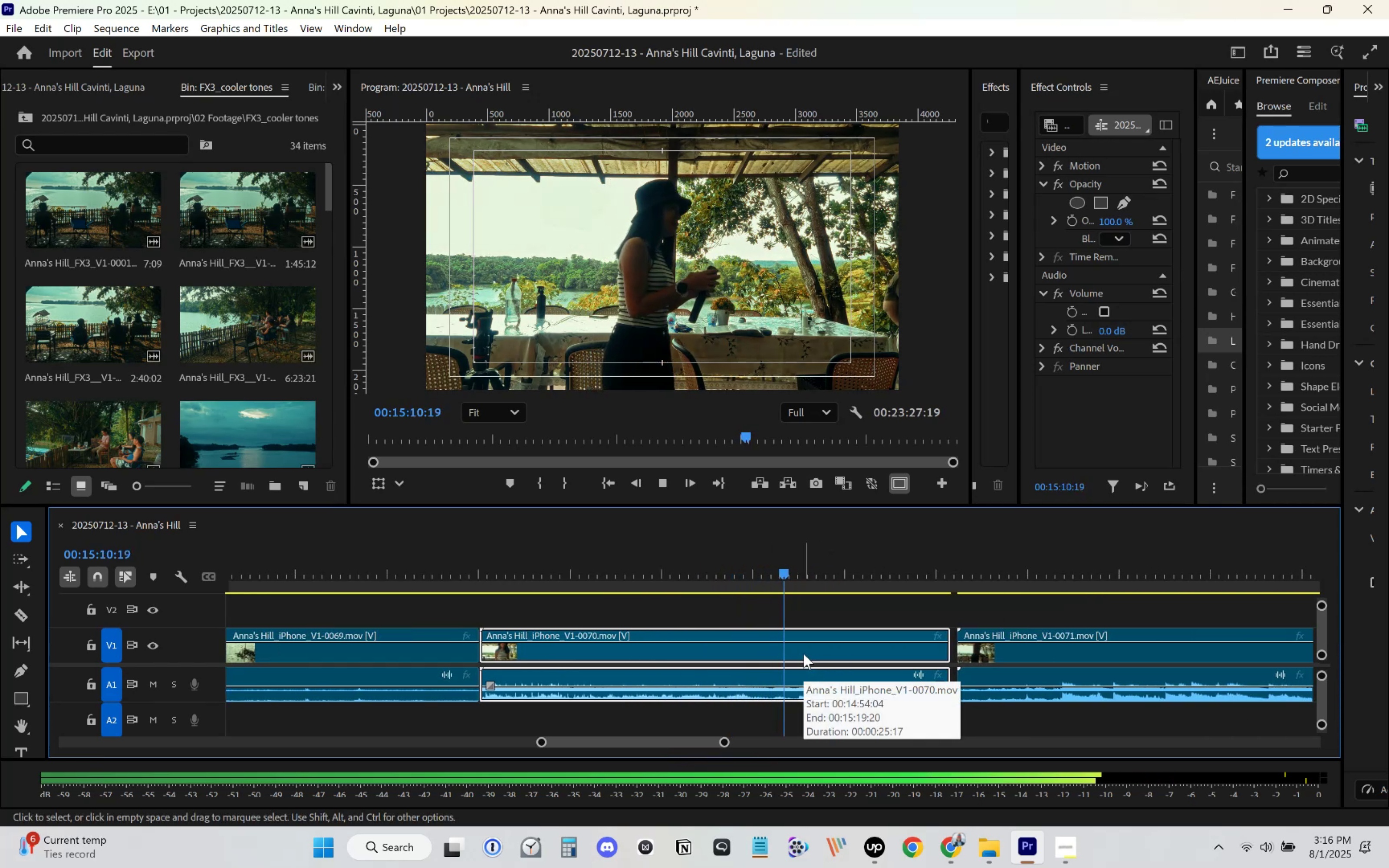 
key(Delete)
 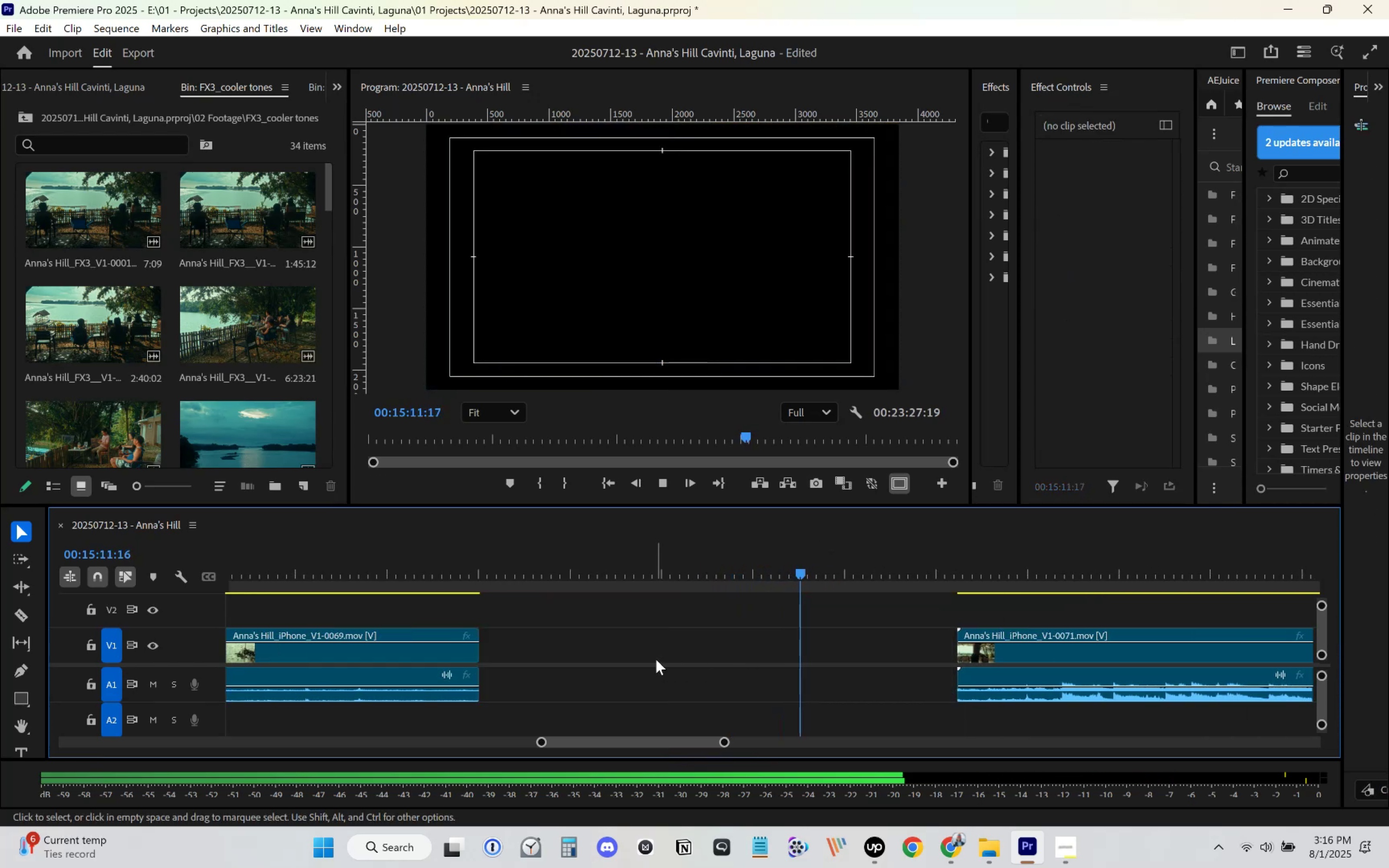 
left_click([656, 651])
 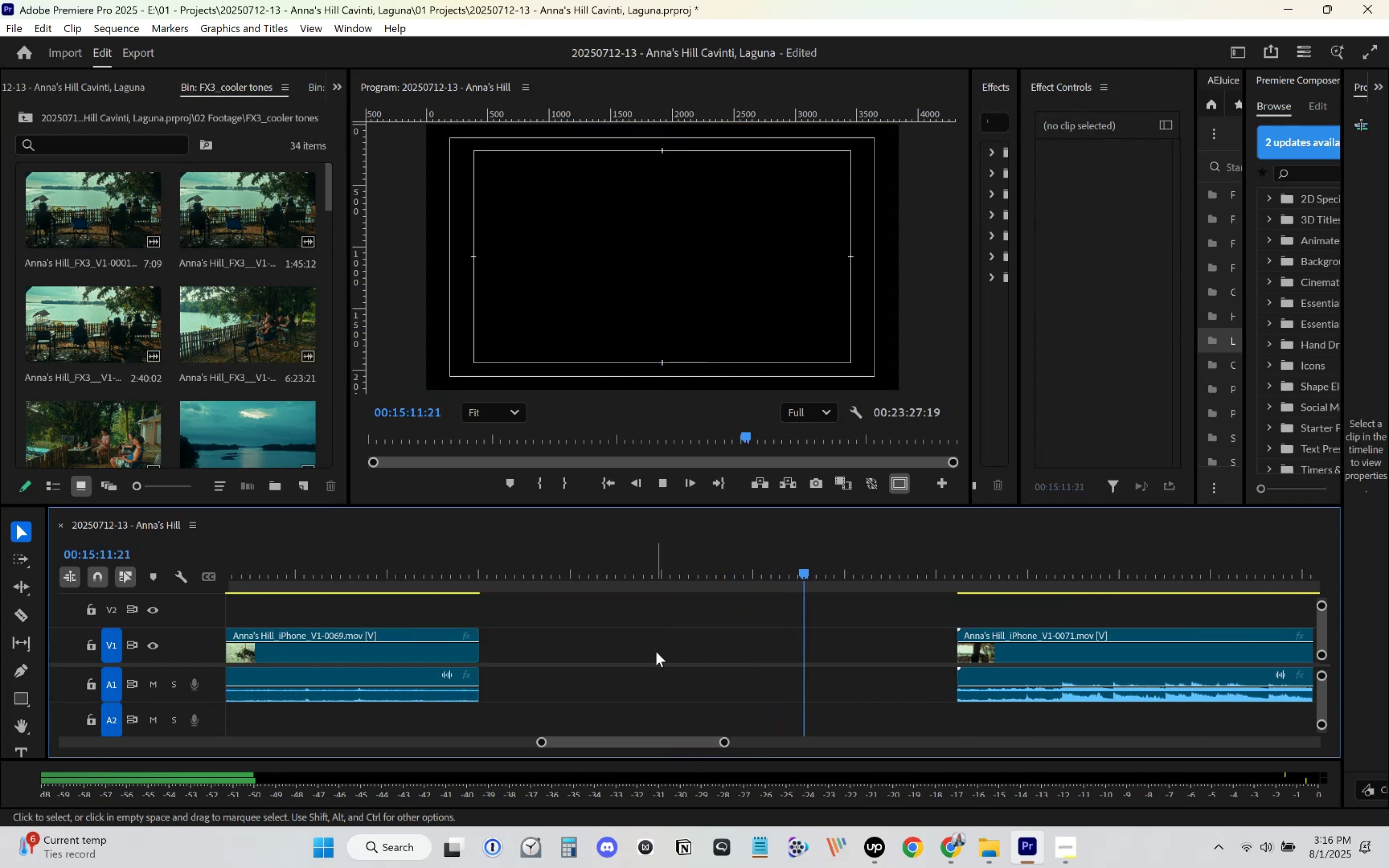 
key(Delete)
 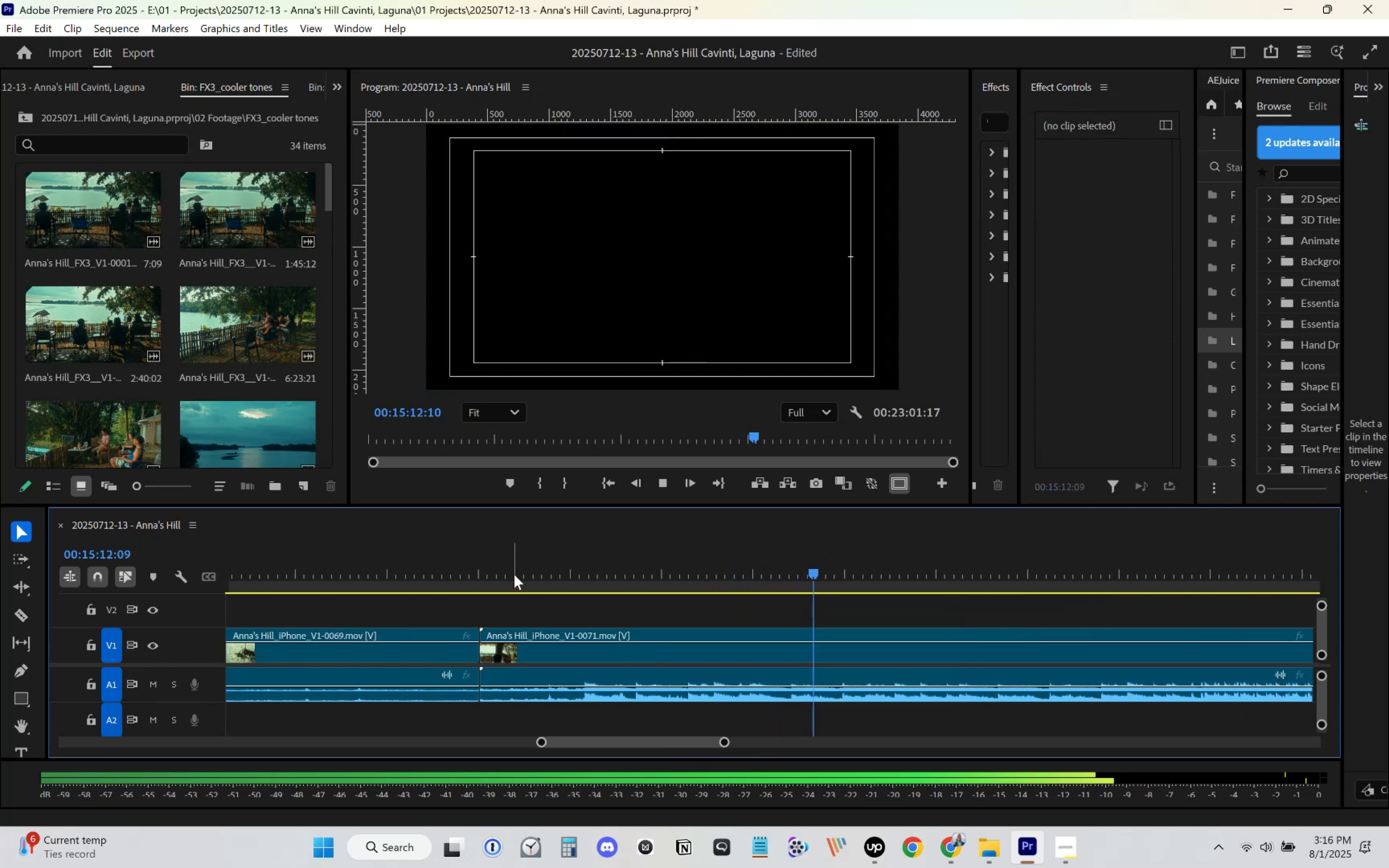 
left_click_drag(start_coordinate=[540, 559], to_coordinate=[546, 559])
 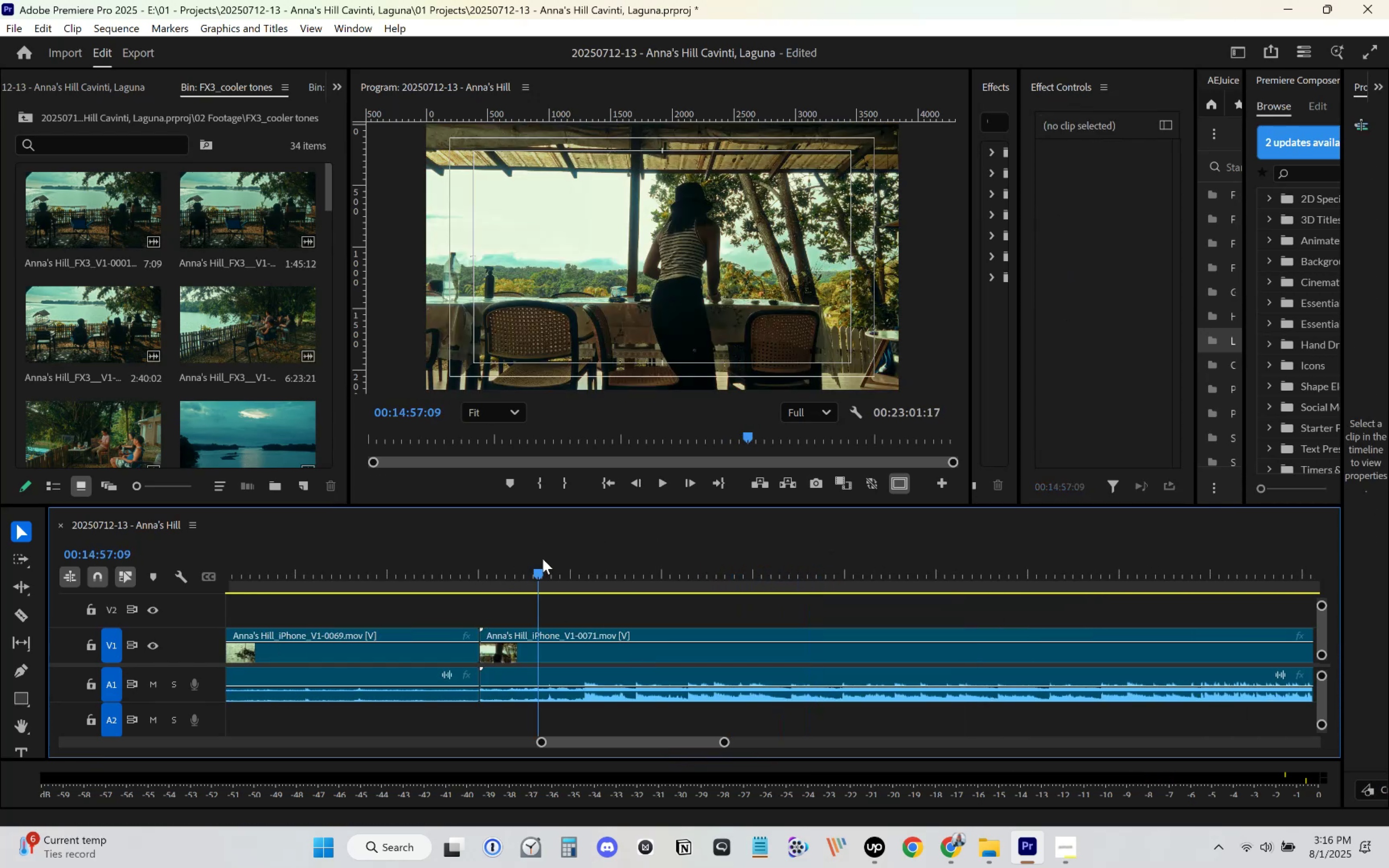 
key(Space)
 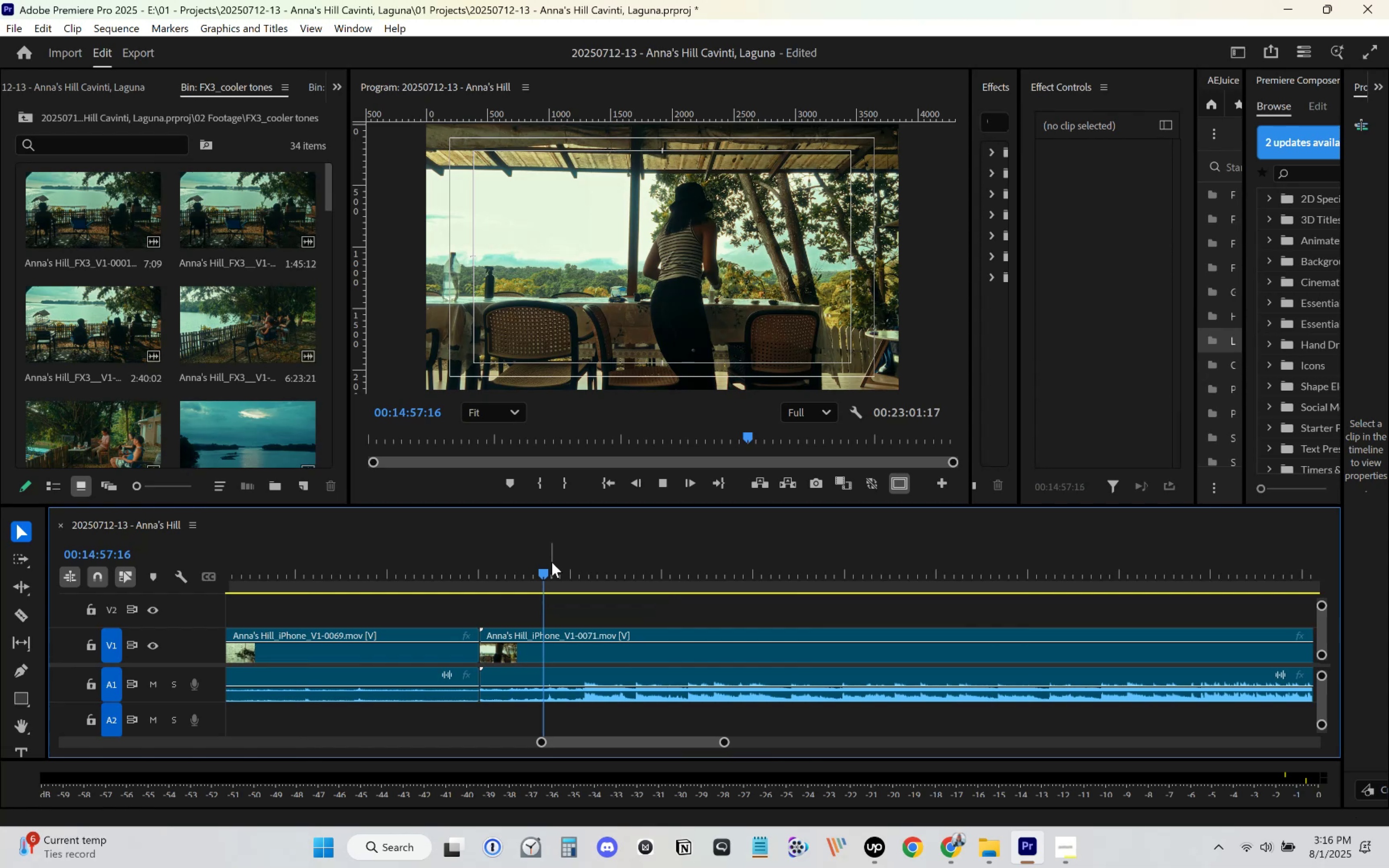 
left_click_drag(start_coordinate=[553, 563], to_coordinate=[695, 579])
 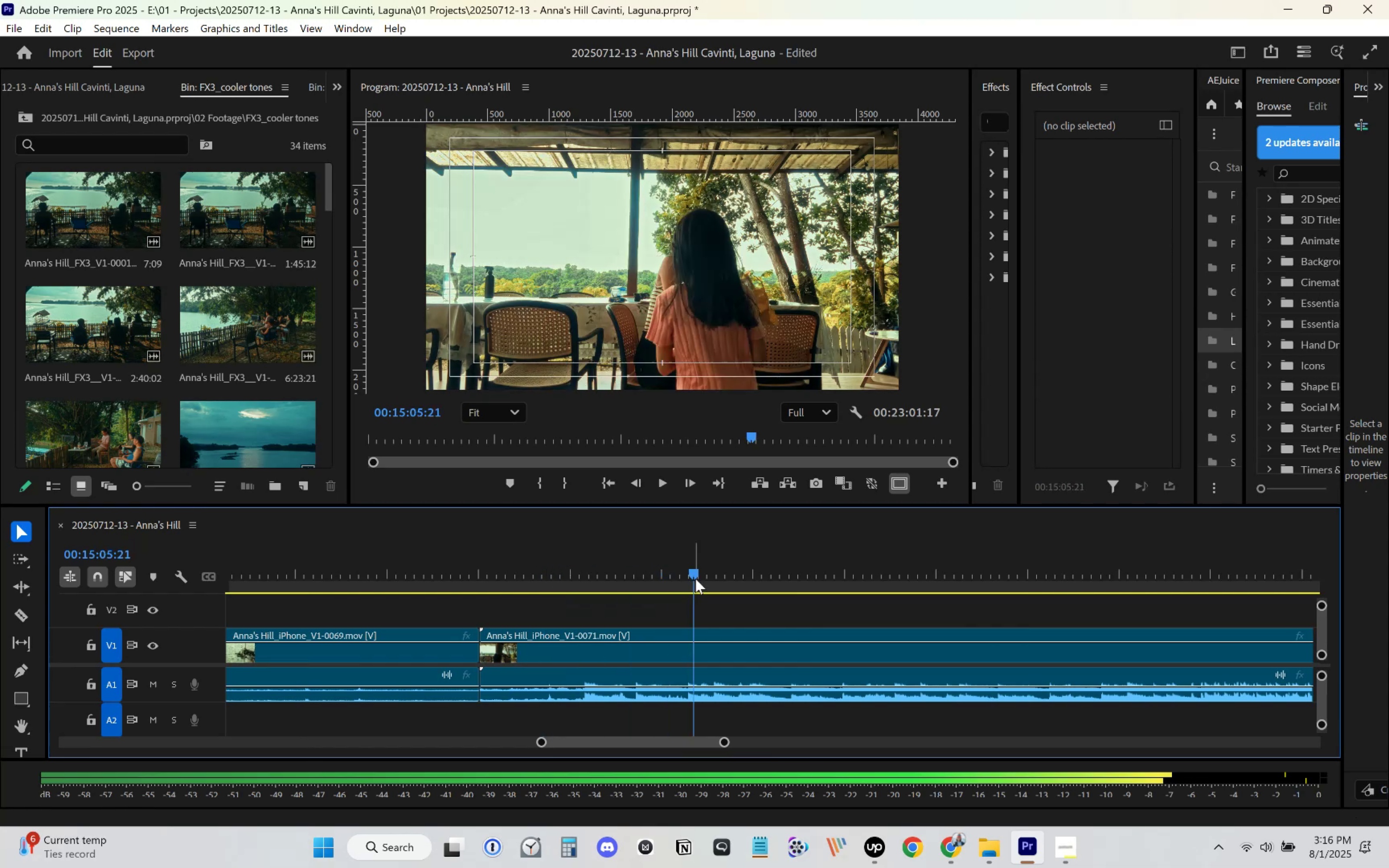 
key(Space)
 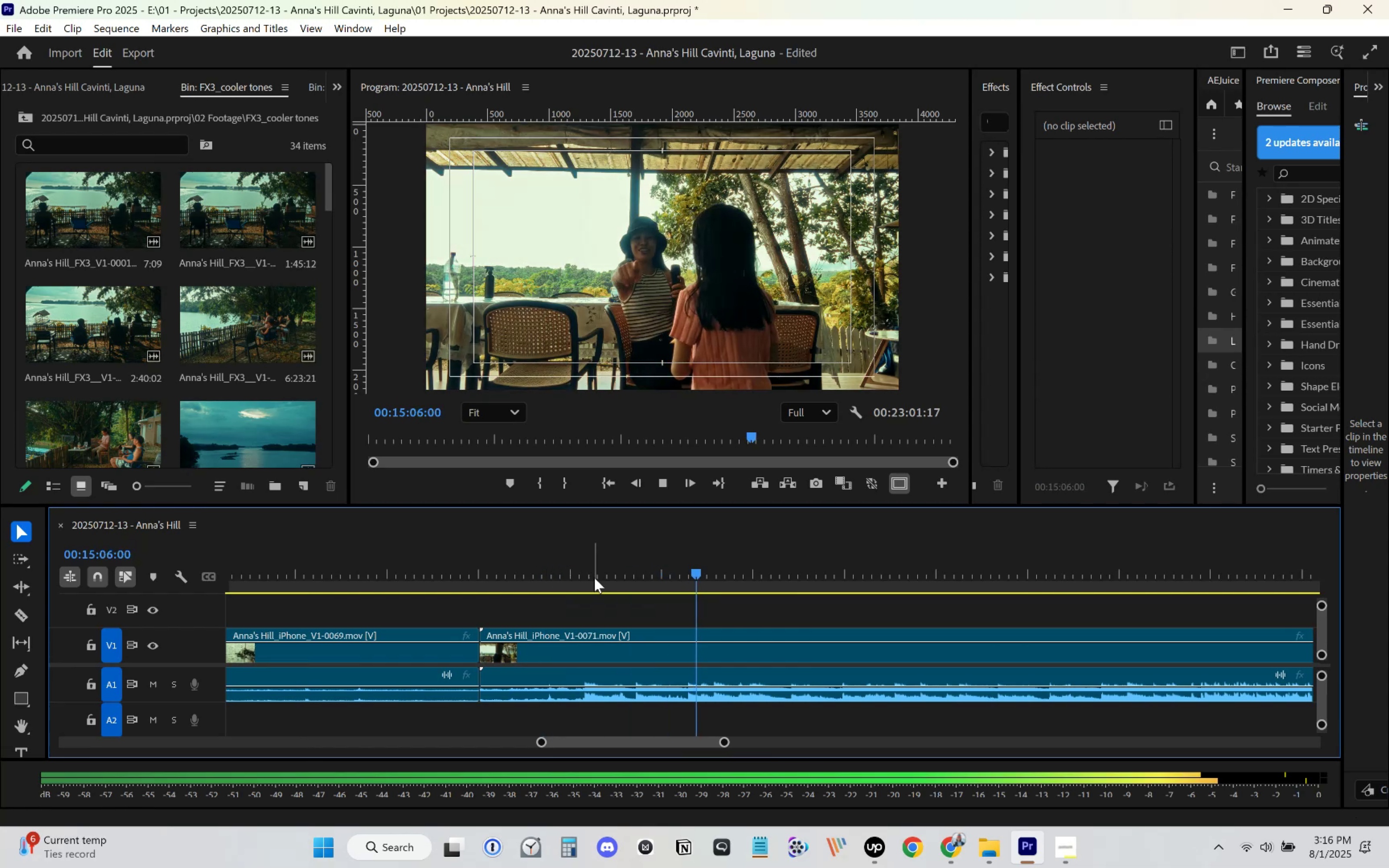 
left_click([533, 566])
 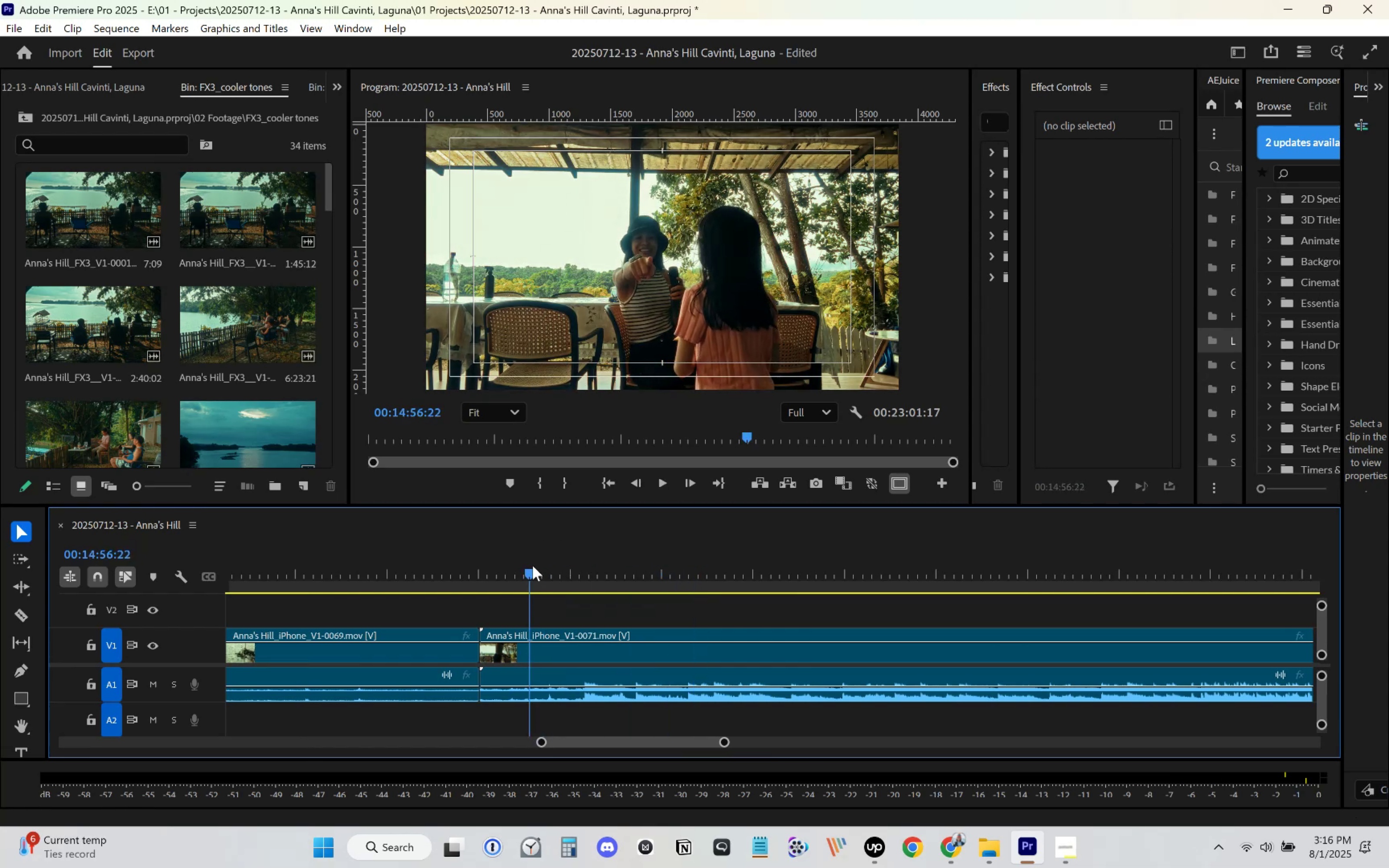 
key(Space)
 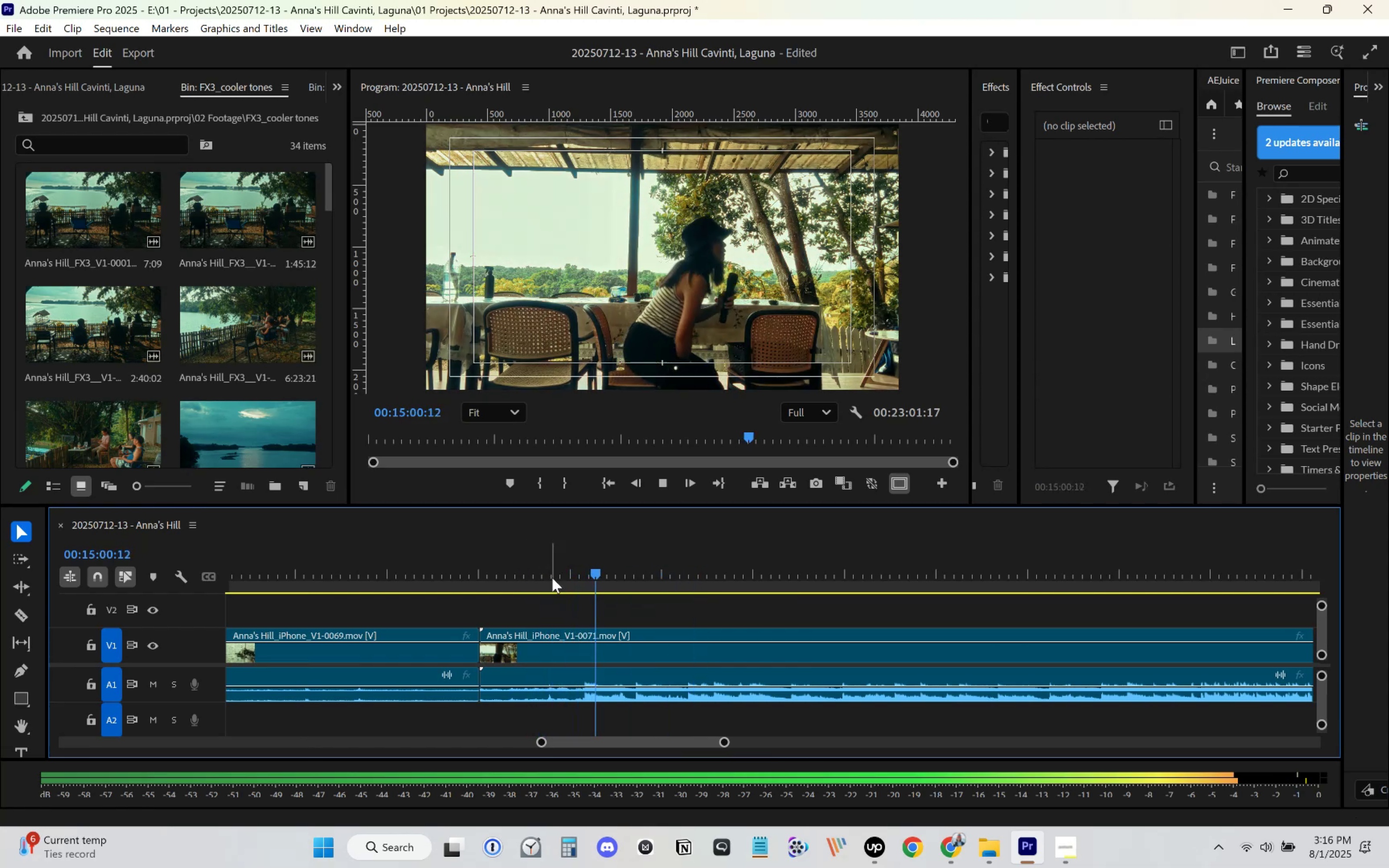 
wait(5.26)
 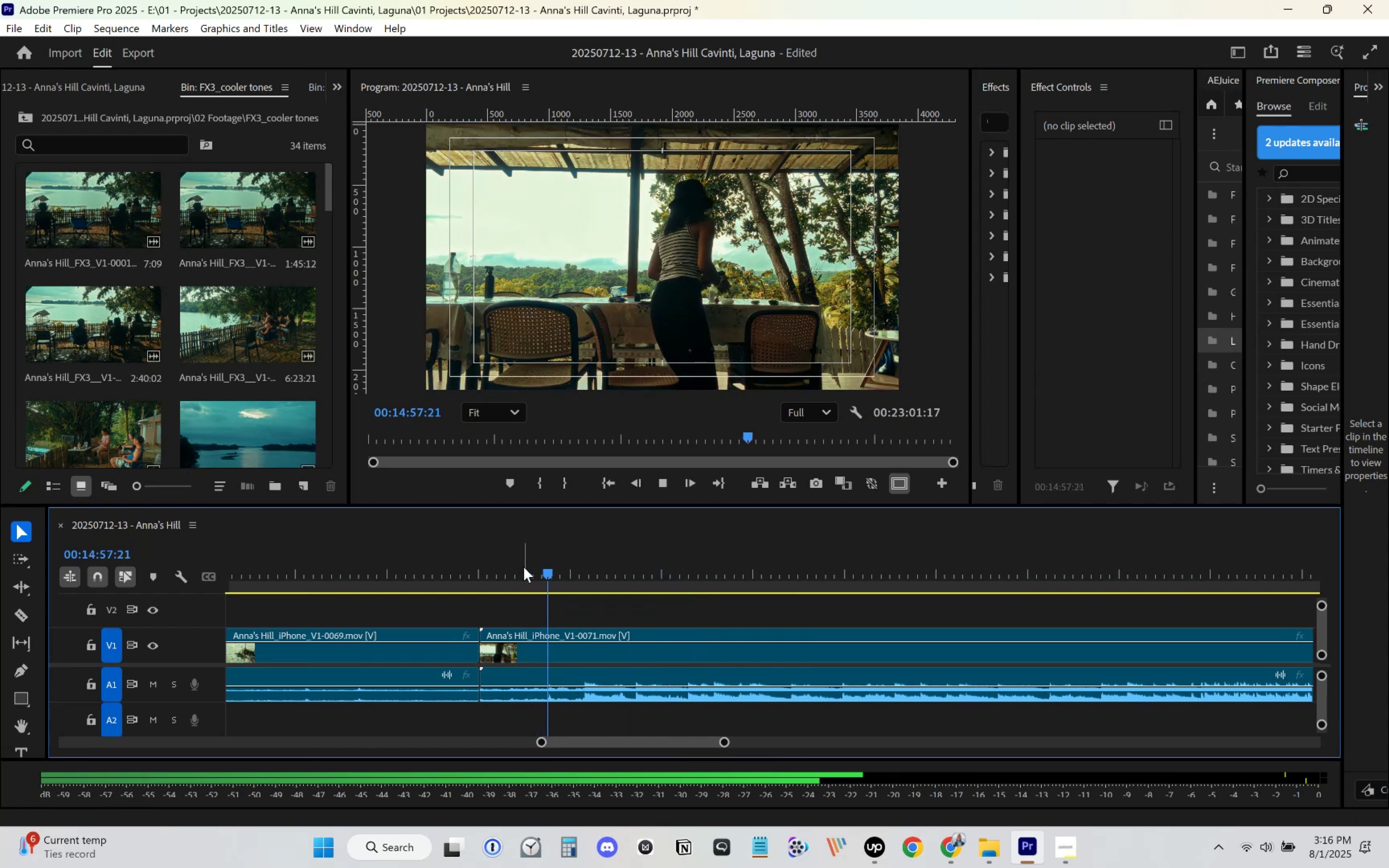 
left_click_drag(start_coordinate=[594, 590], to_coordinate=[561, 598])
 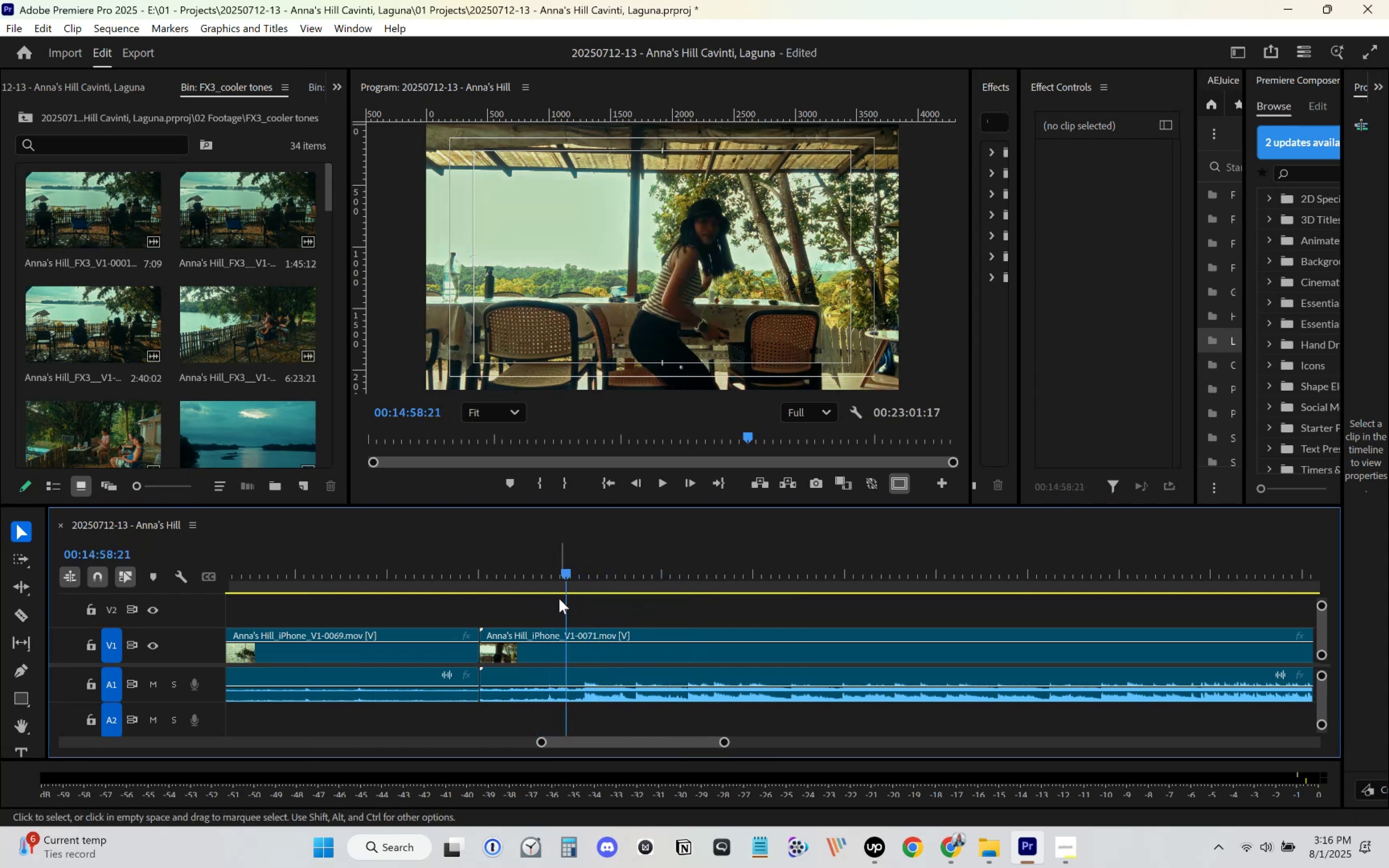 
left_click_drag(start_coordinate=[559, 598], to_coordinate=[550, 605])
 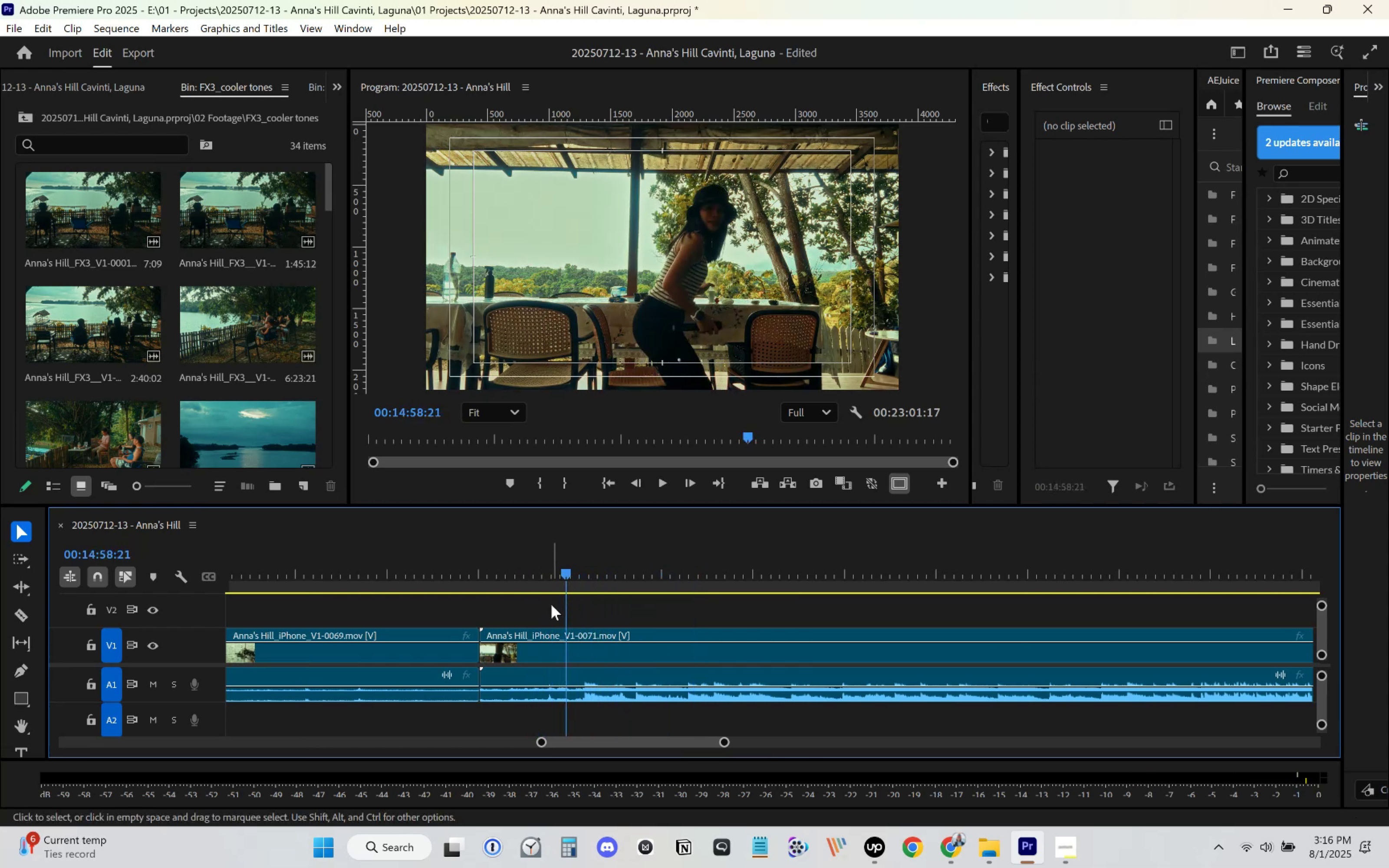 
key(Space)
 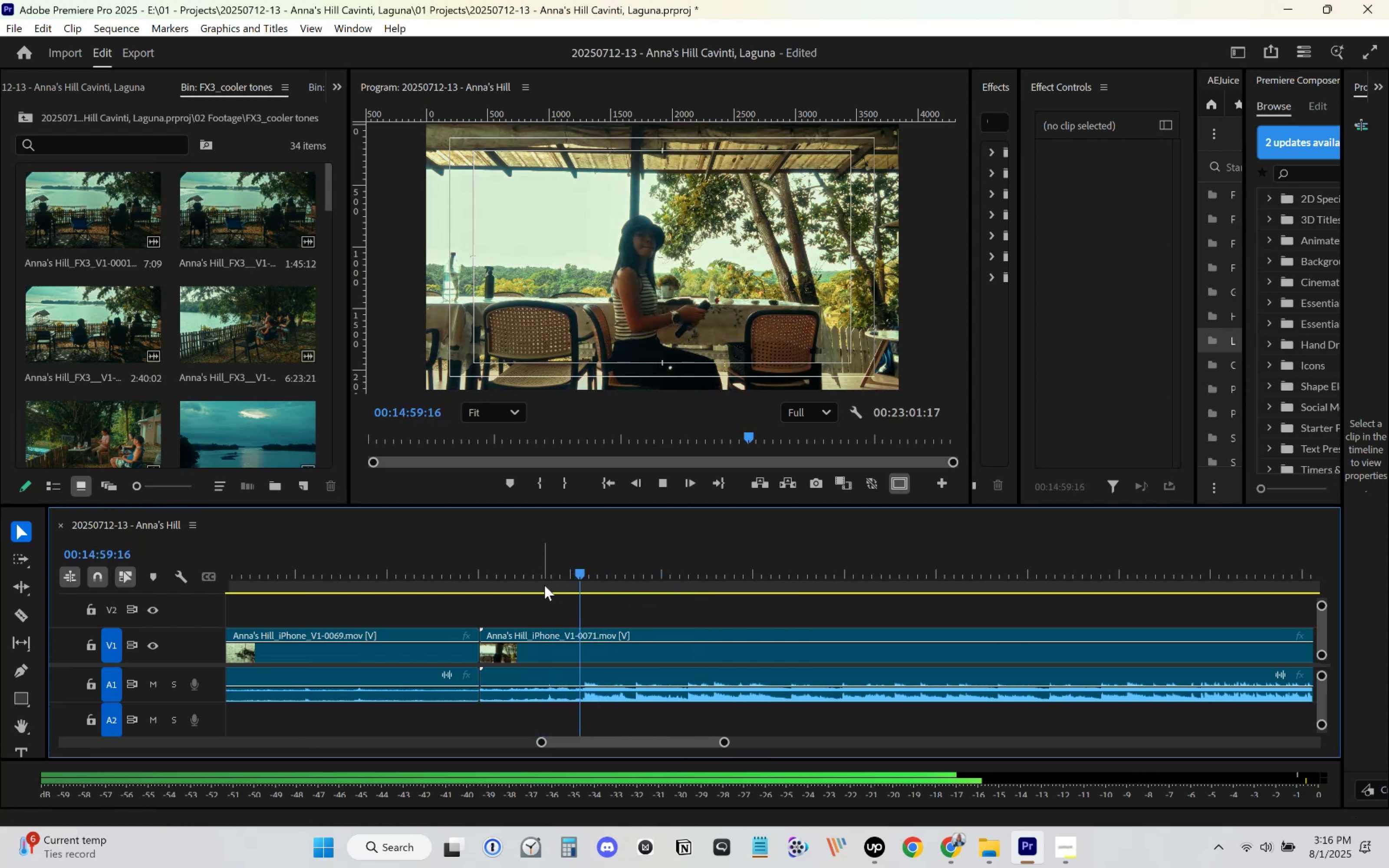 
key(Space)
 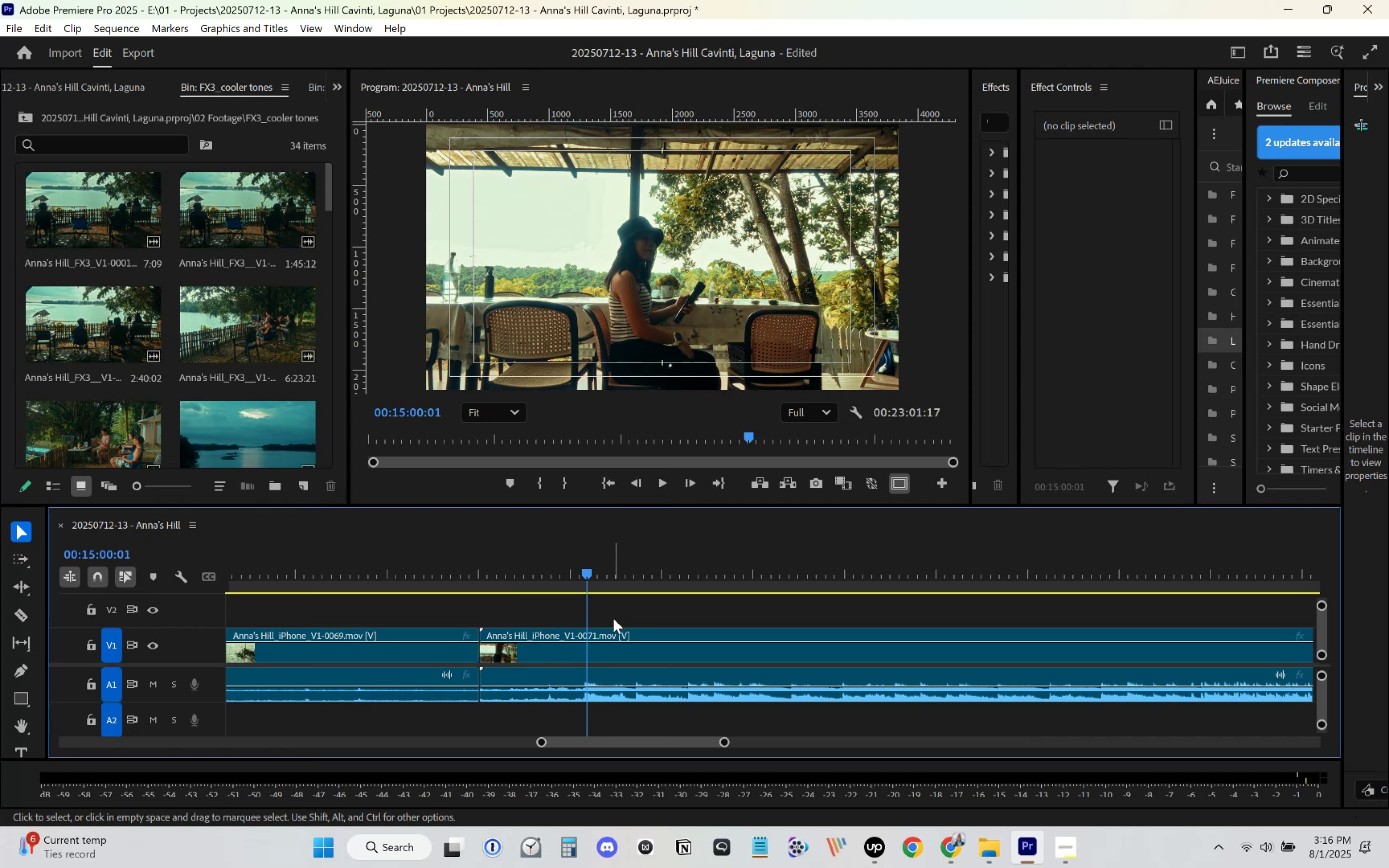 
left_click_drag(start_coordinate=[559, 561], to_coordinate=[572, 566])
 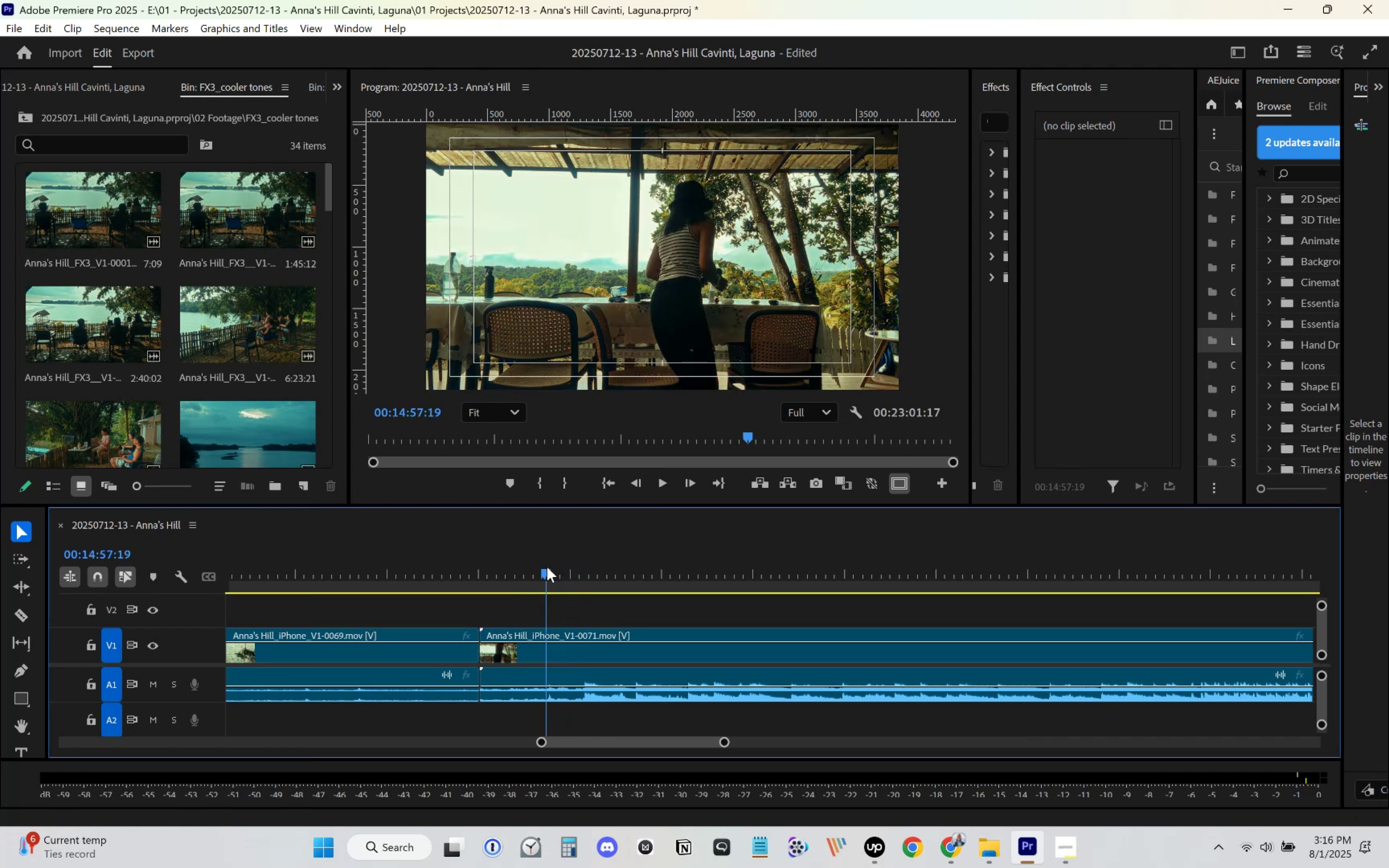 
type(cv)
 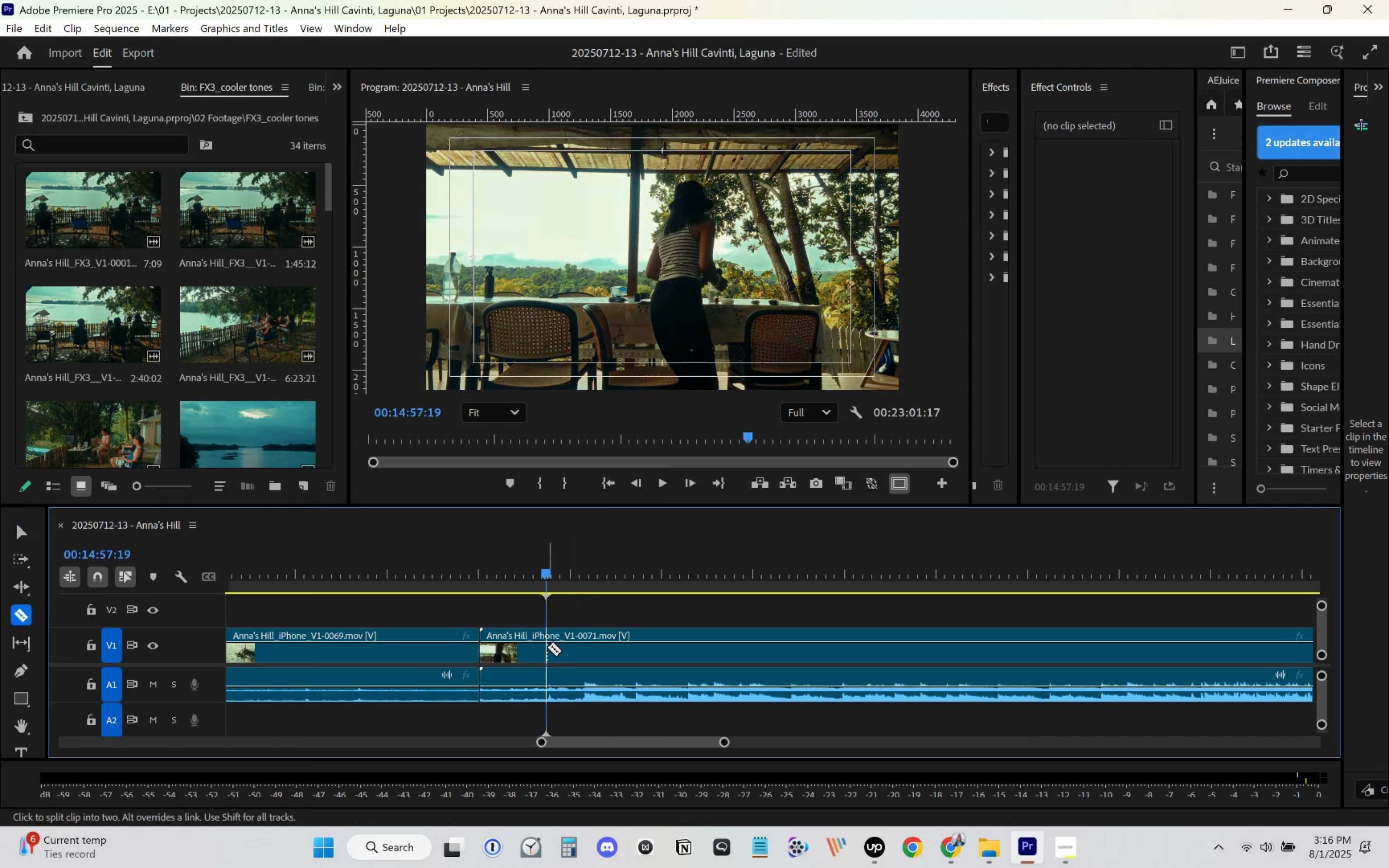 
left_click([547, 647])
 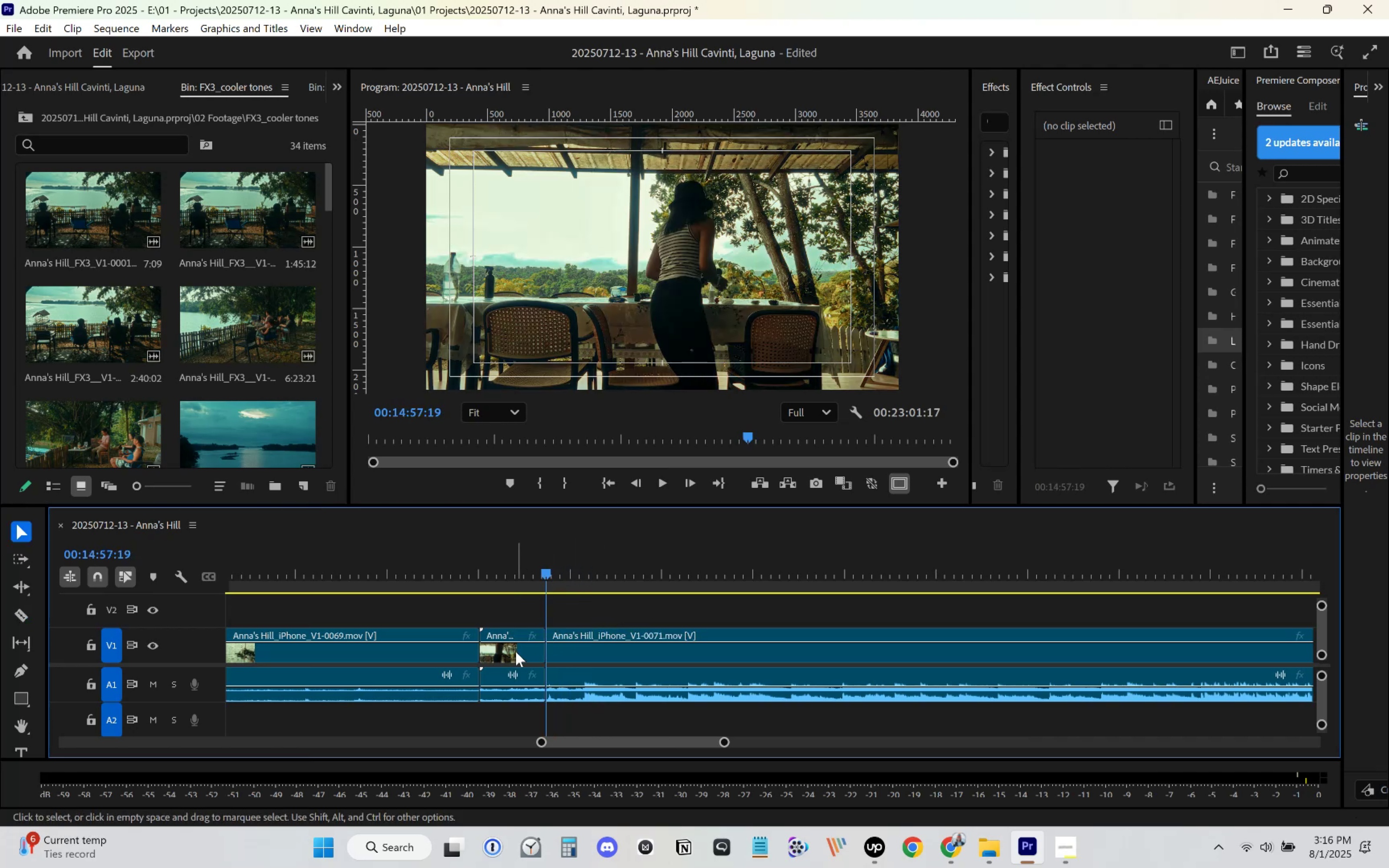 
double_click([510, 652])
 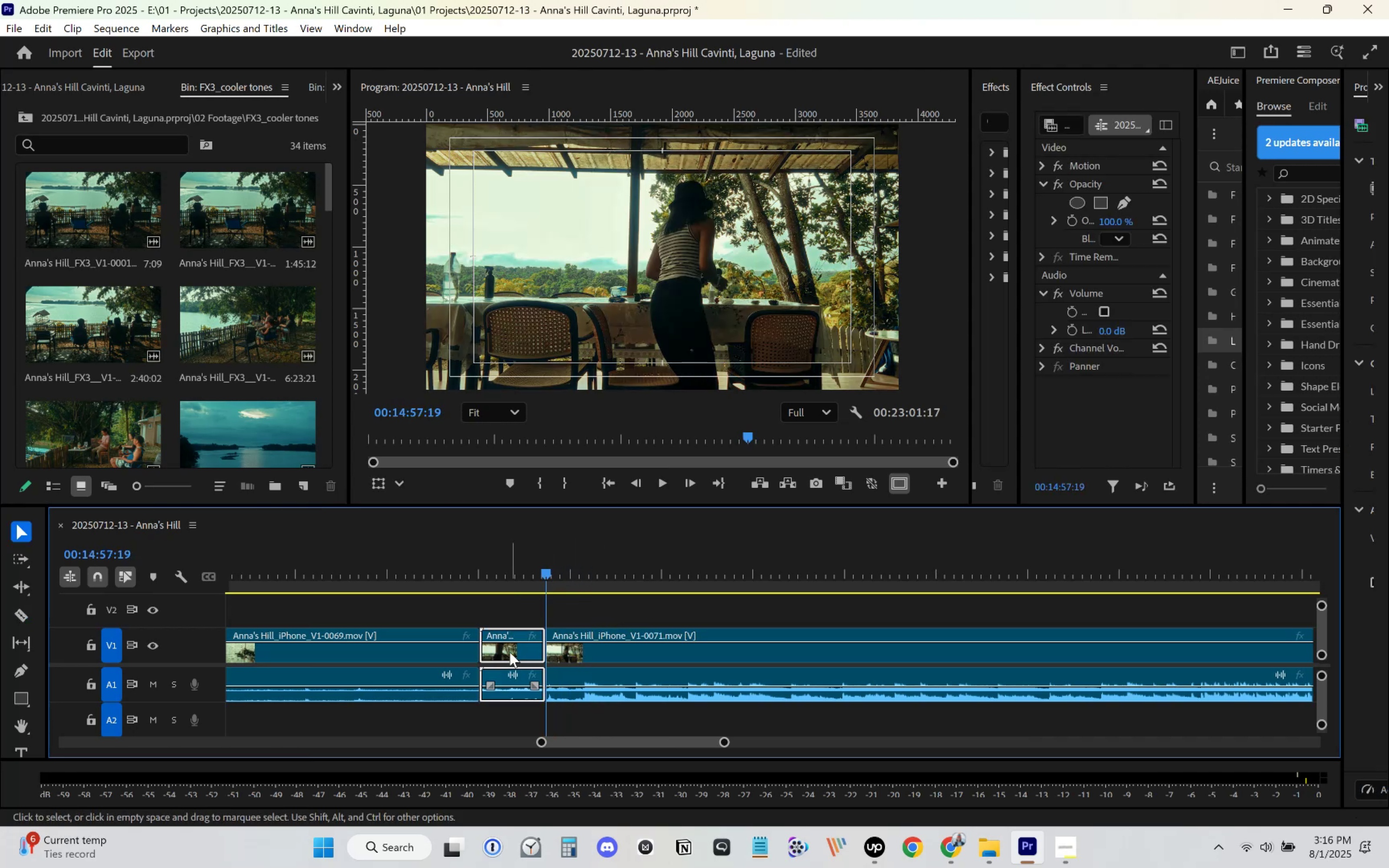 
key(Delete)
 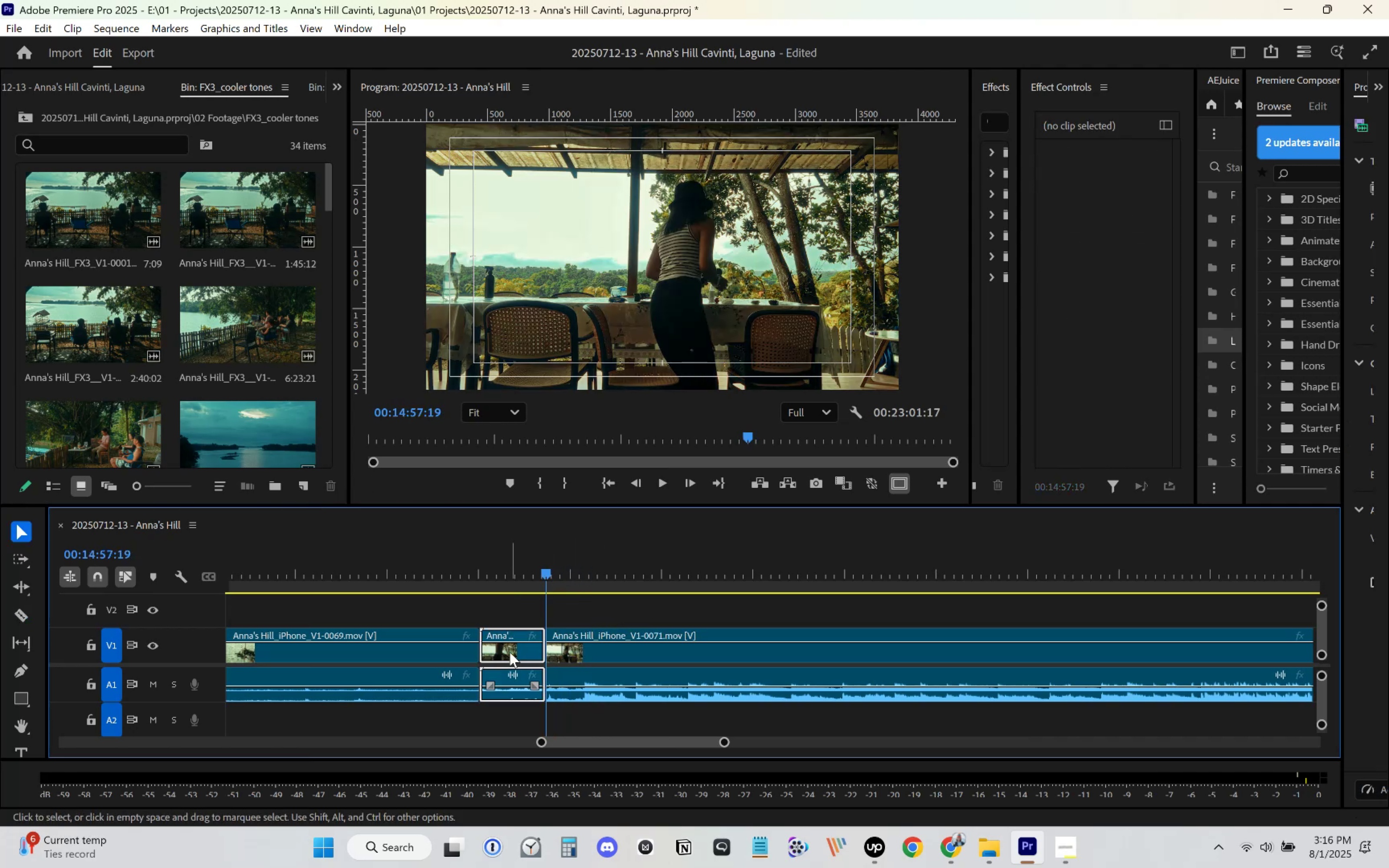 
left_click([510, 652])
 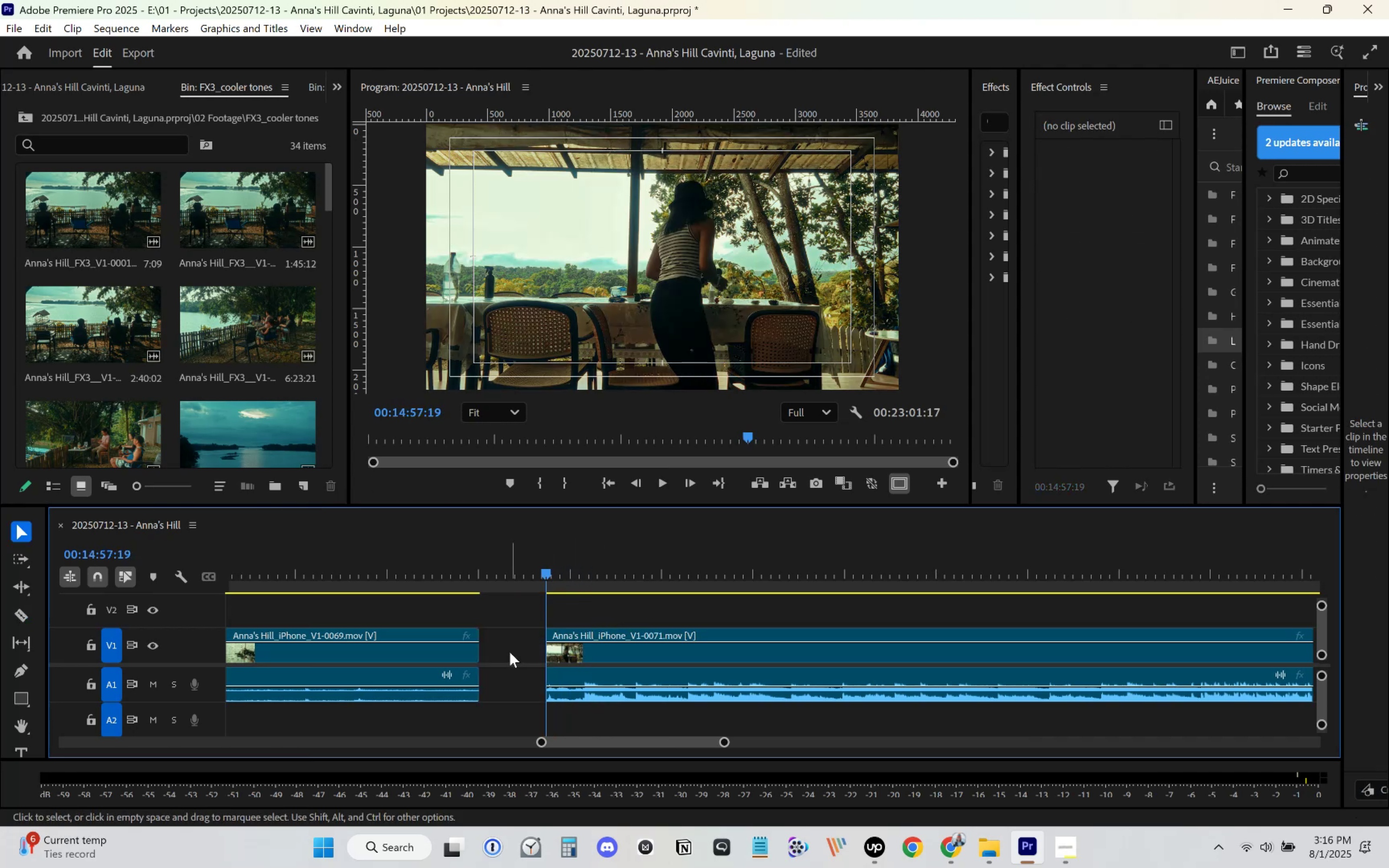 
key(Delete)
 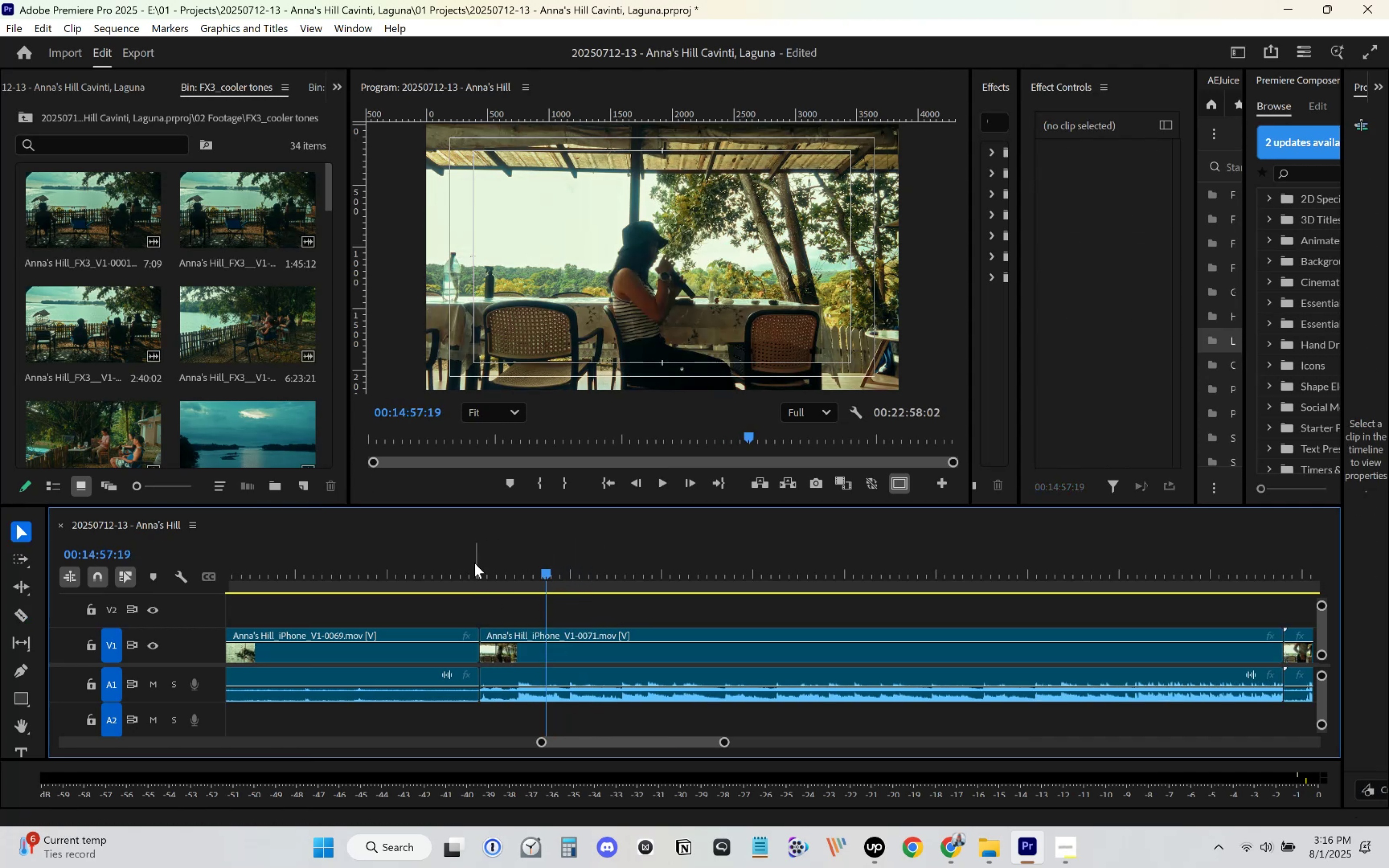 
left_click([467, 554])
 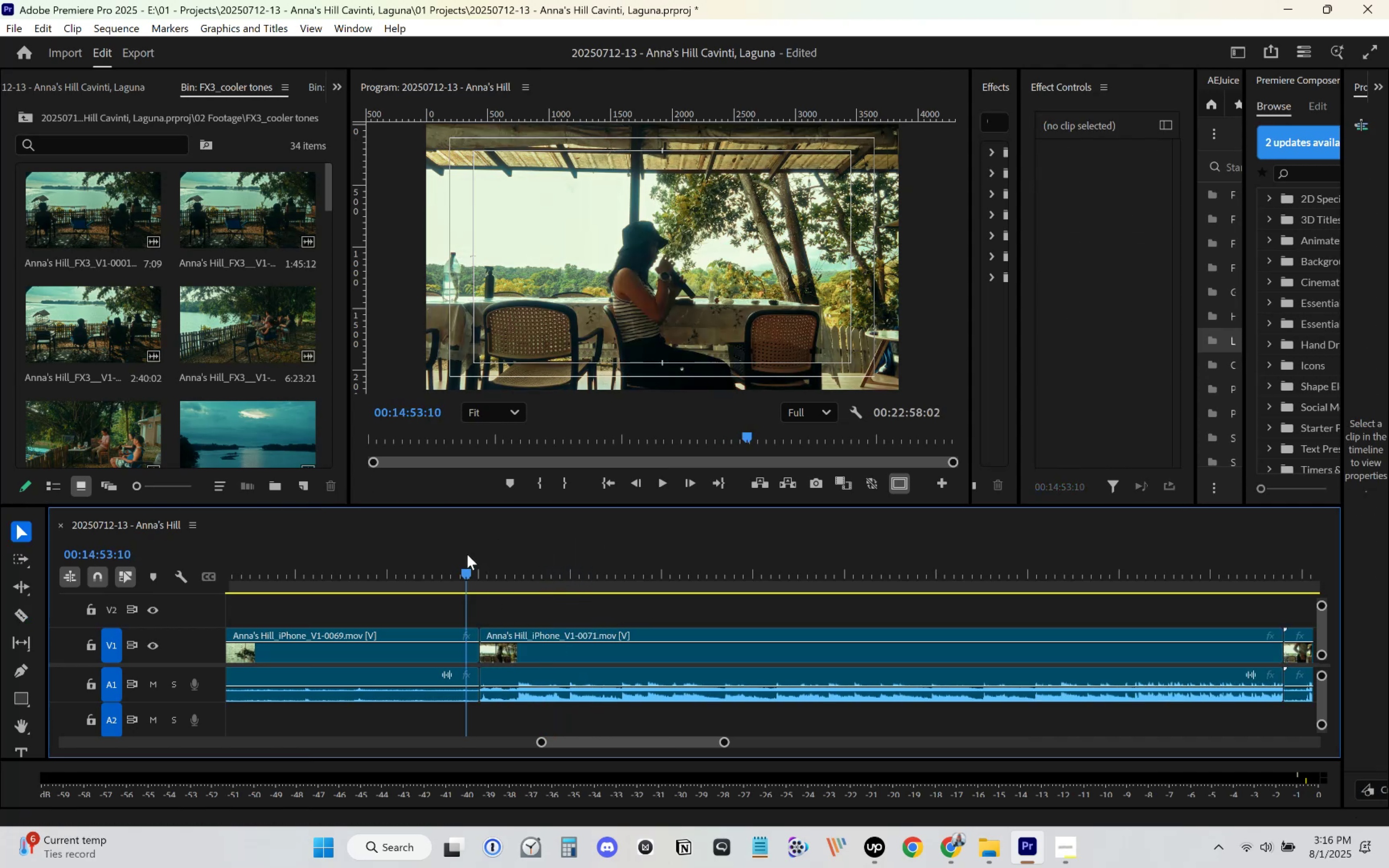 
key(Space)
 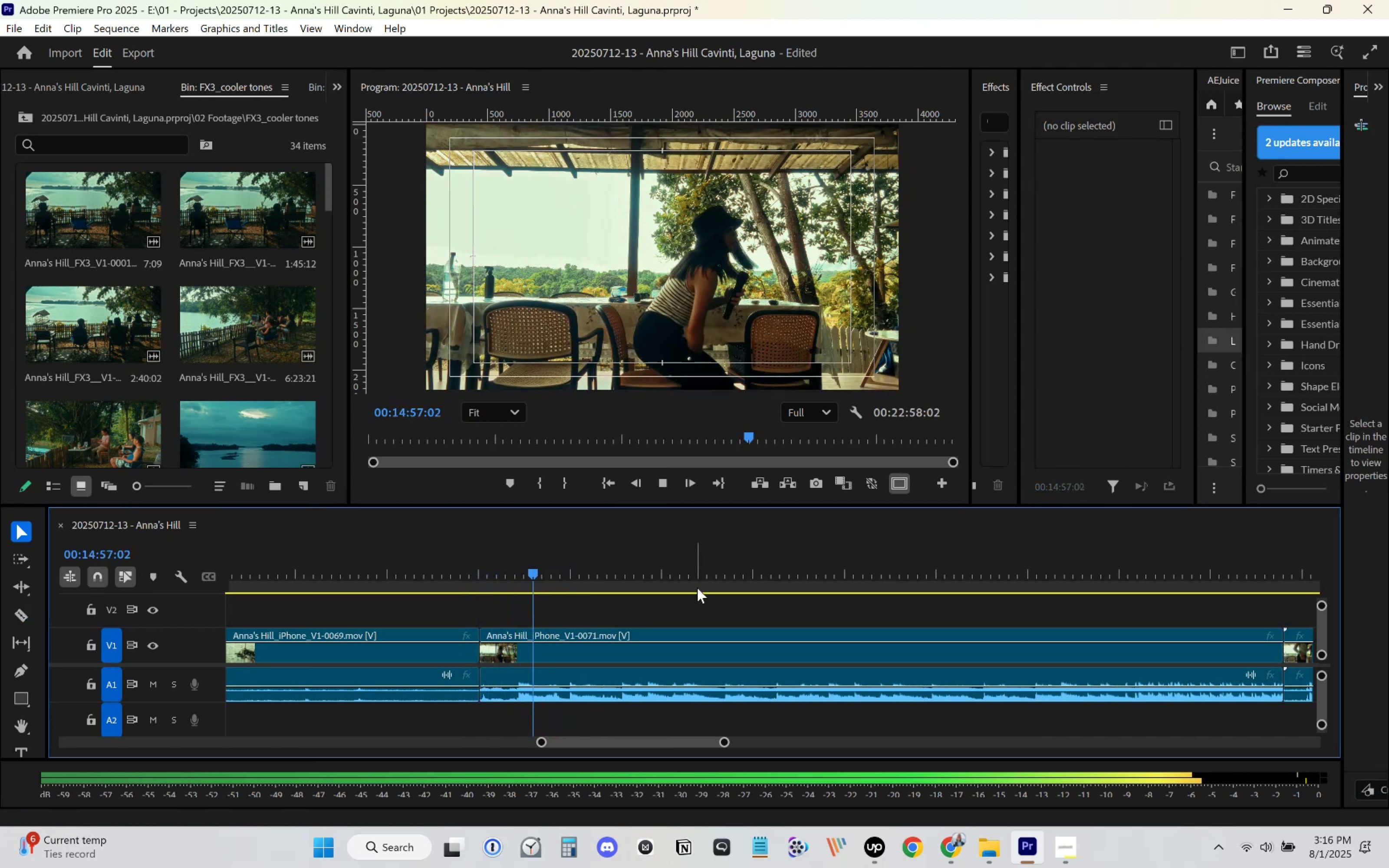 
wait(5.37)
 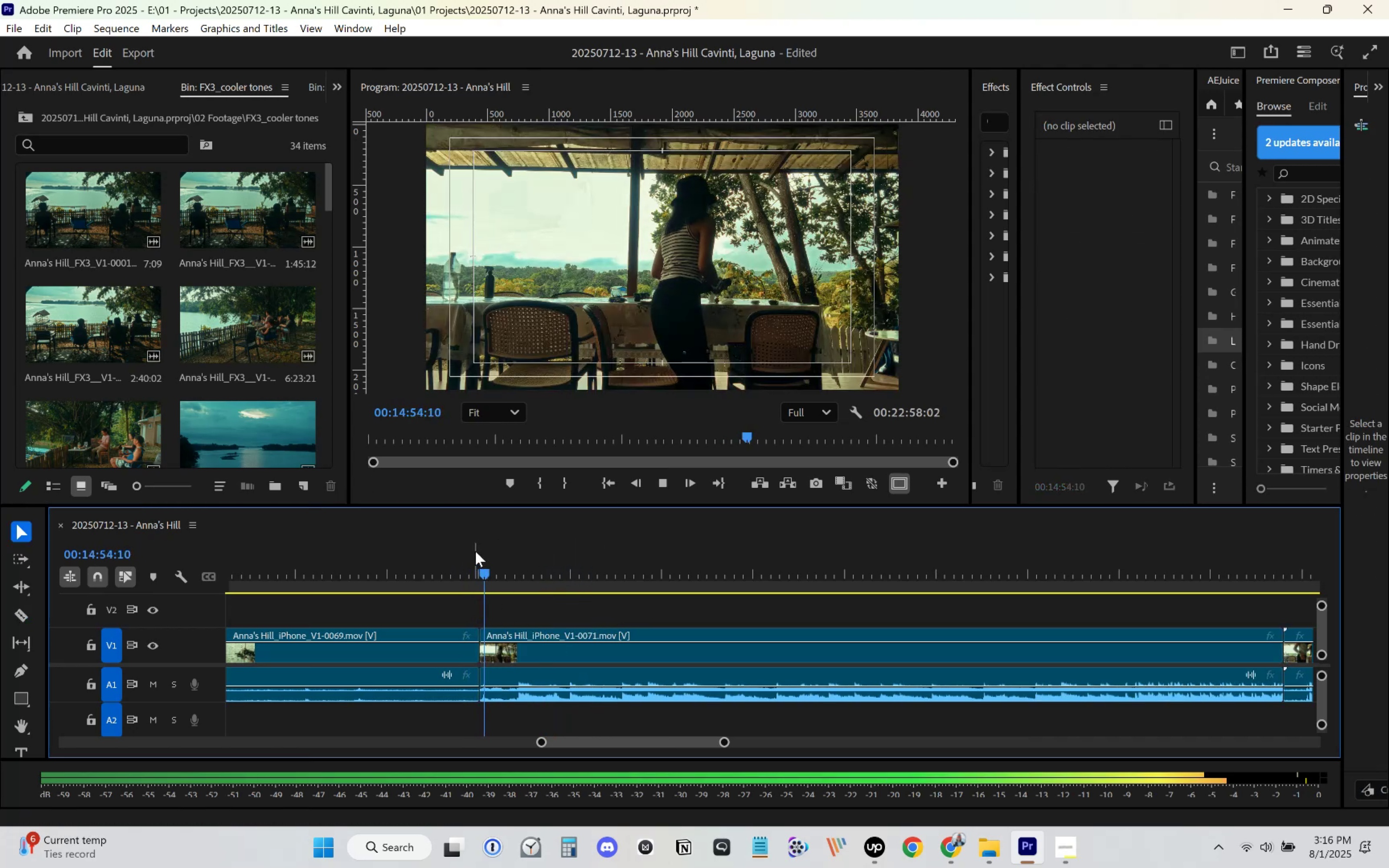 
scroll: coordinate [755, 624], scroll_direction: down, amount: 4.0
 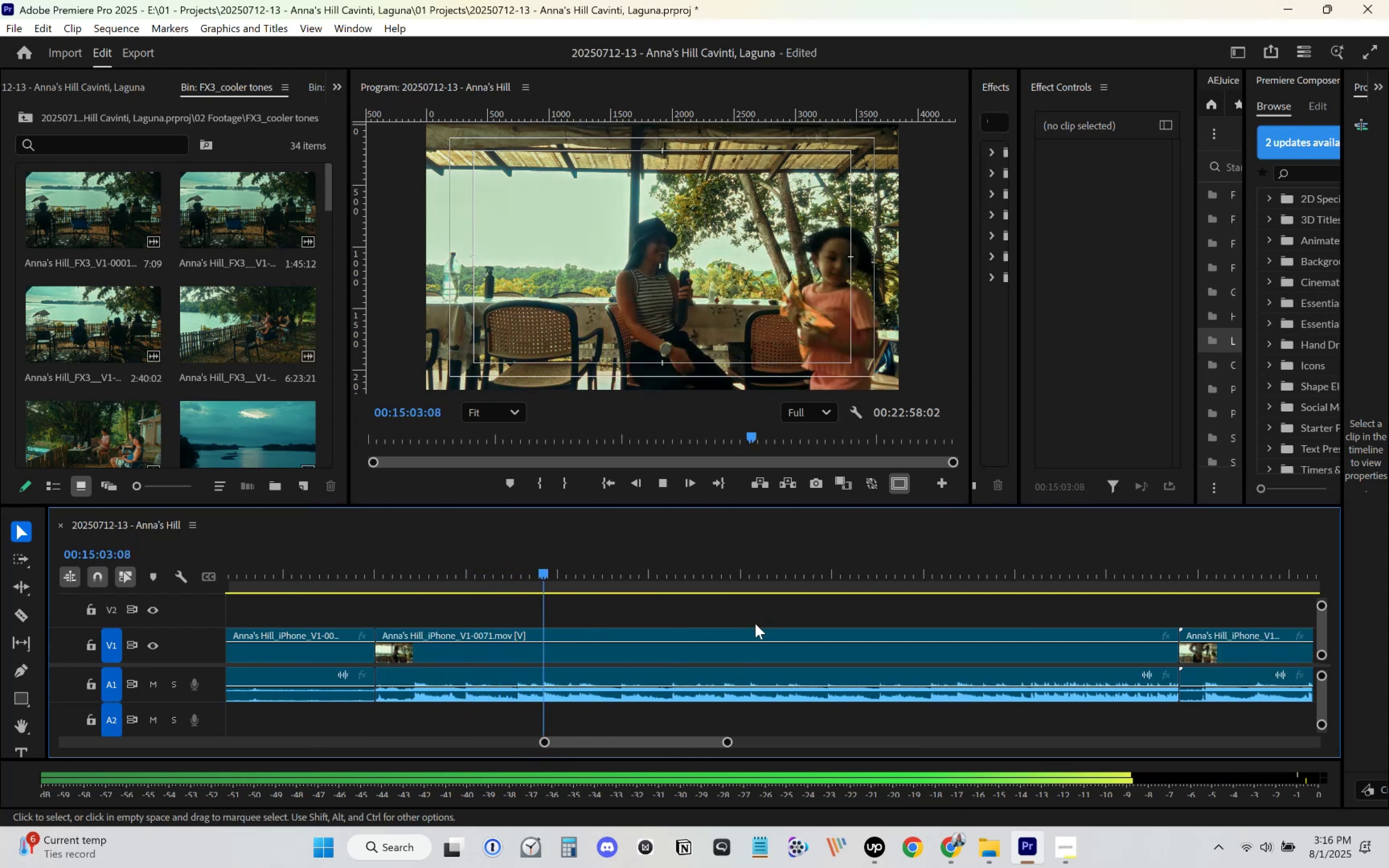 
wait(5.2)
 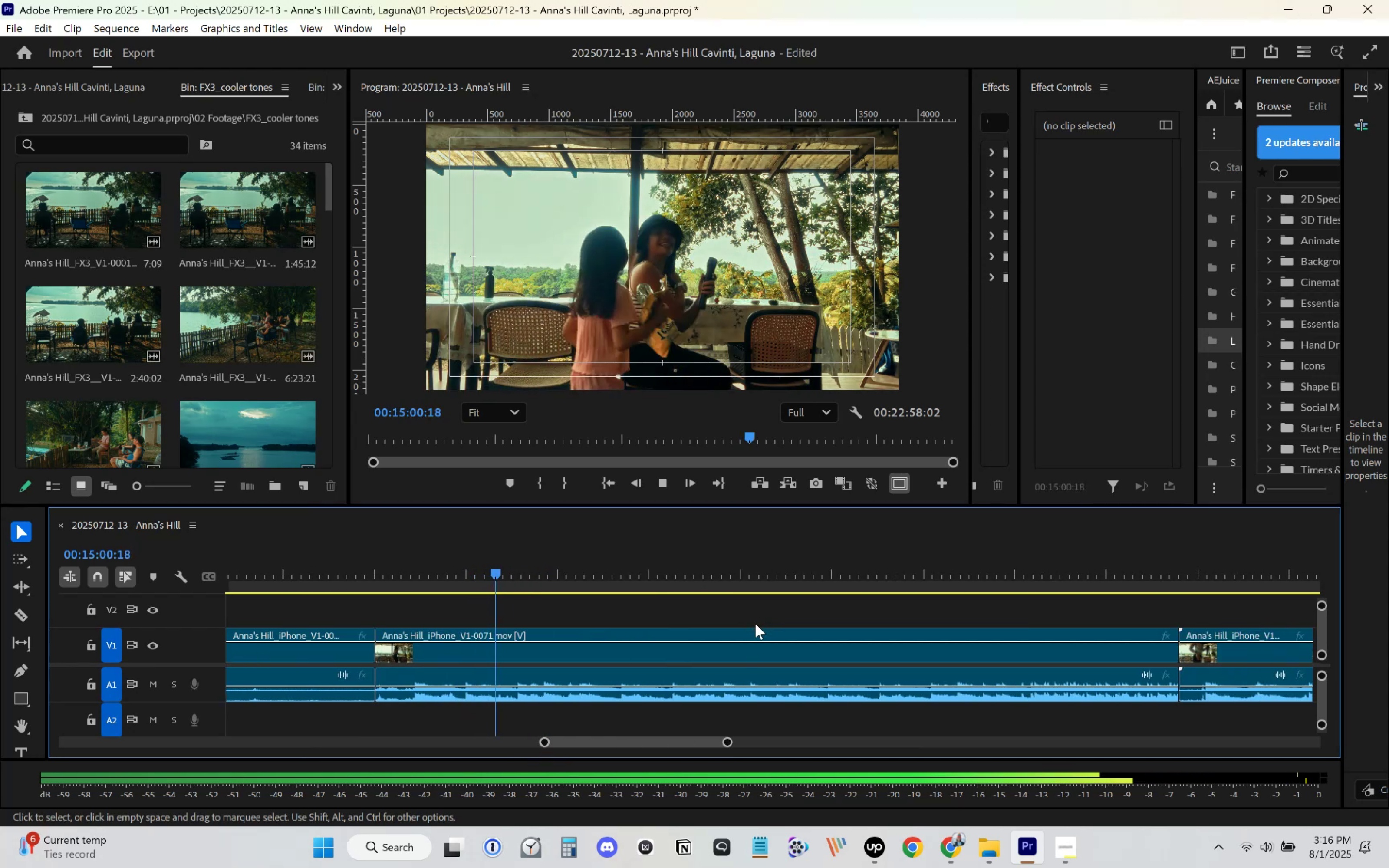 
scroll: coordinate [825, 711], scroll_direction: down, amount: 9.0
 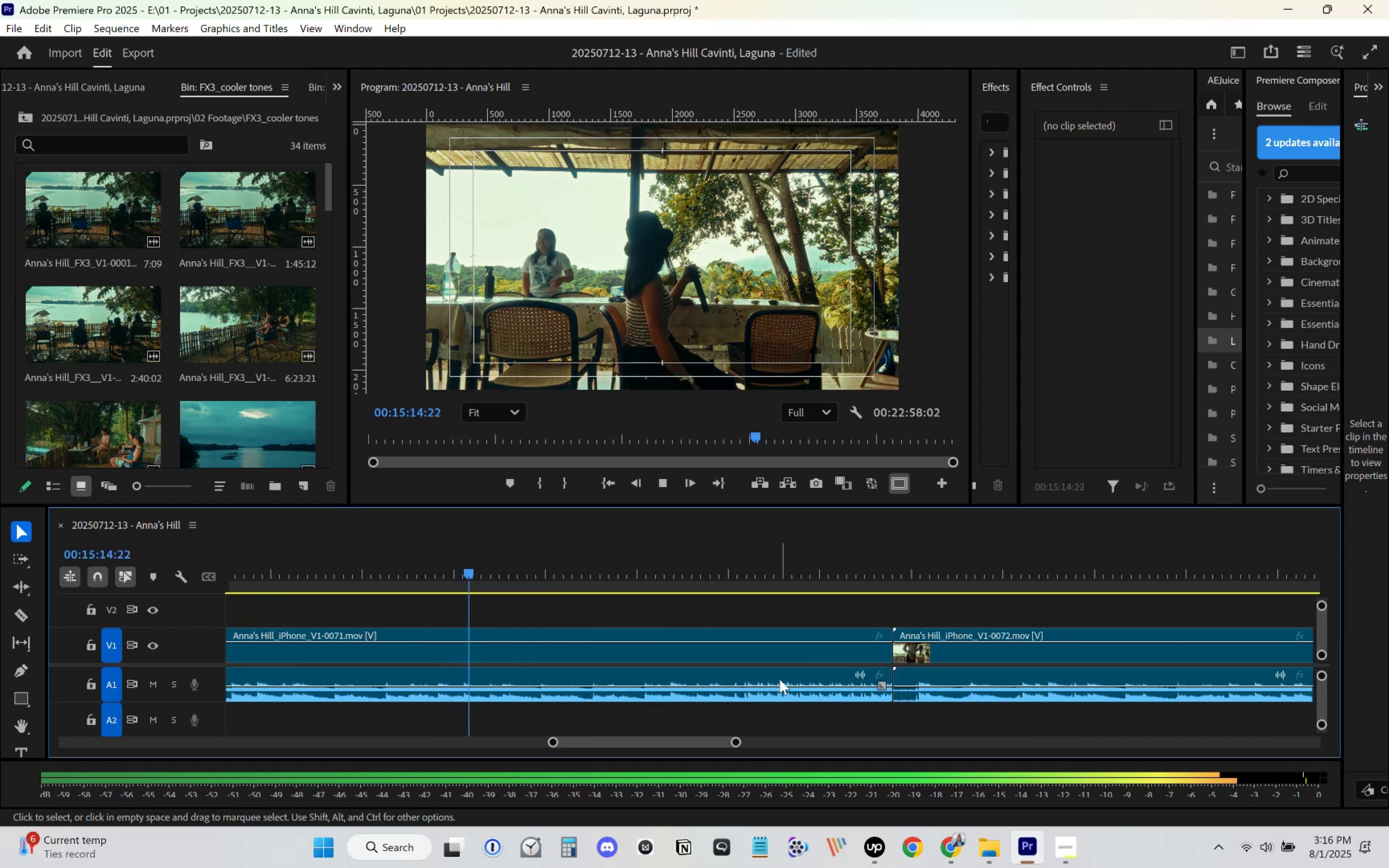 
left_click([710, 573])
 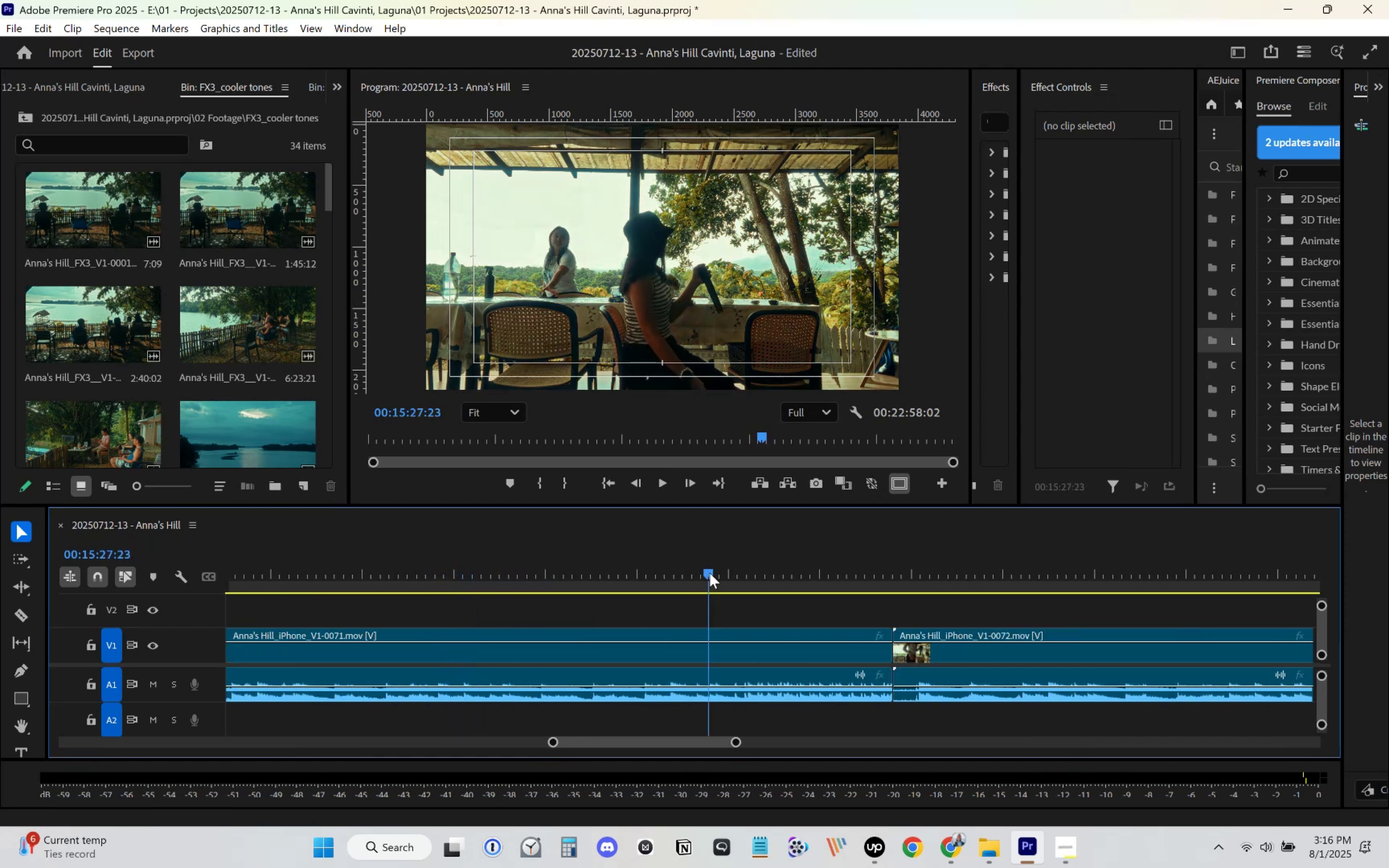 
key(Space)
 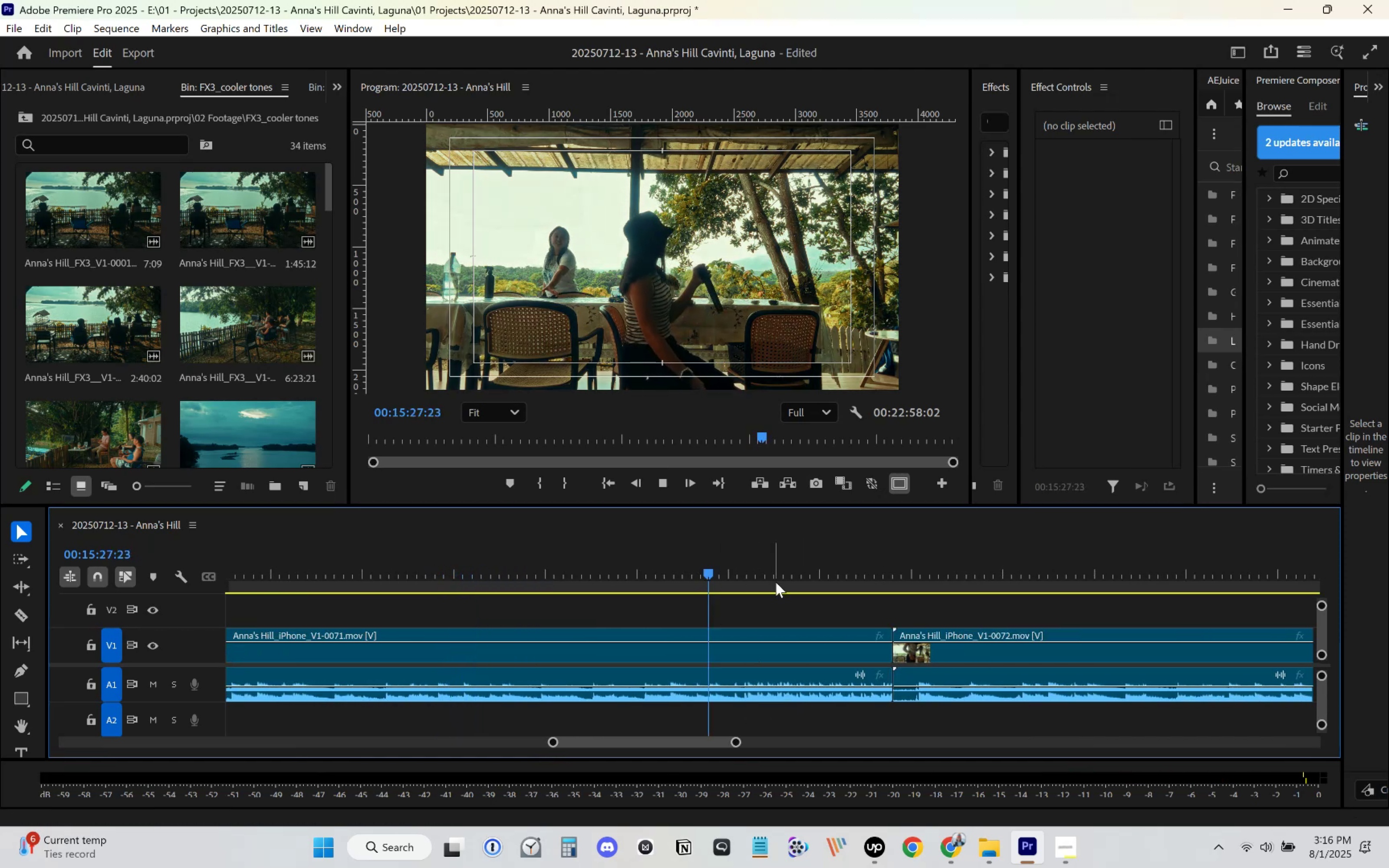 
scroll: coordinate [770, 592], scroll_direction: down, amount: 4.0
 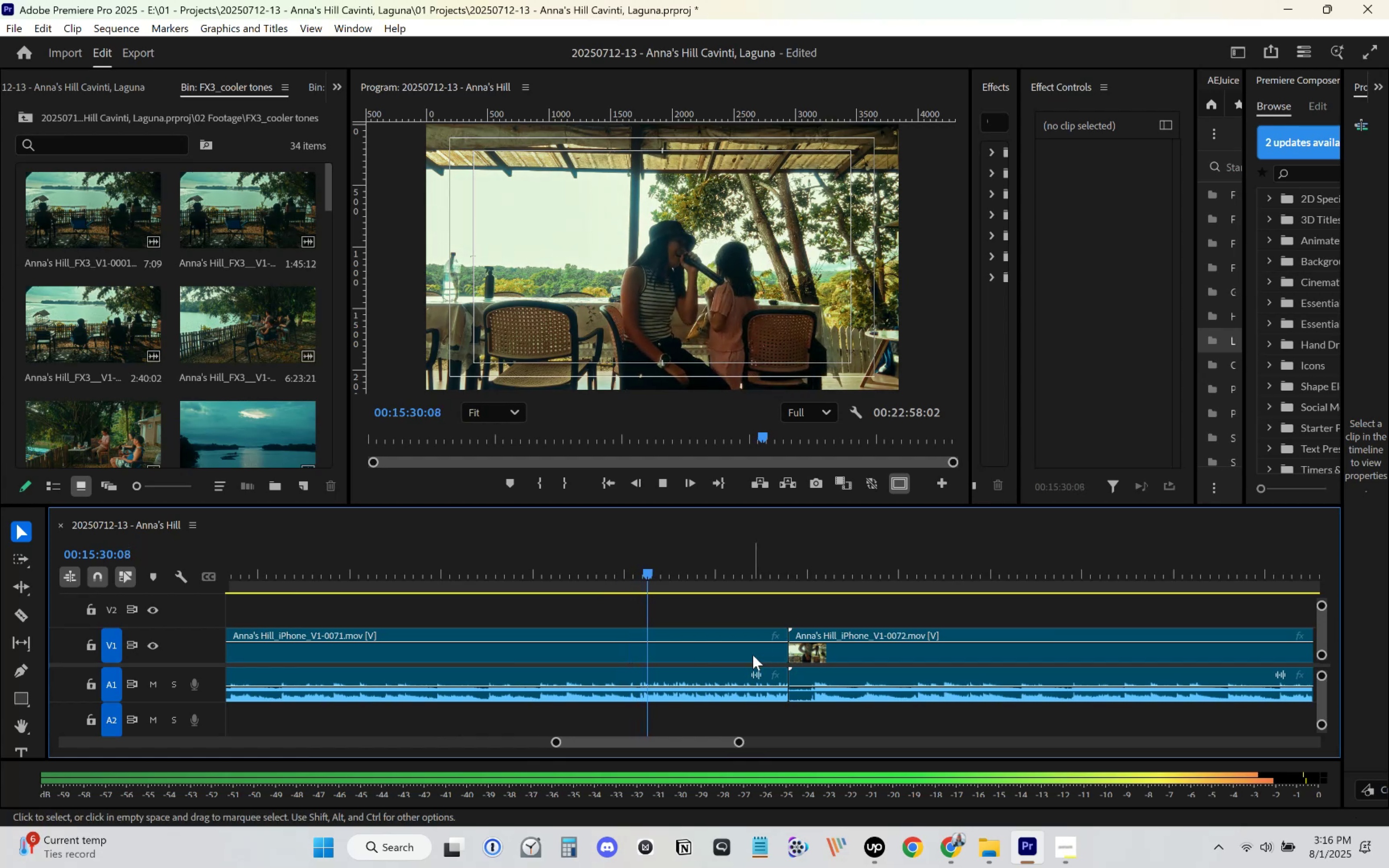 
left_click([753, 655])
 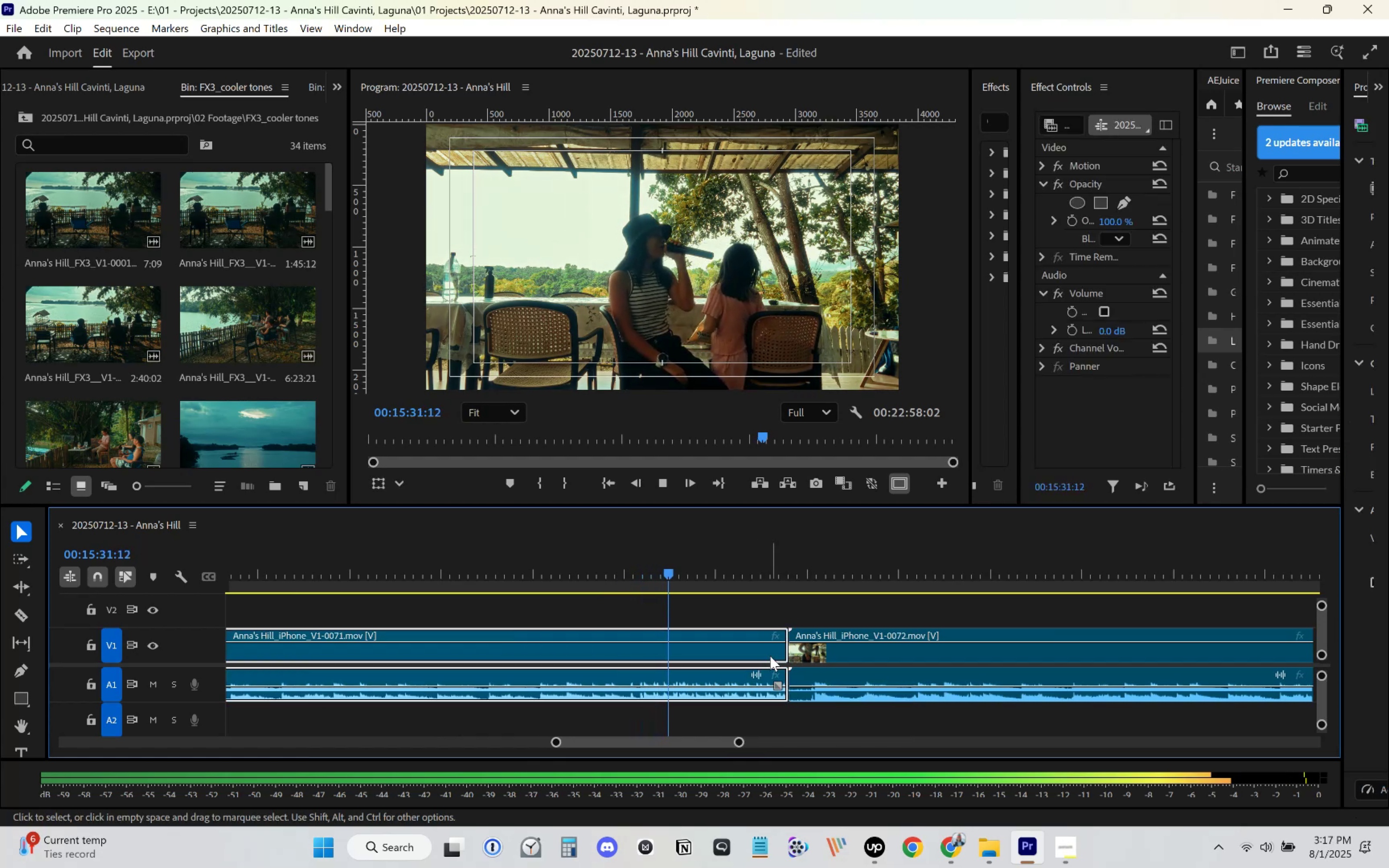 
scroll: coordinate [770, 656], scroll_direction: down, amount: 2.0
 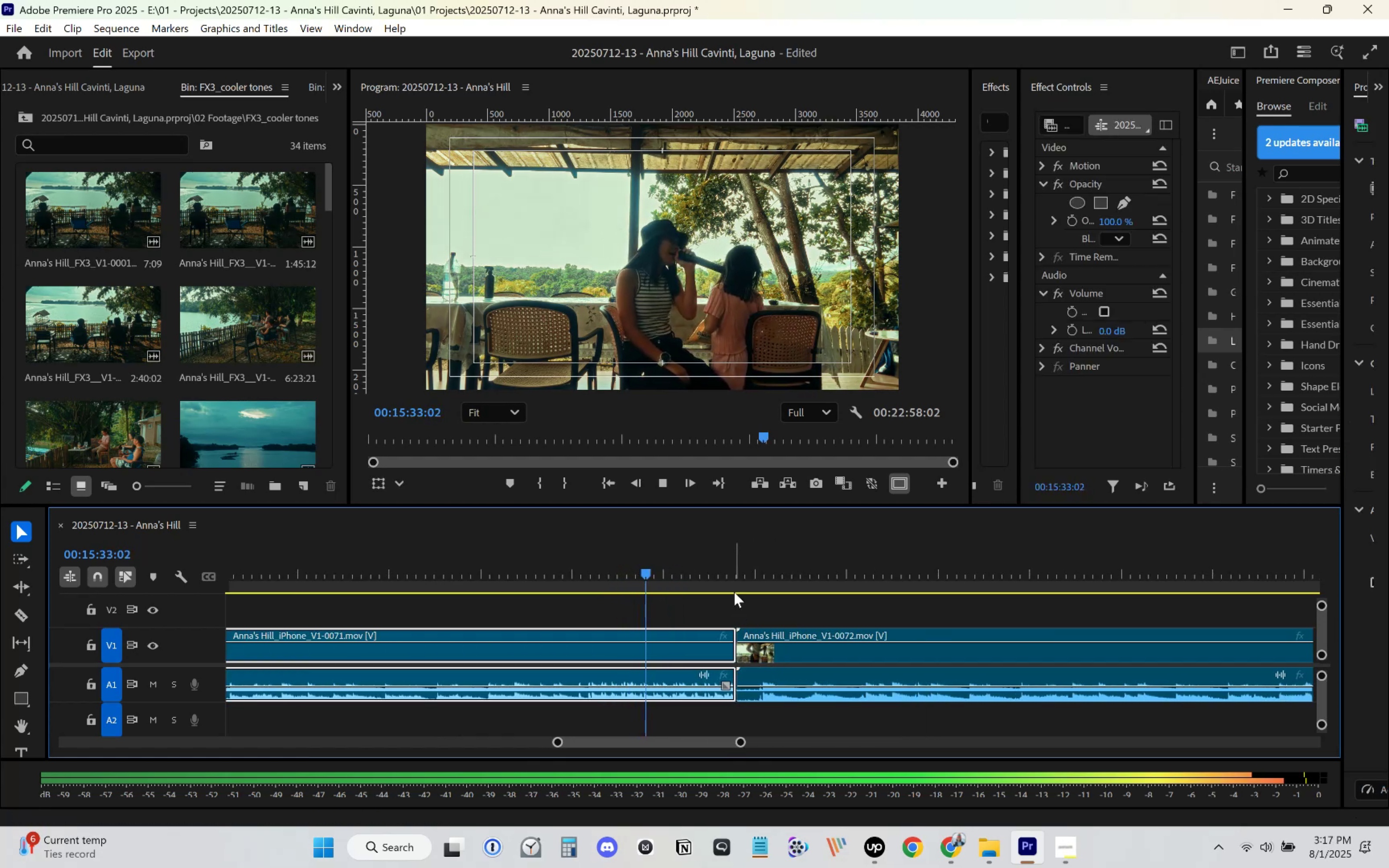 
key(Space)
 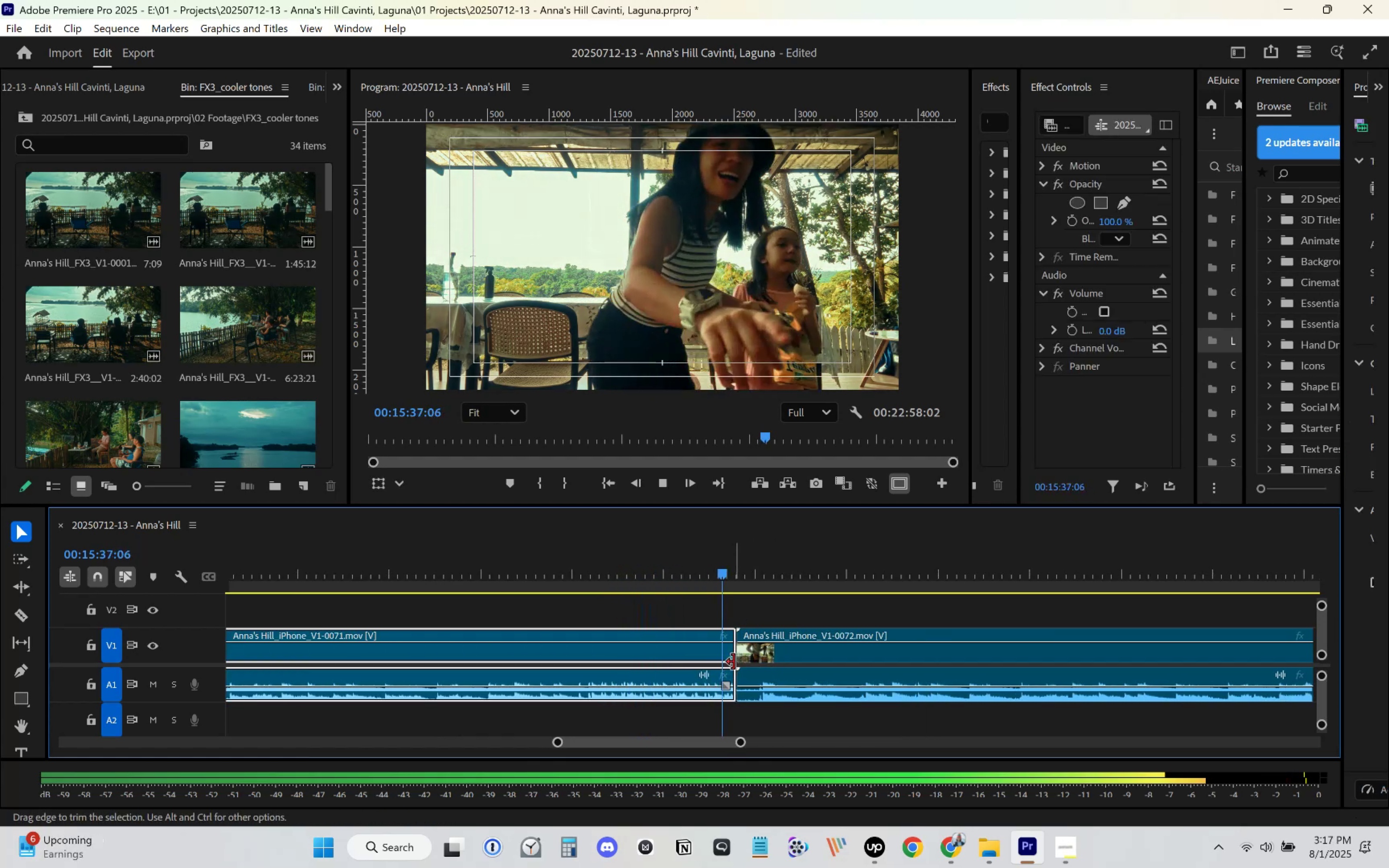 
key(Space)
 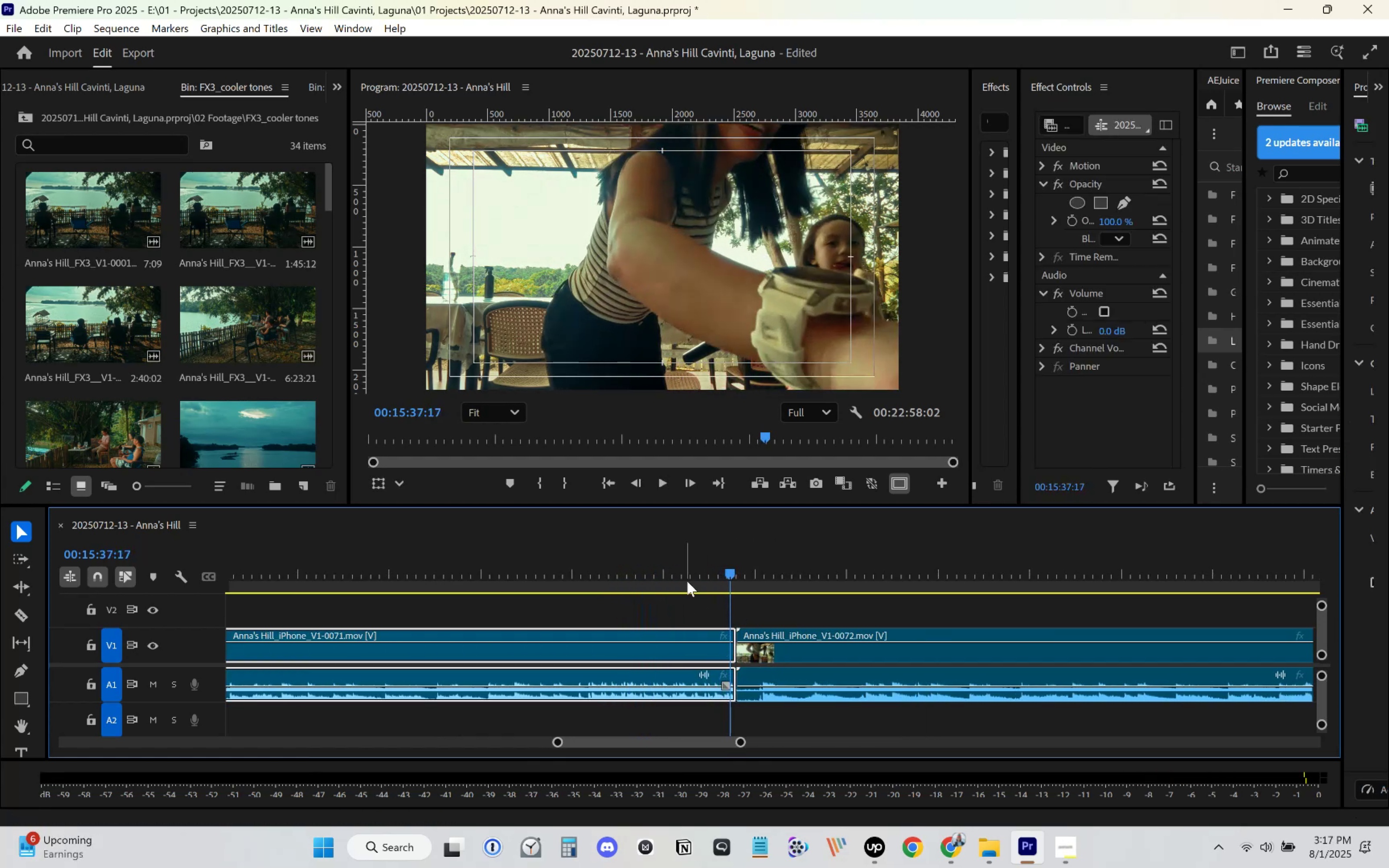 
left_click([687, 576])
 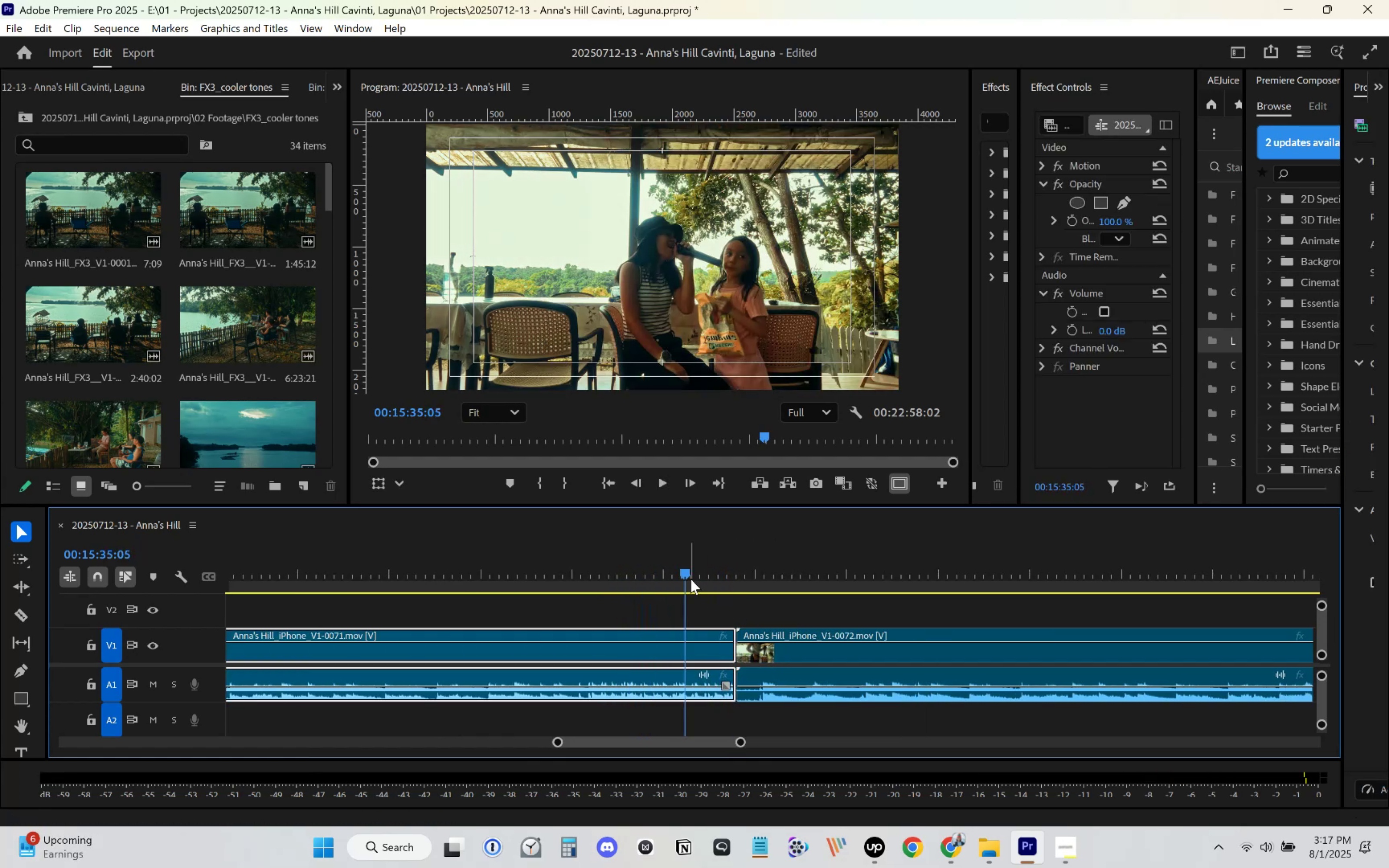 
key(Space)
 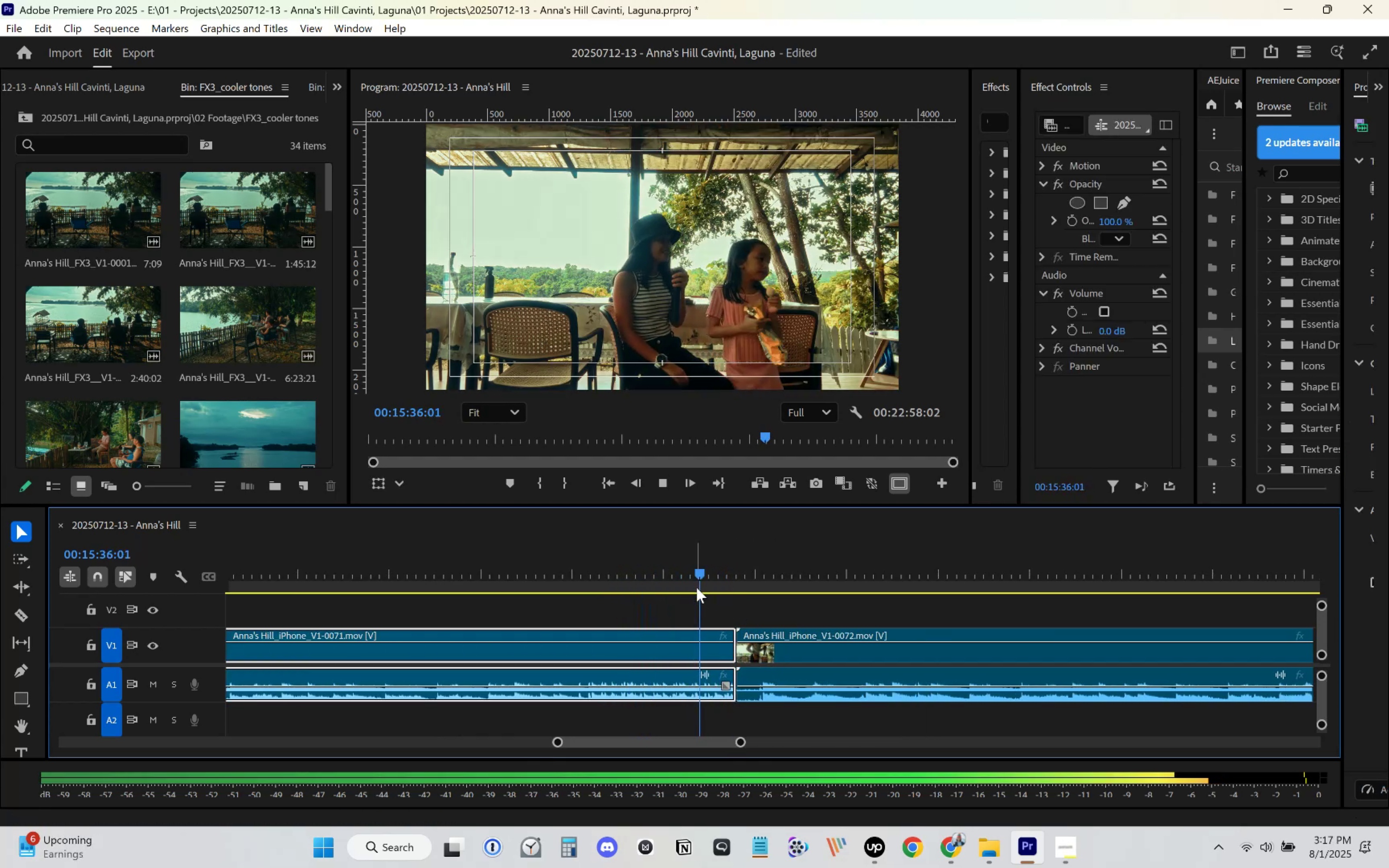 
key(Space)
 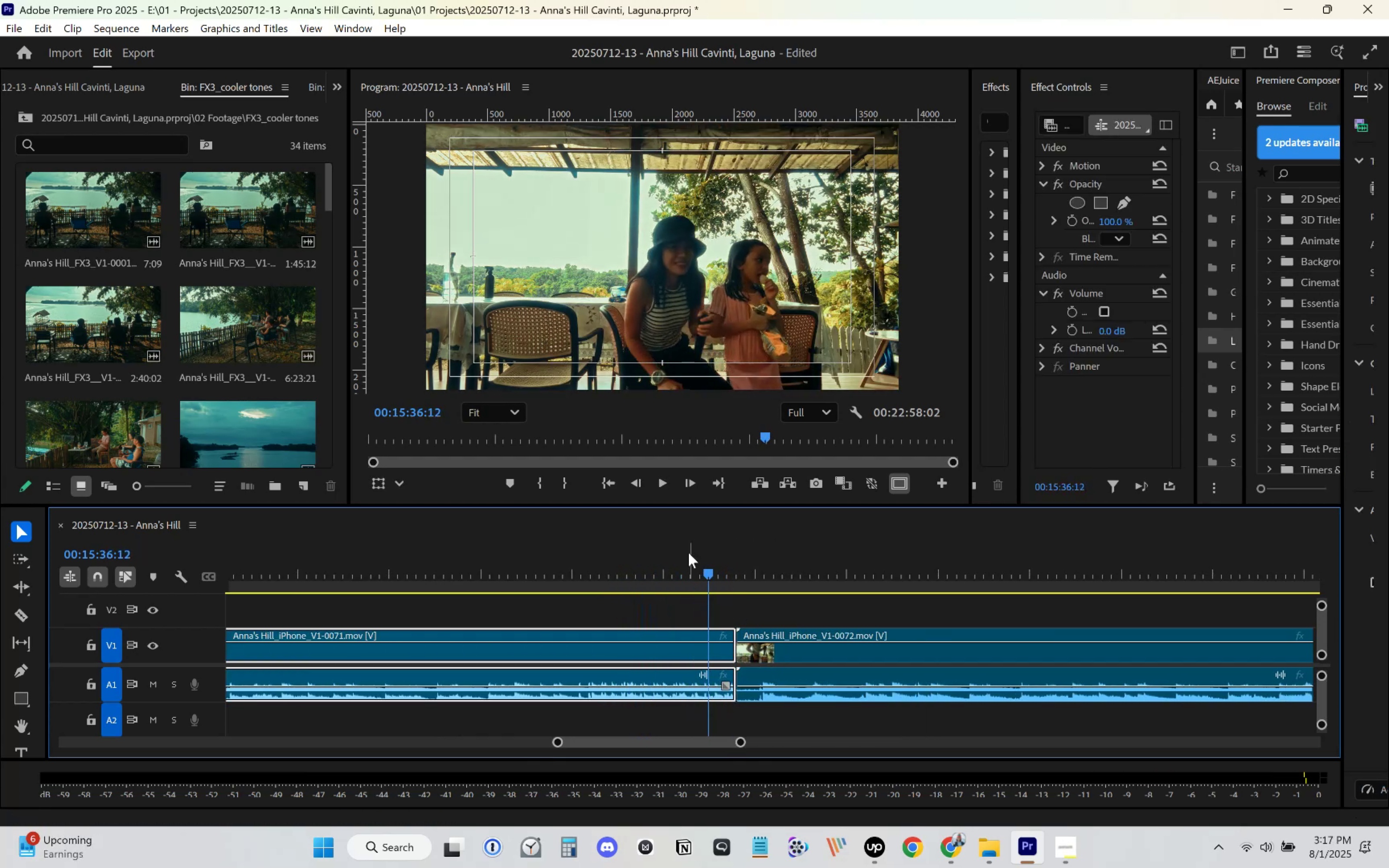 
left_click([686, 548])
 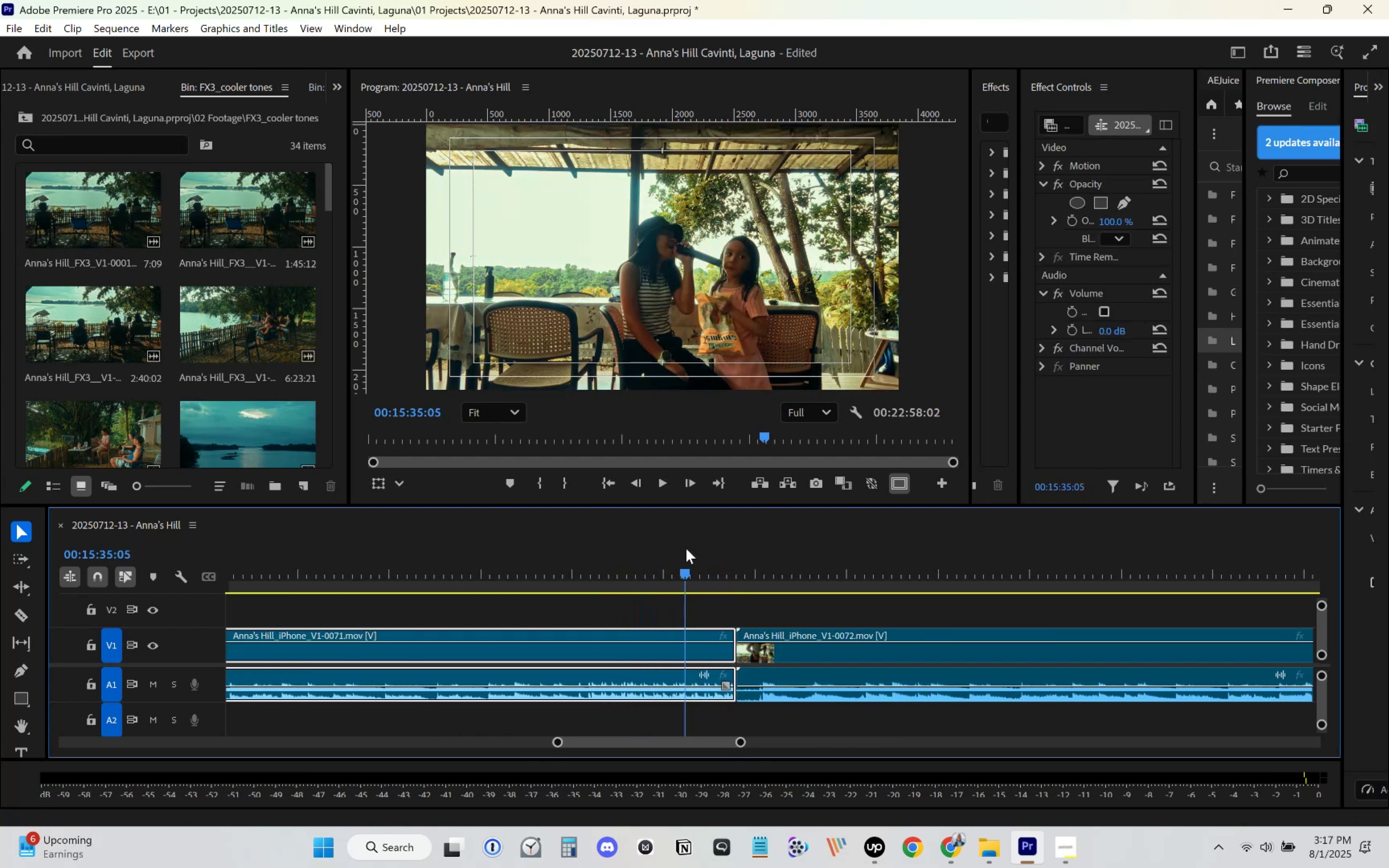 
key(Space)
 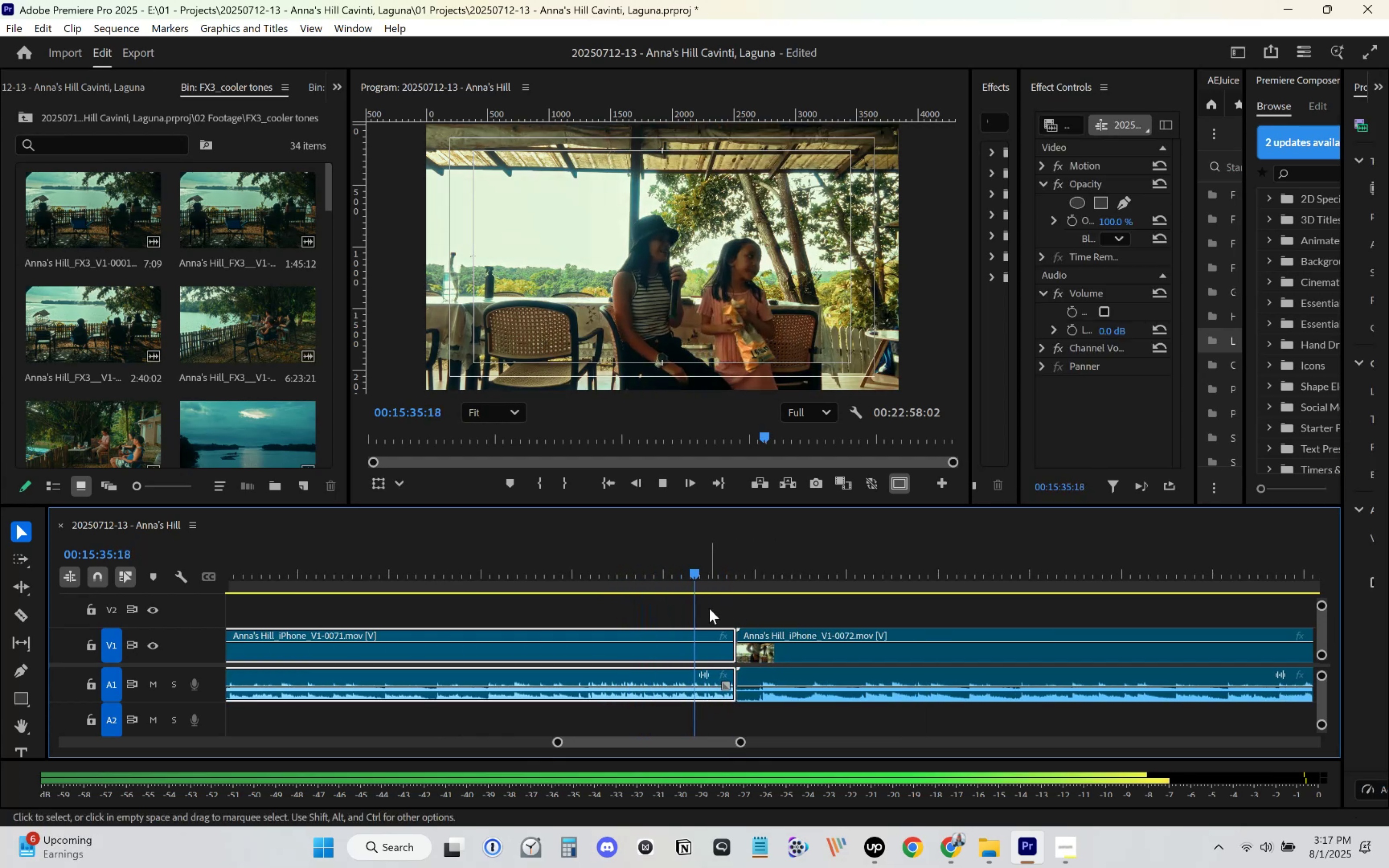 
key(Space)
 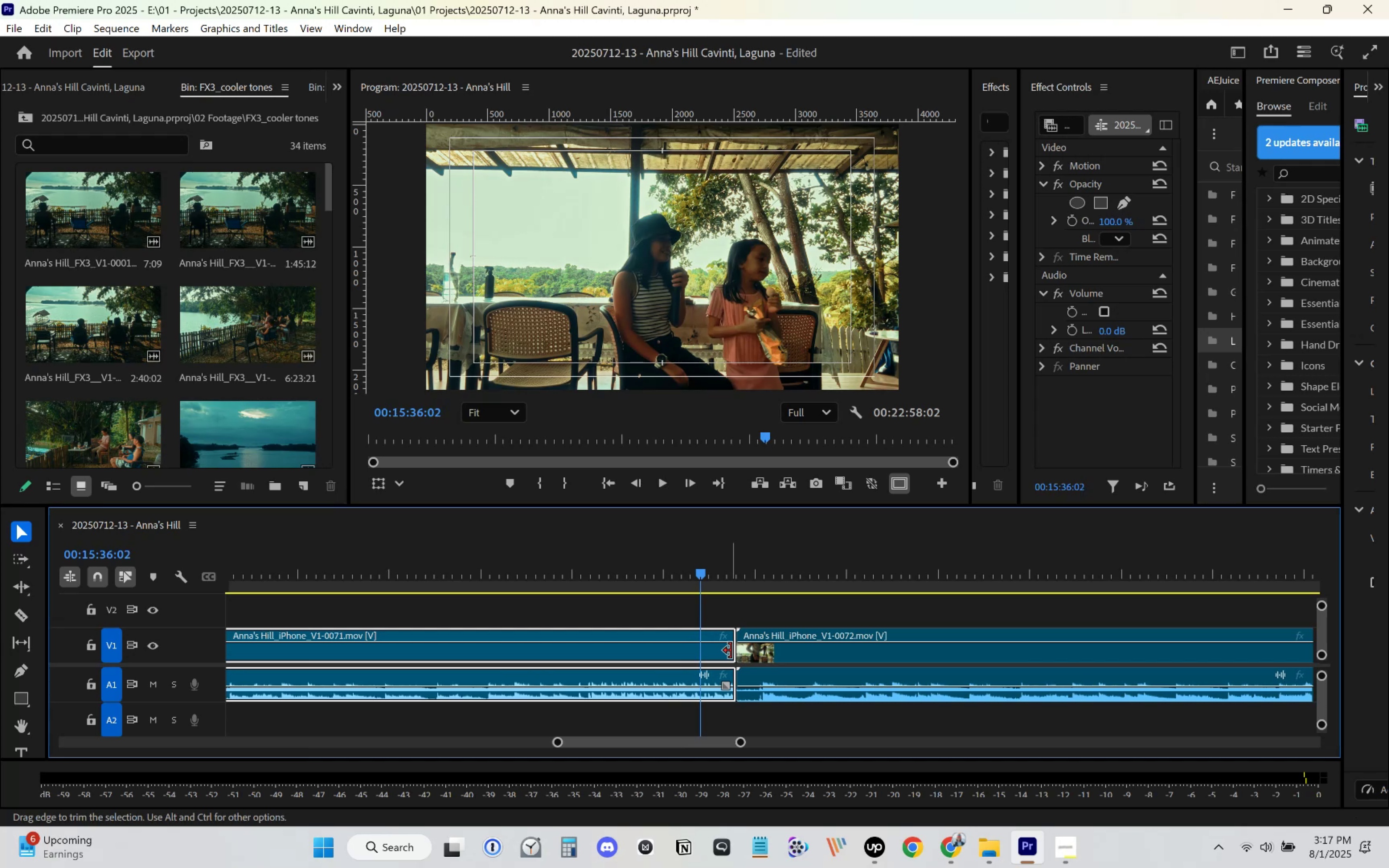 
left_click_drag(start_coordinate=[727, 651], to_coordinate=[696, 648])
 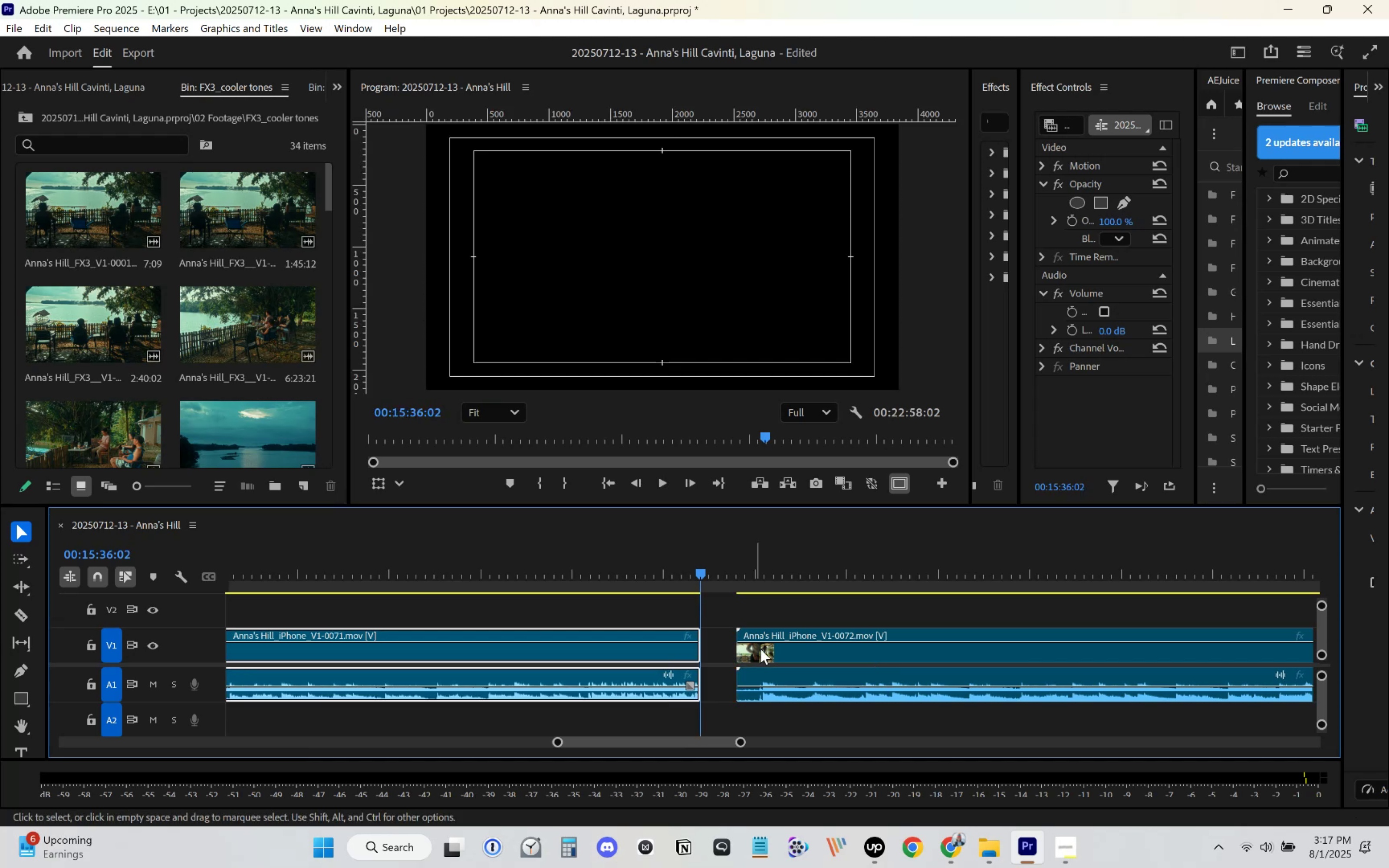 
left_click_drag(start_coordinate=[773, 652], to_coordinate=[738, 654])
 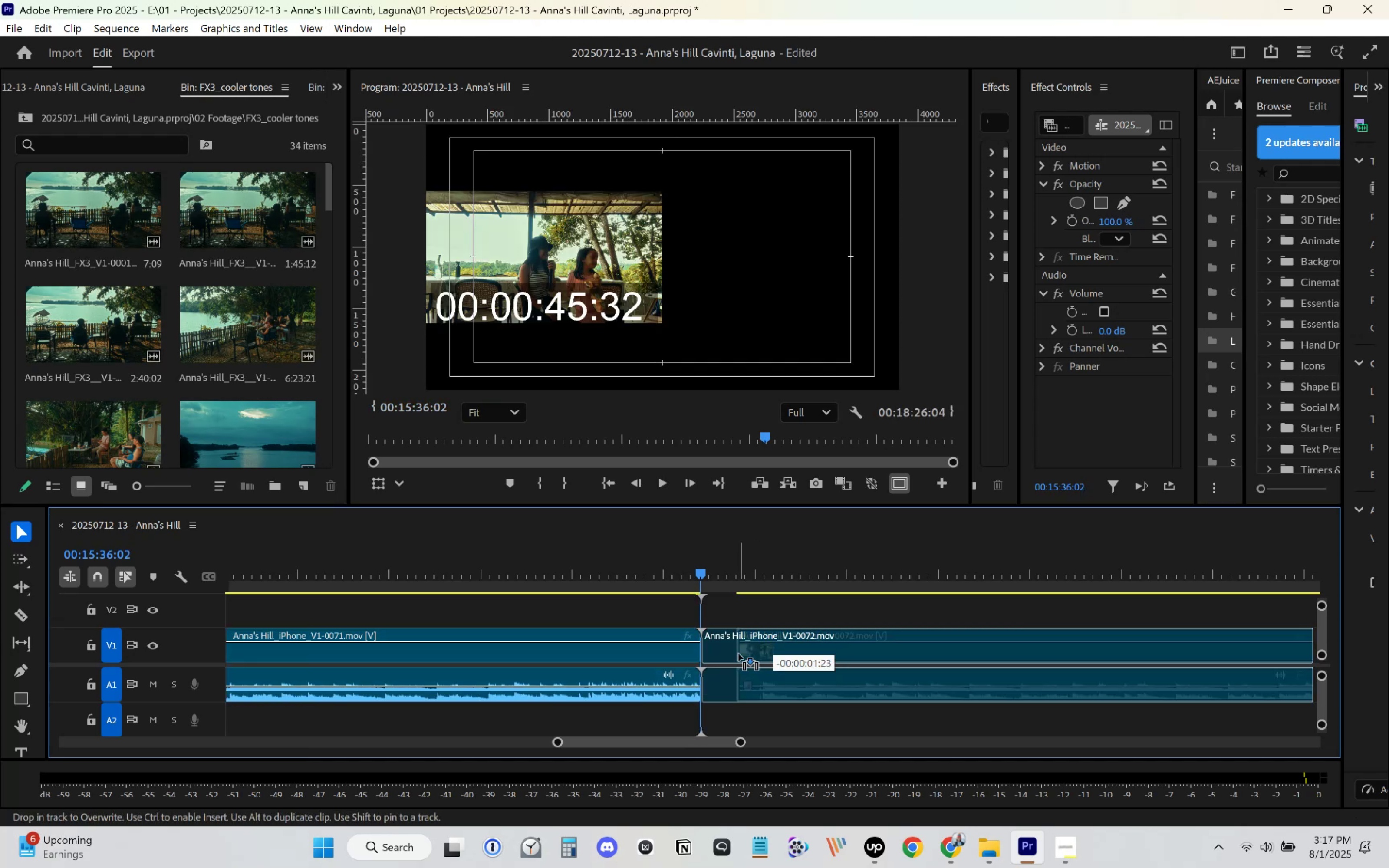 
key(Space)
 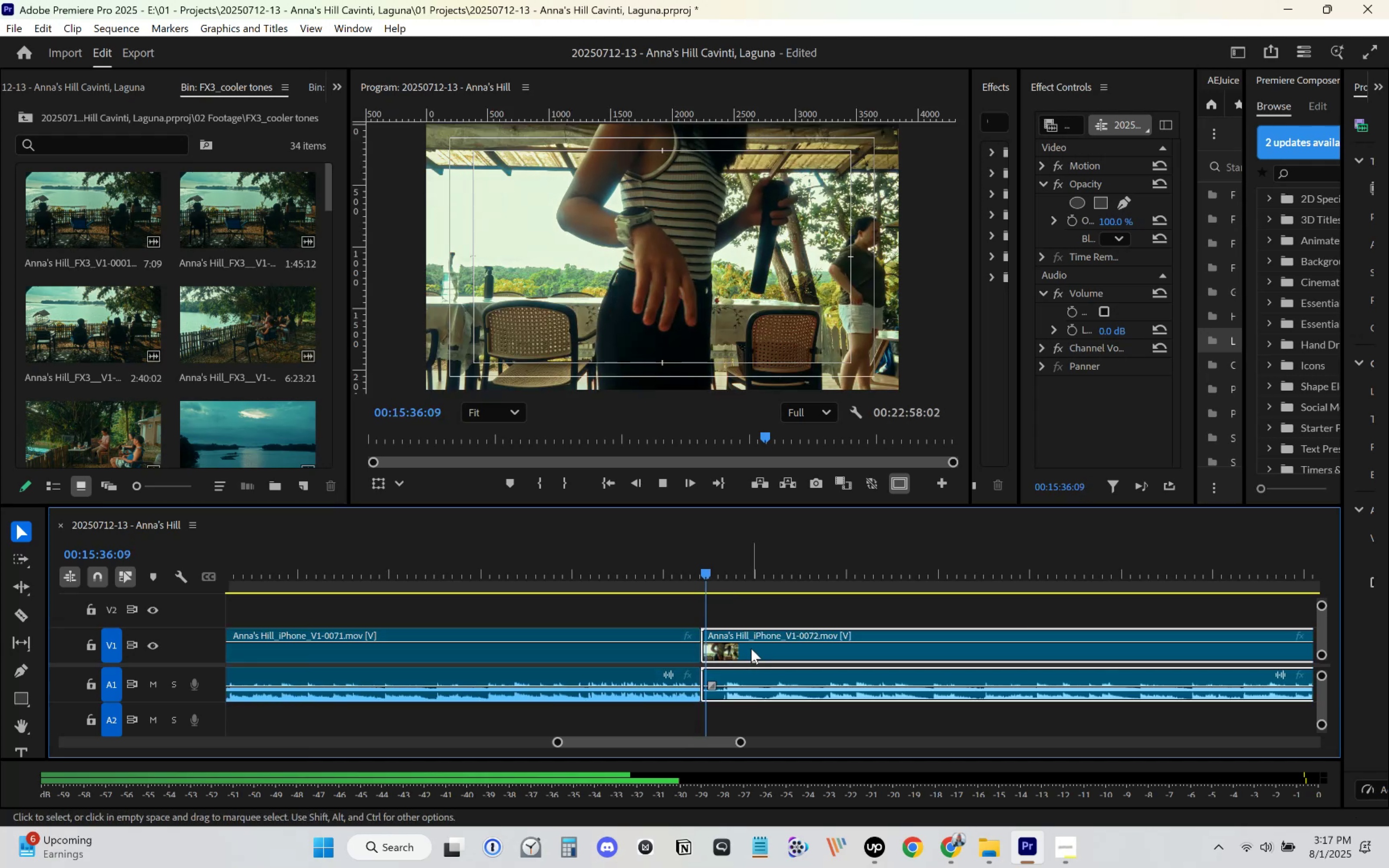 
key(Space)
 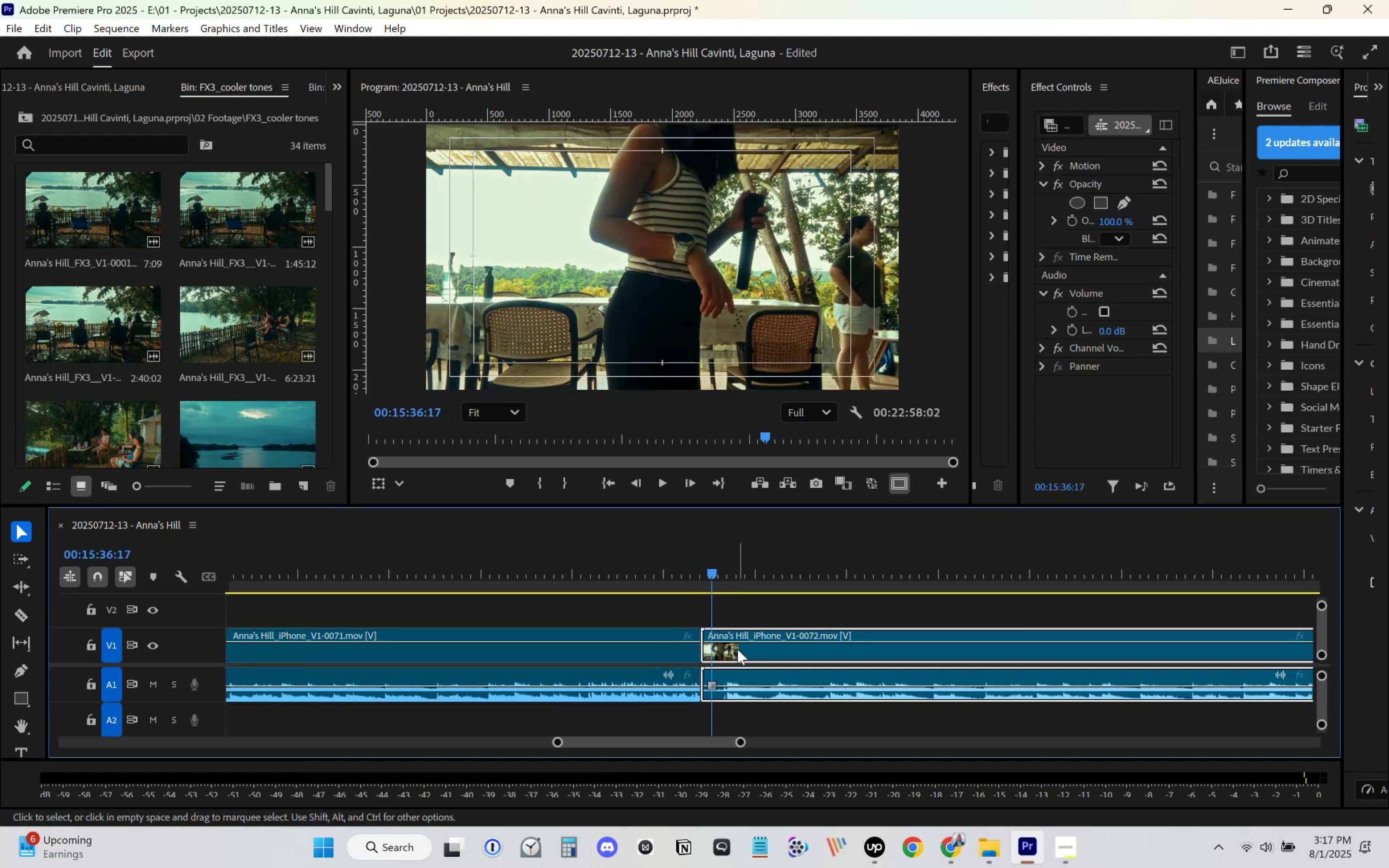 
key(Space)
 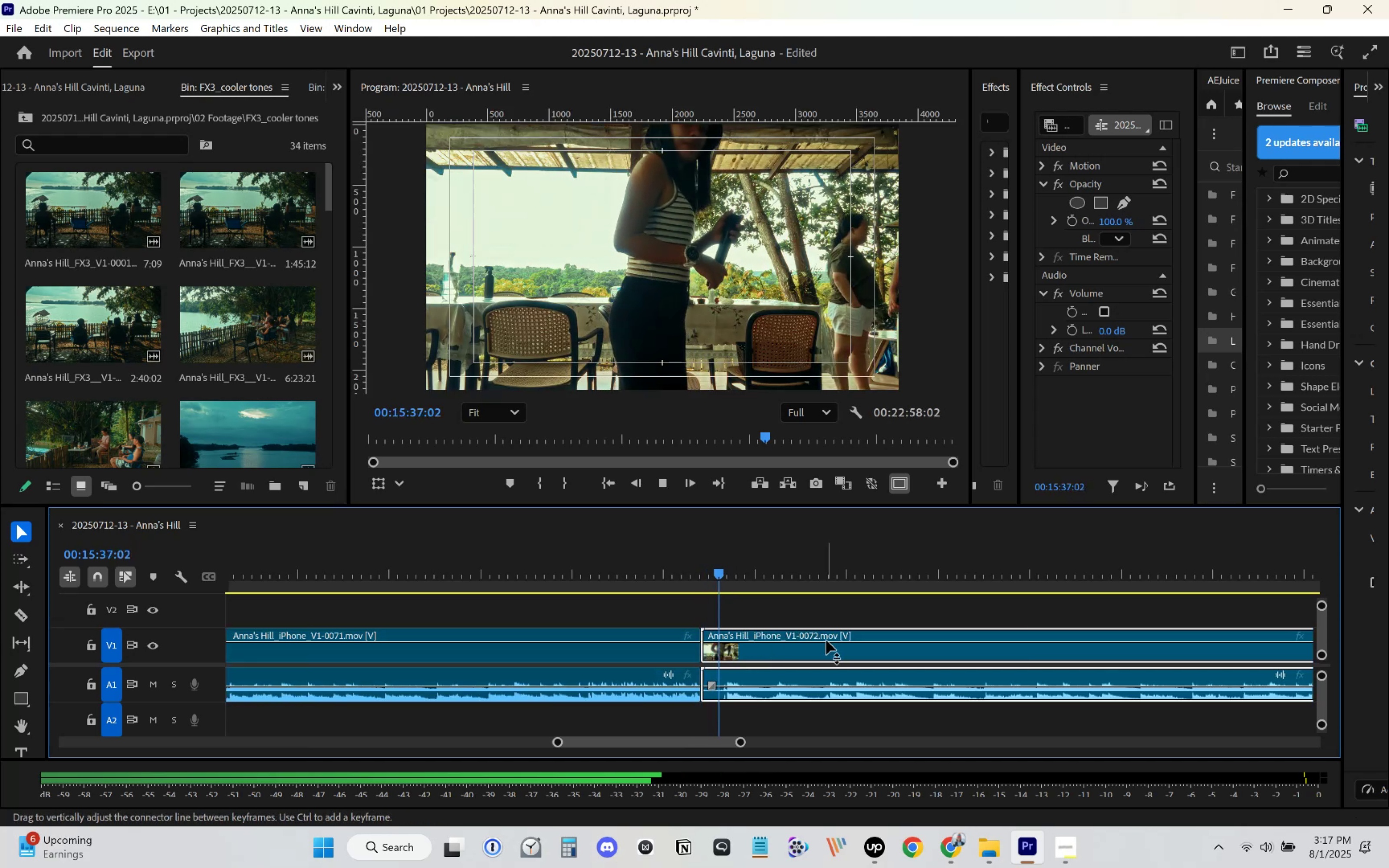 
scroll: coordinate [736, 618], scroll_direction: down, amount: 9.0
 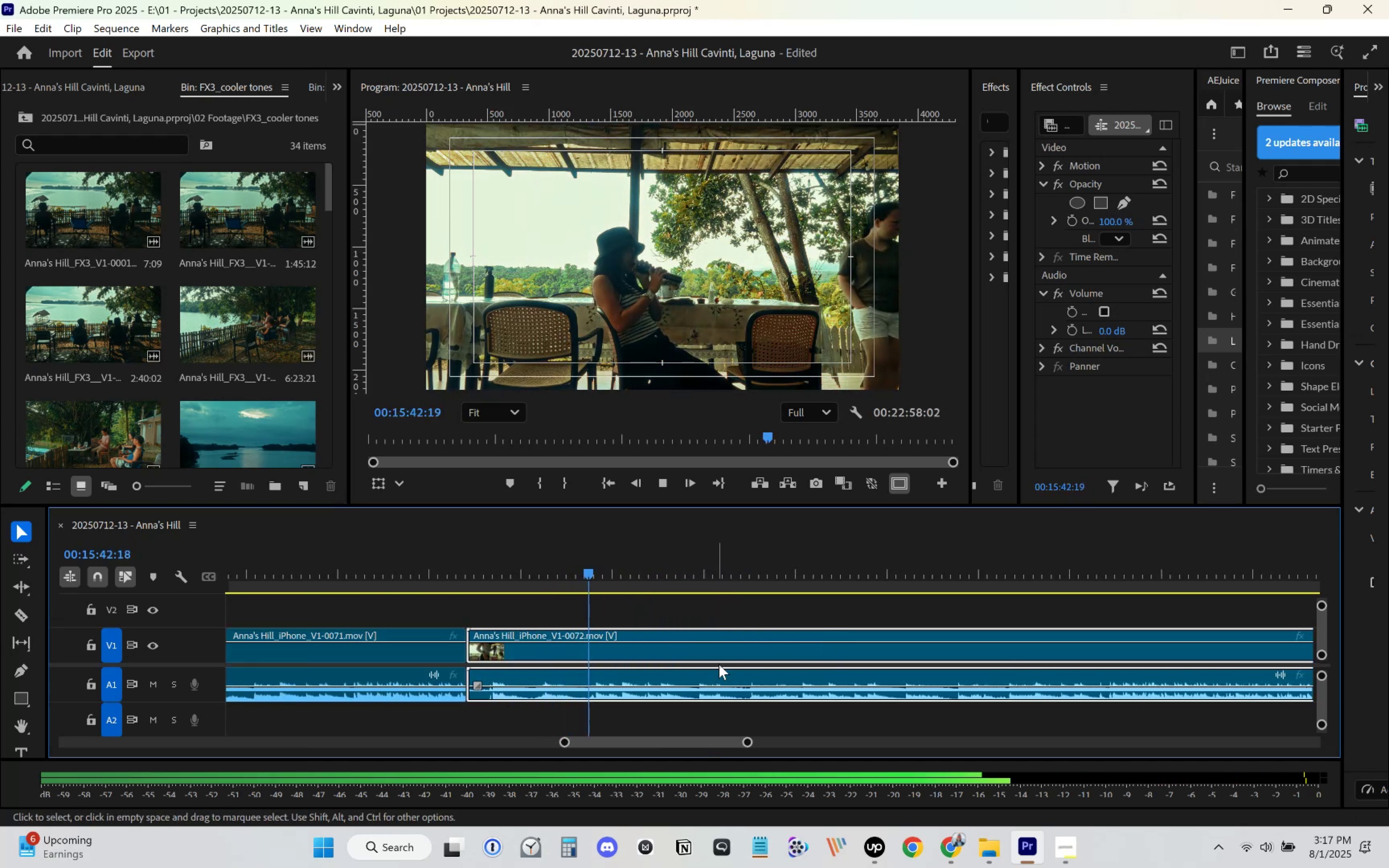 
left_click_drag(start_coordinate=[615, 567], to_coordinate=[675, 575])
 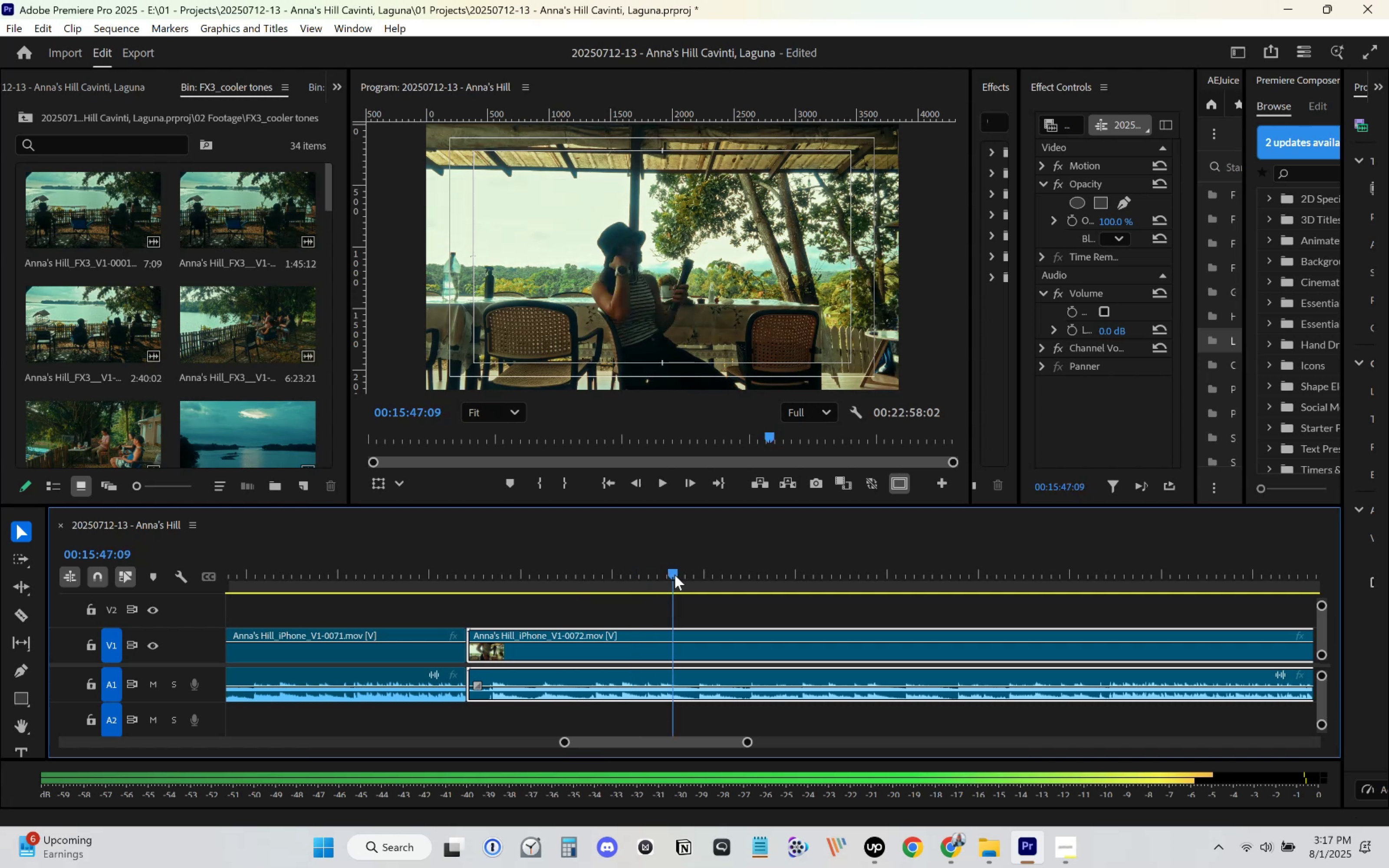 
key(Space)
 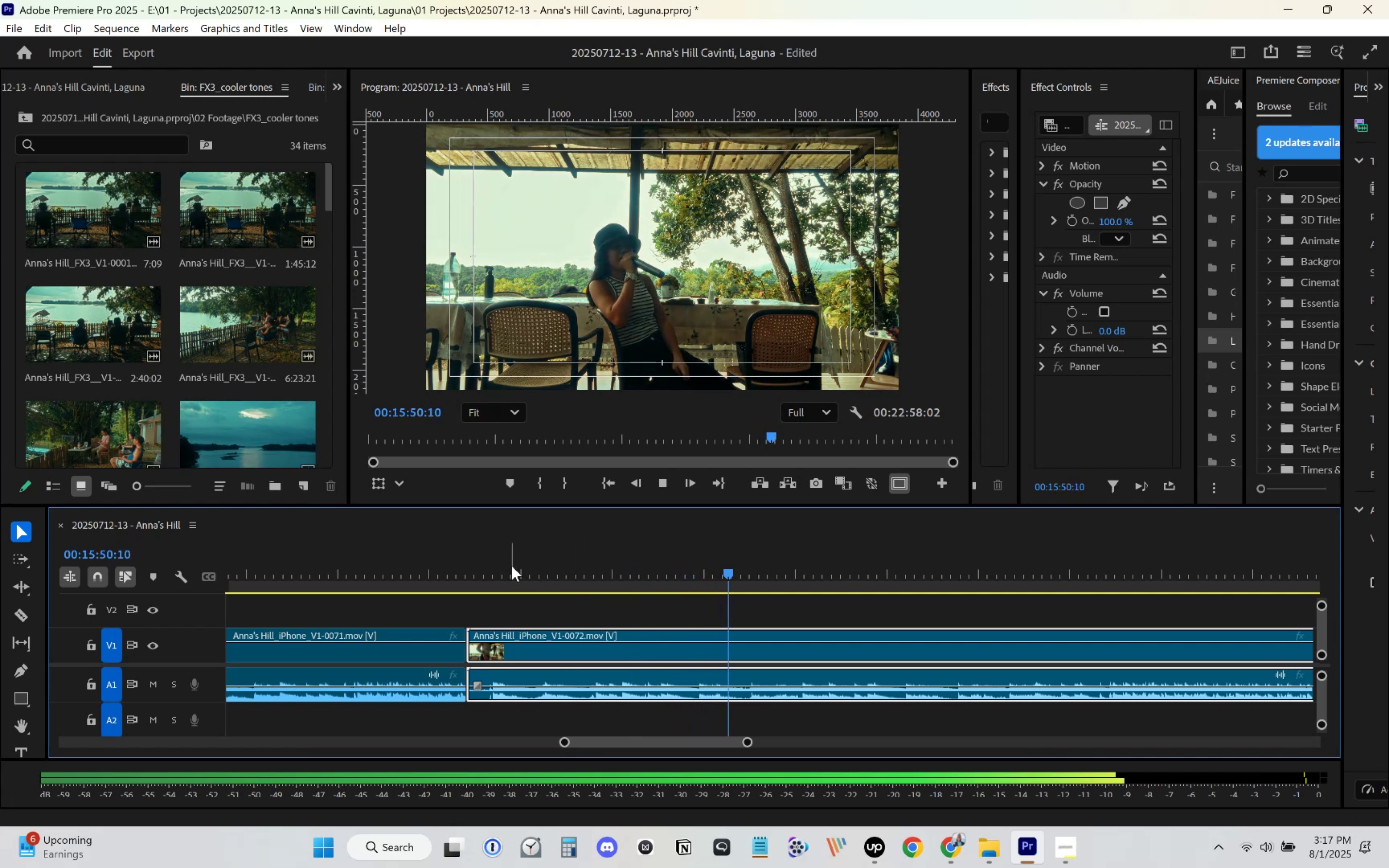 
left_click([490, 569])
 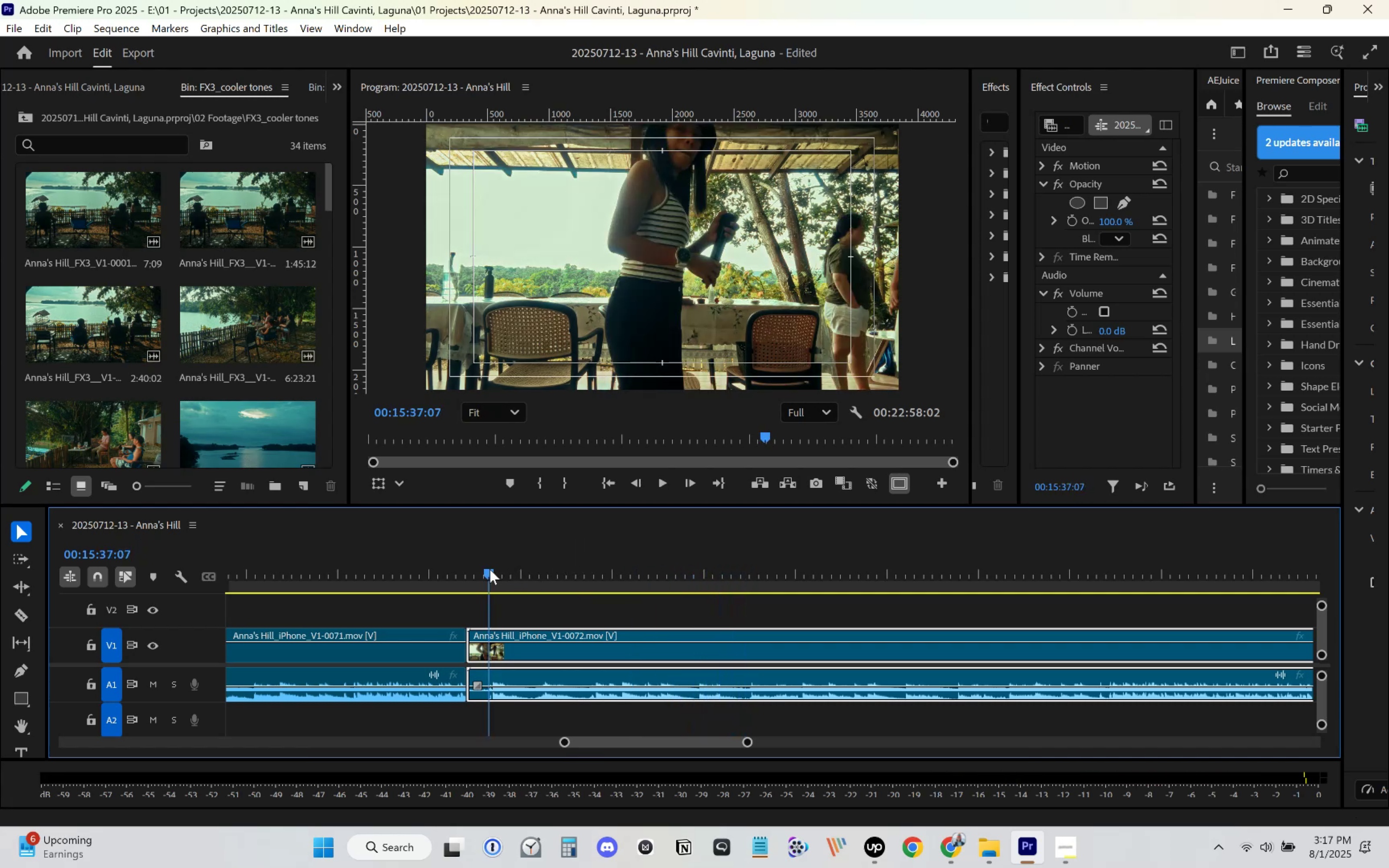 
key(Space)
 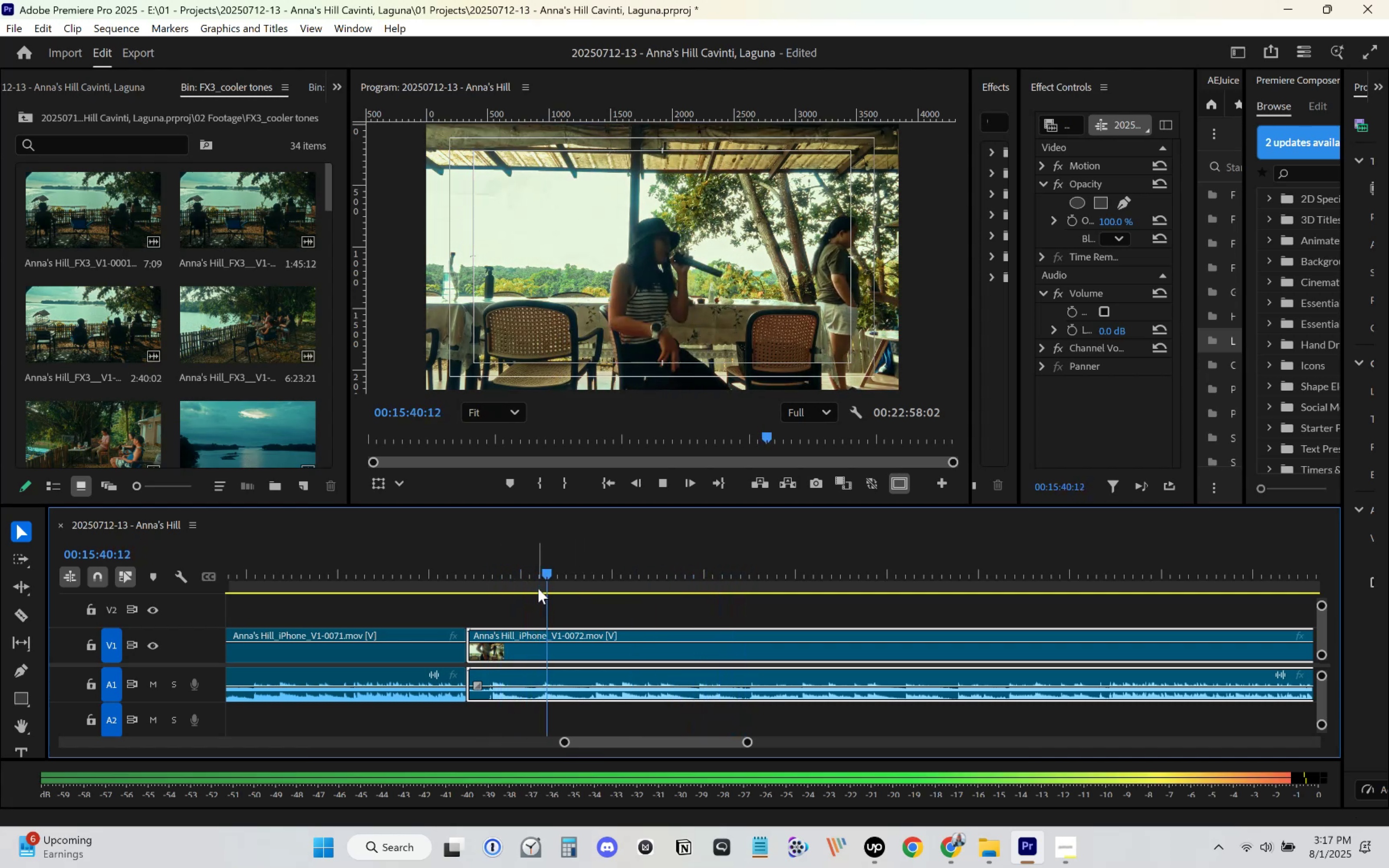 
left_click_drag(start_coordinate=[475, 651], to_coordinate=[485, 651])
 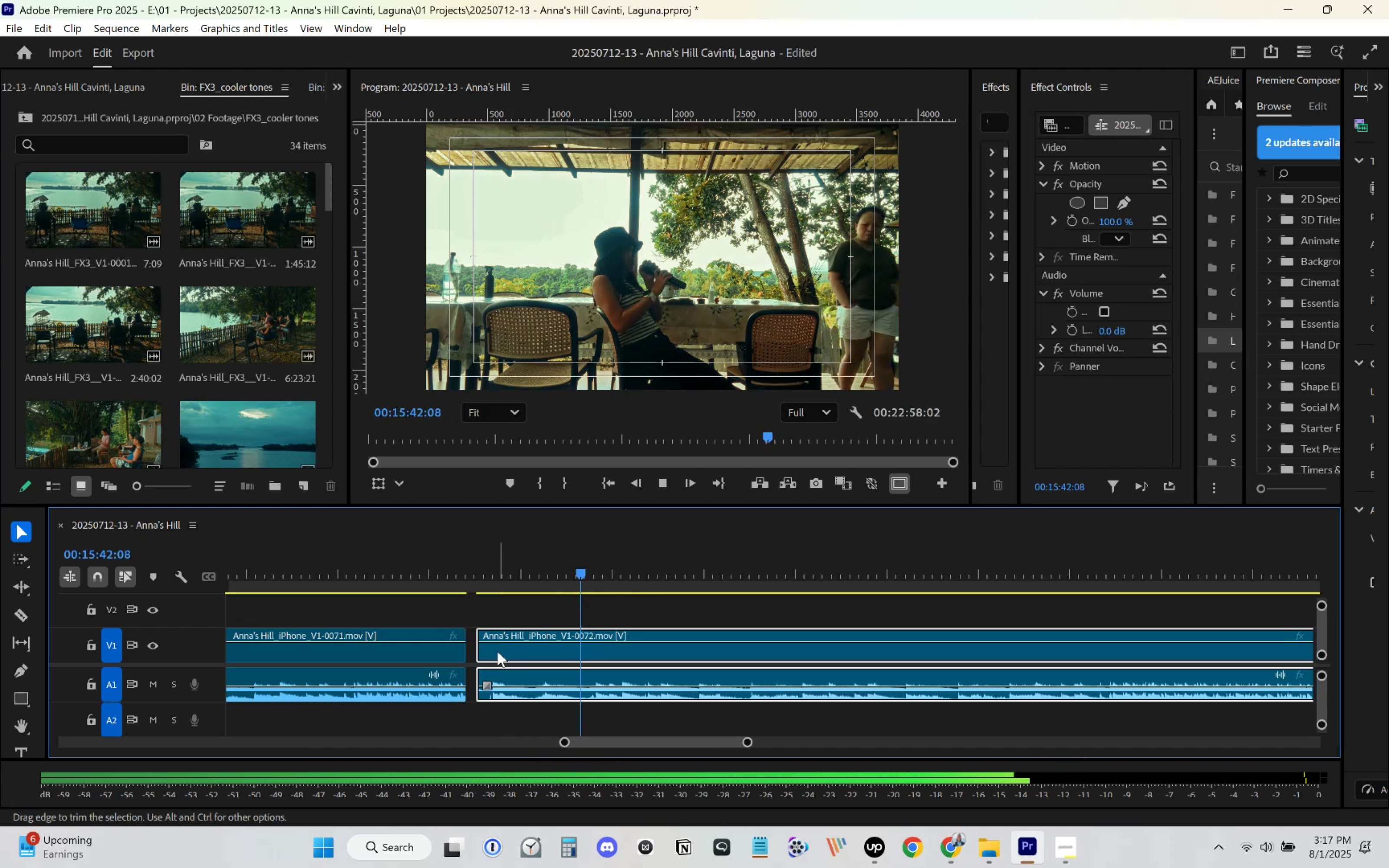 
left_click_drag(start_coordinate=[501, 649], to_coordinate=[494, 648])
 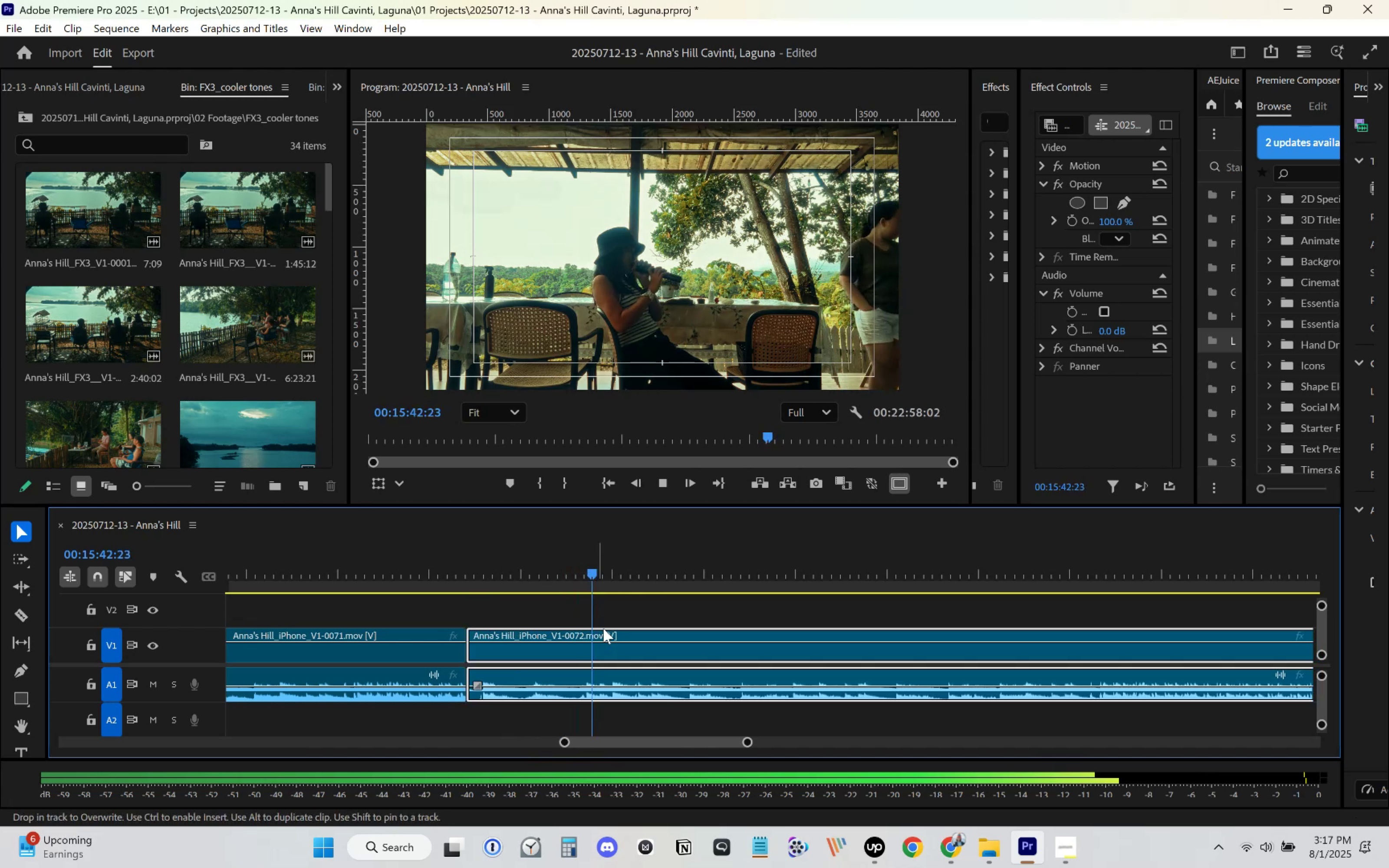 
key(Space)
 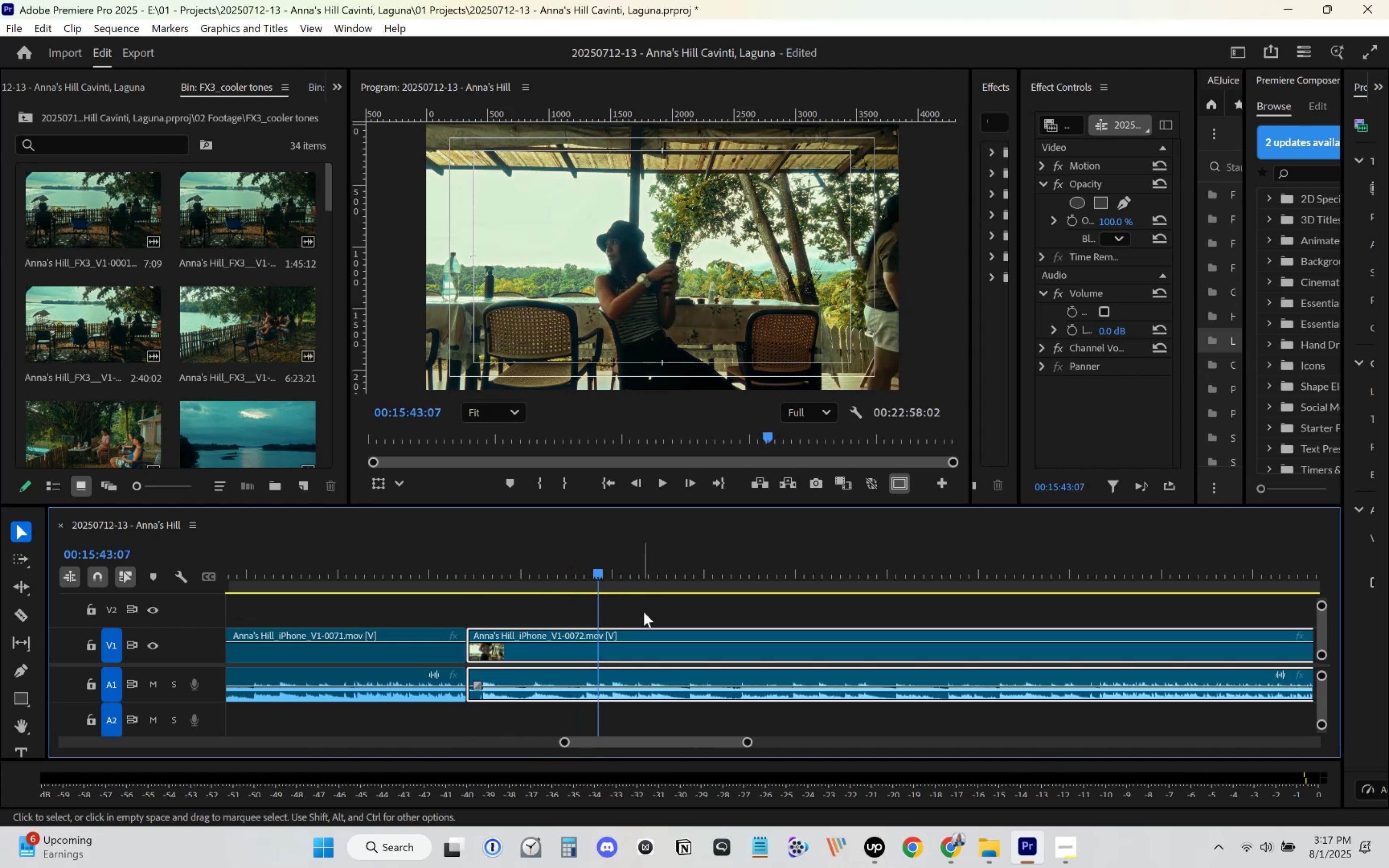 
key(Space)
 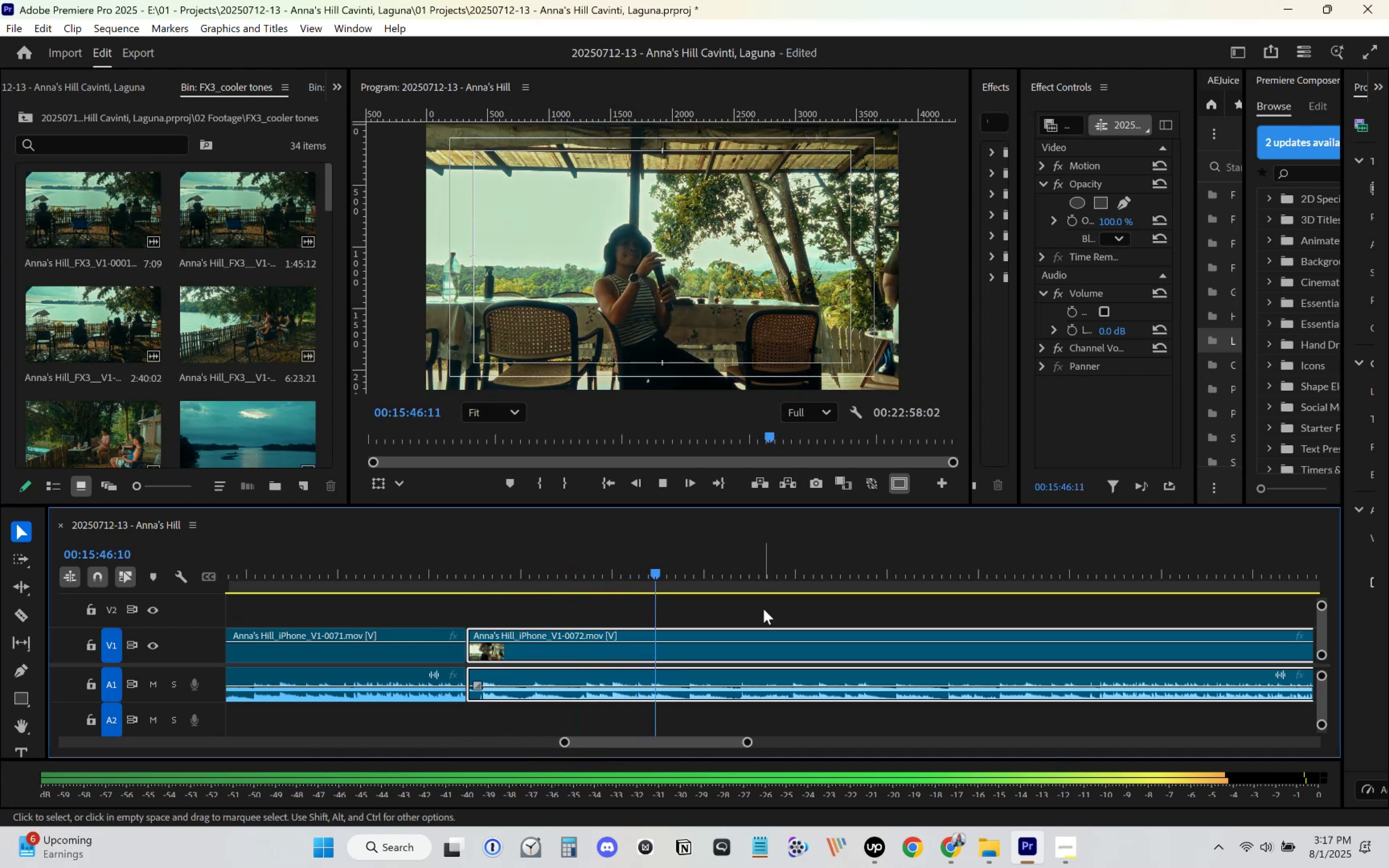 
scroll: coordinate [759, 613], scroll_direction: down, amount: 6.0
 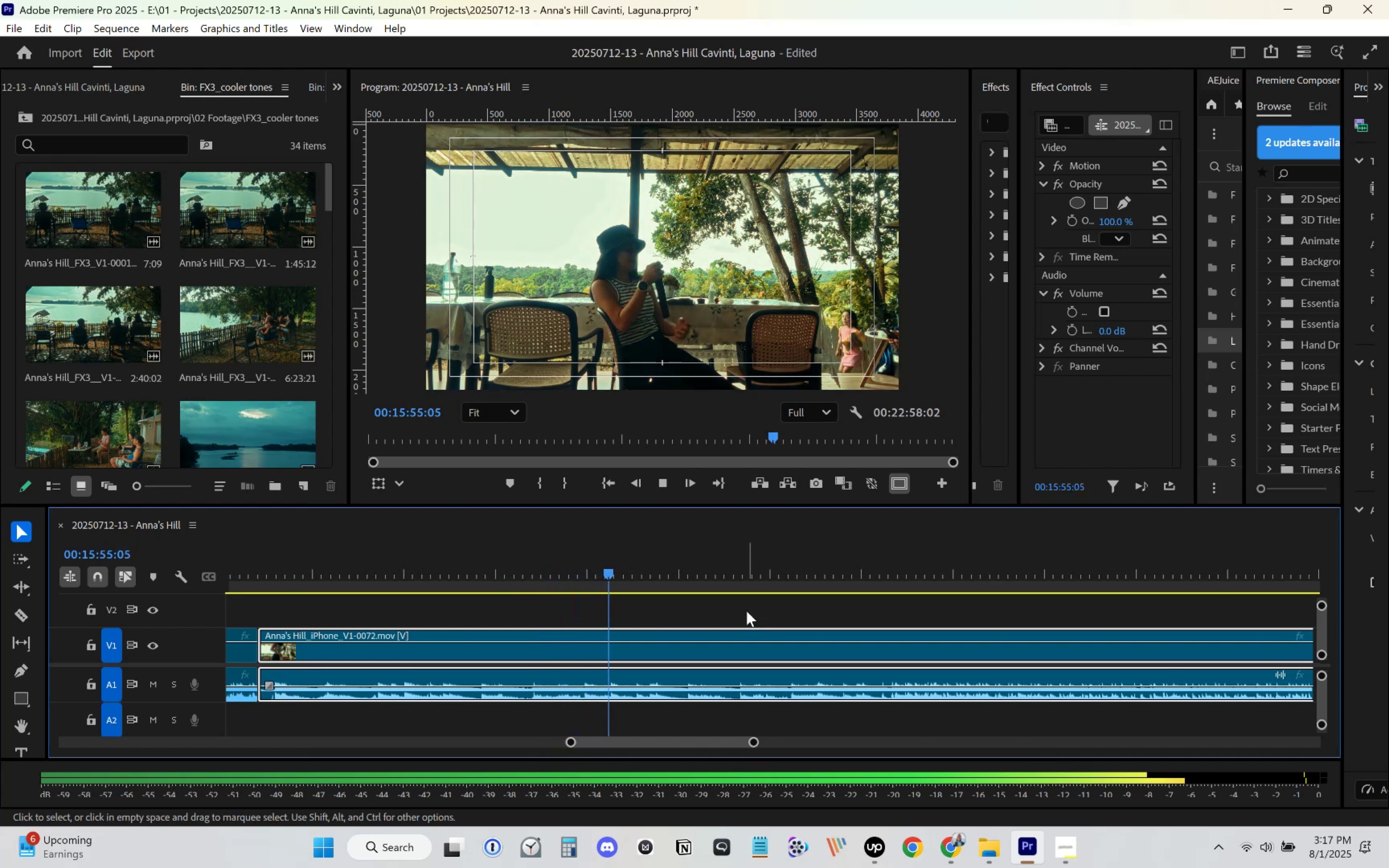 
wait(6.7)
 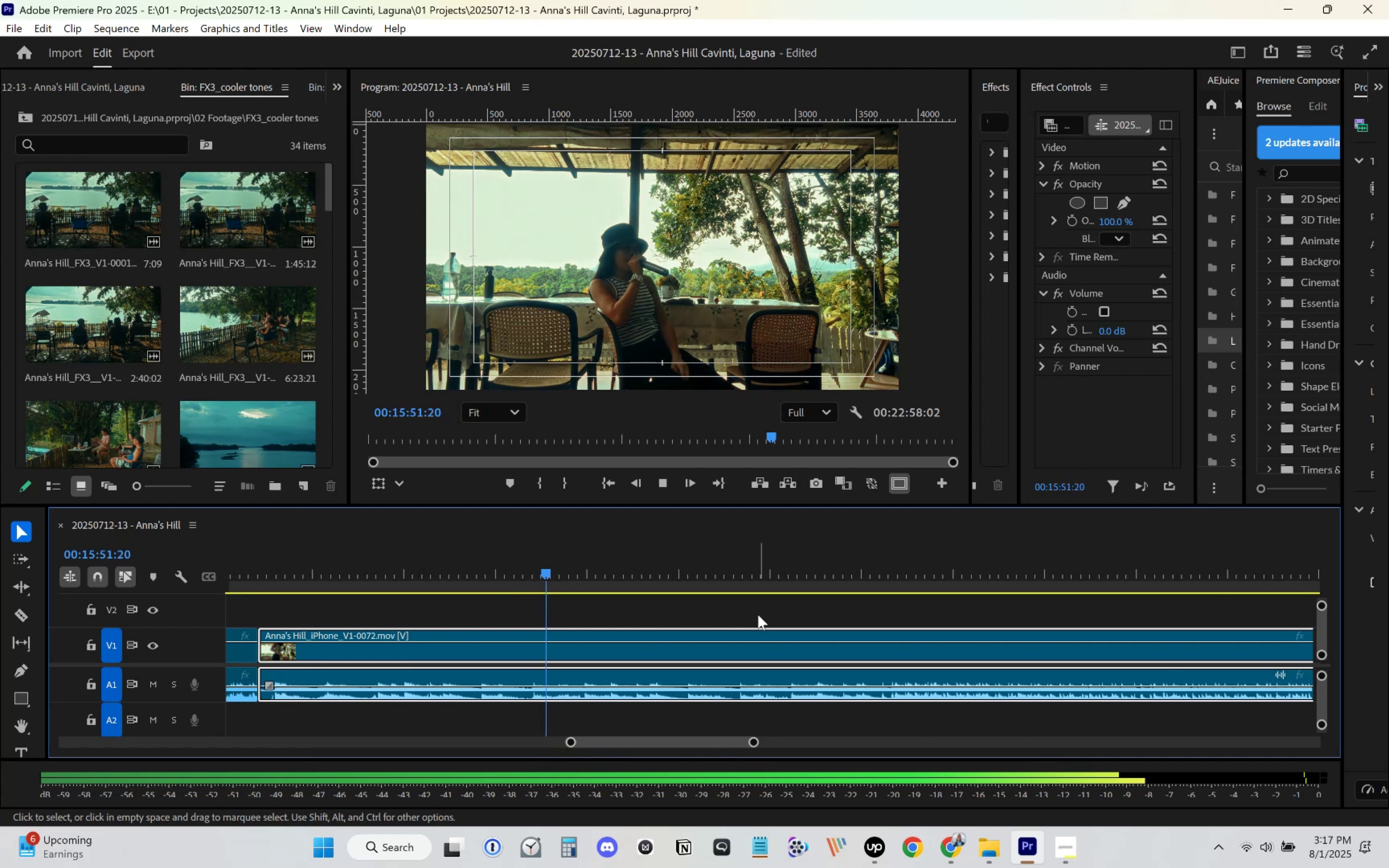 
scroll: coordinate [939, 650], scroll_direction: down, amount: 8.0
 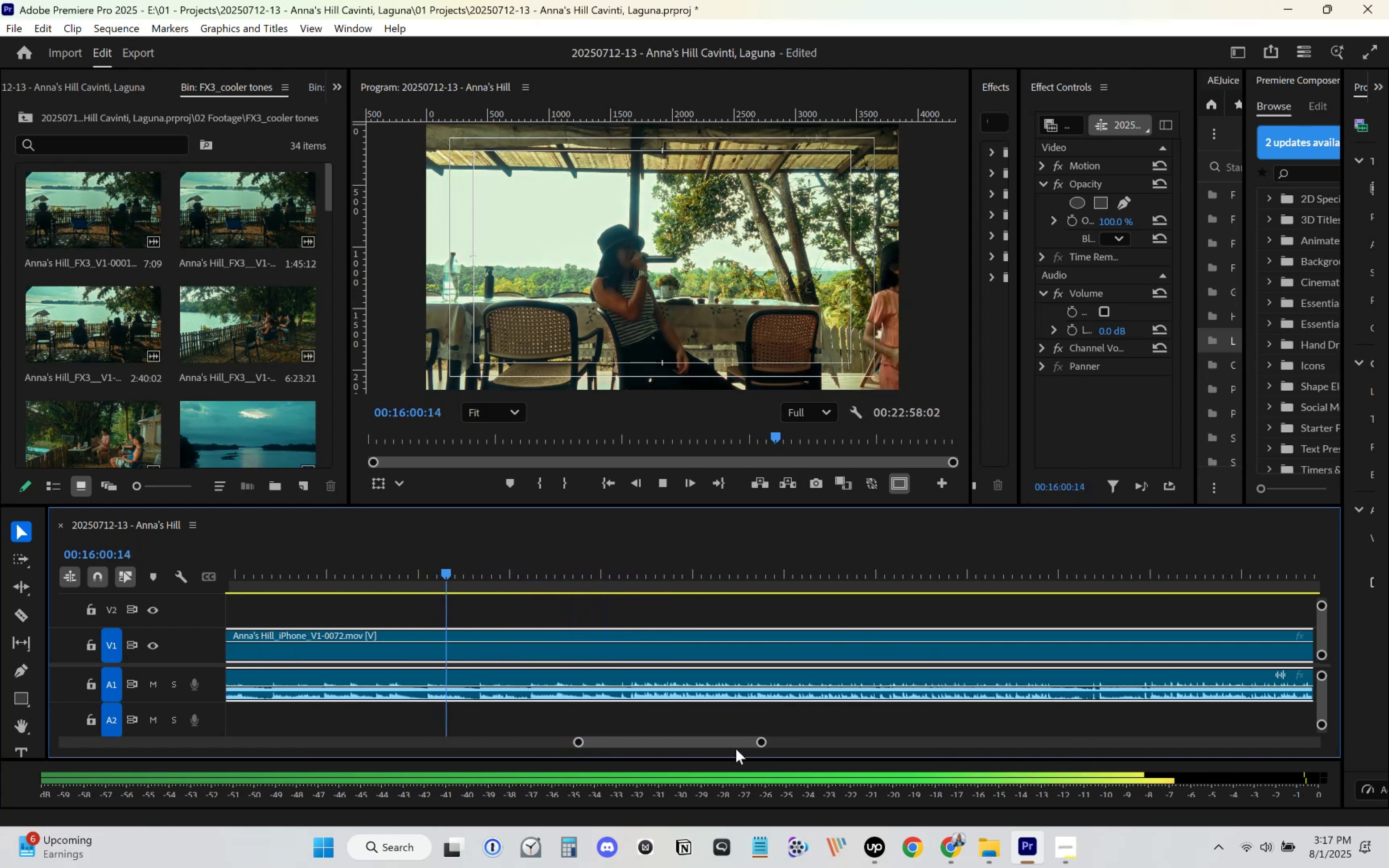 
left_click_drag(start_coordinate=[760, 740], to_coordinate=[894, 732])
 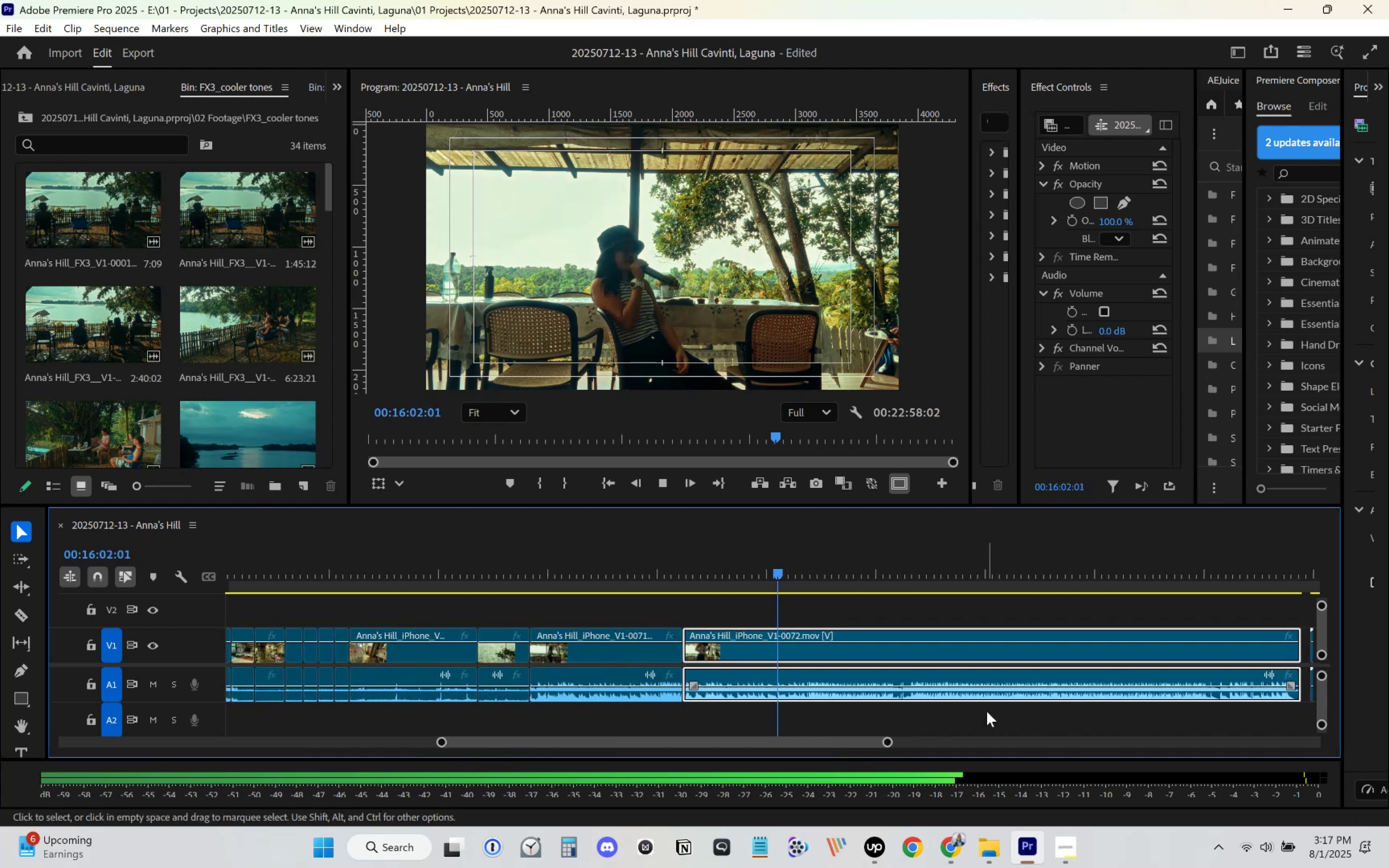 
scroll: coordinate [927, 703], scroll_direction: down, amount: 10.0
 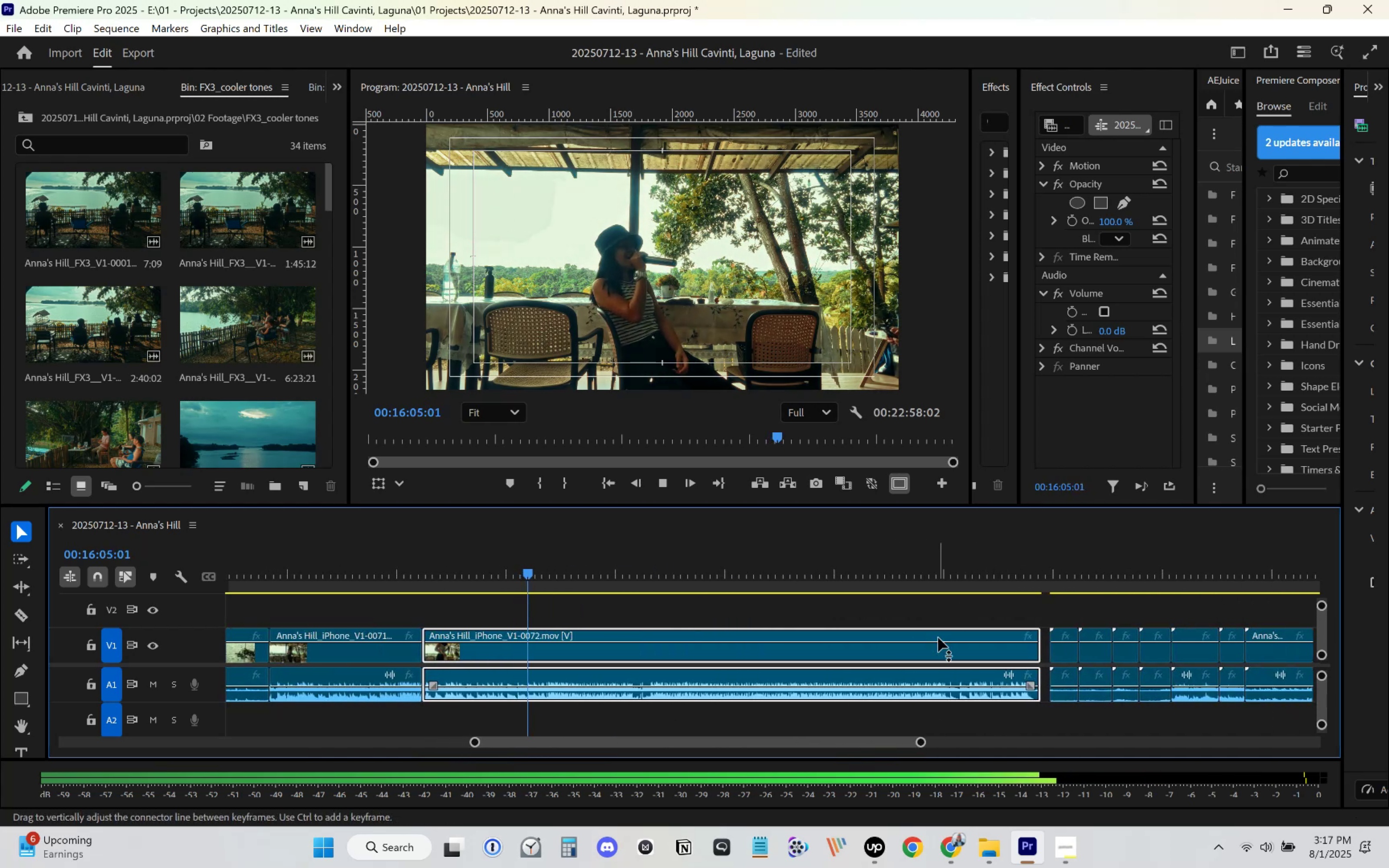 
key(Control+S)
 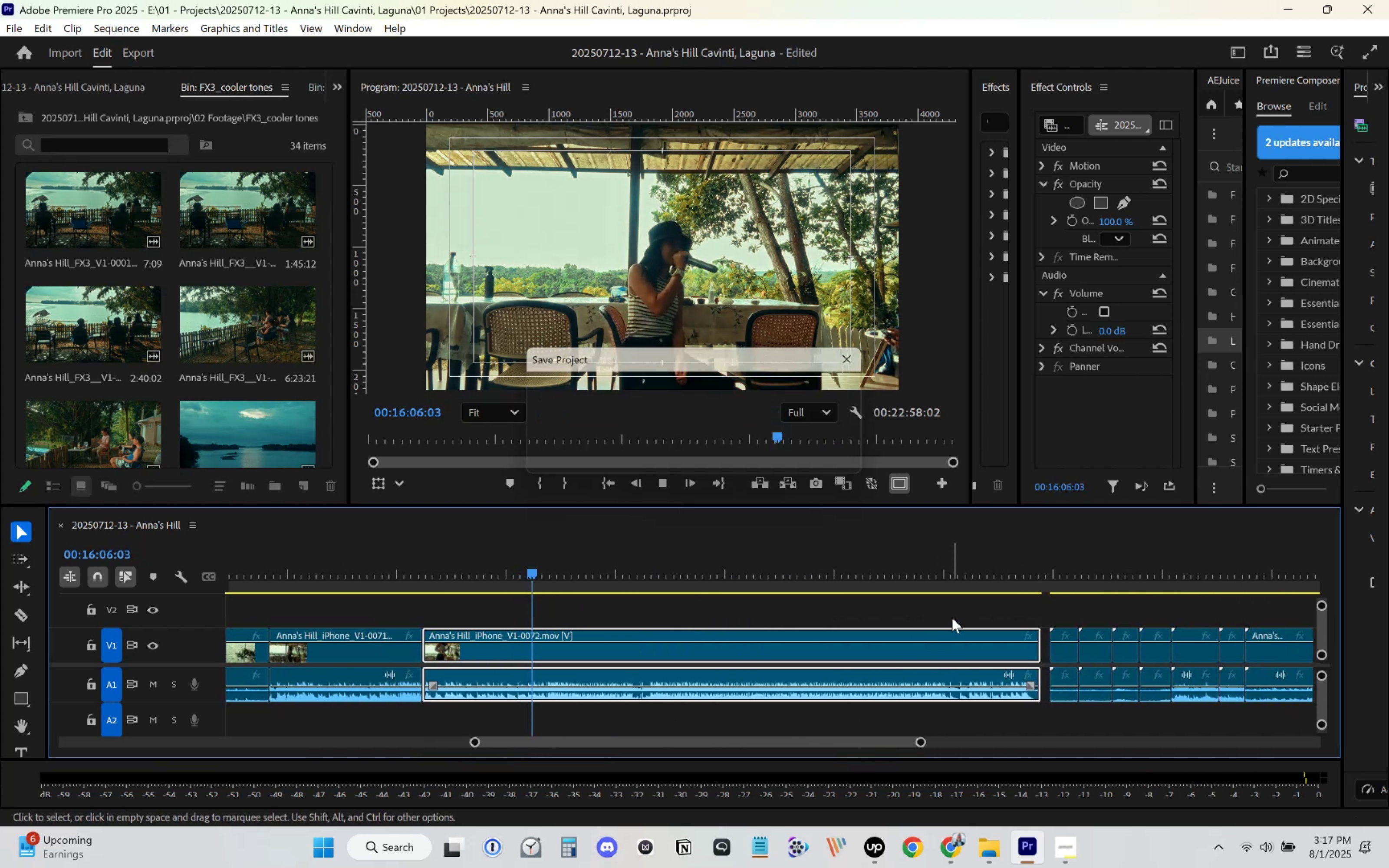 
key(Space)
 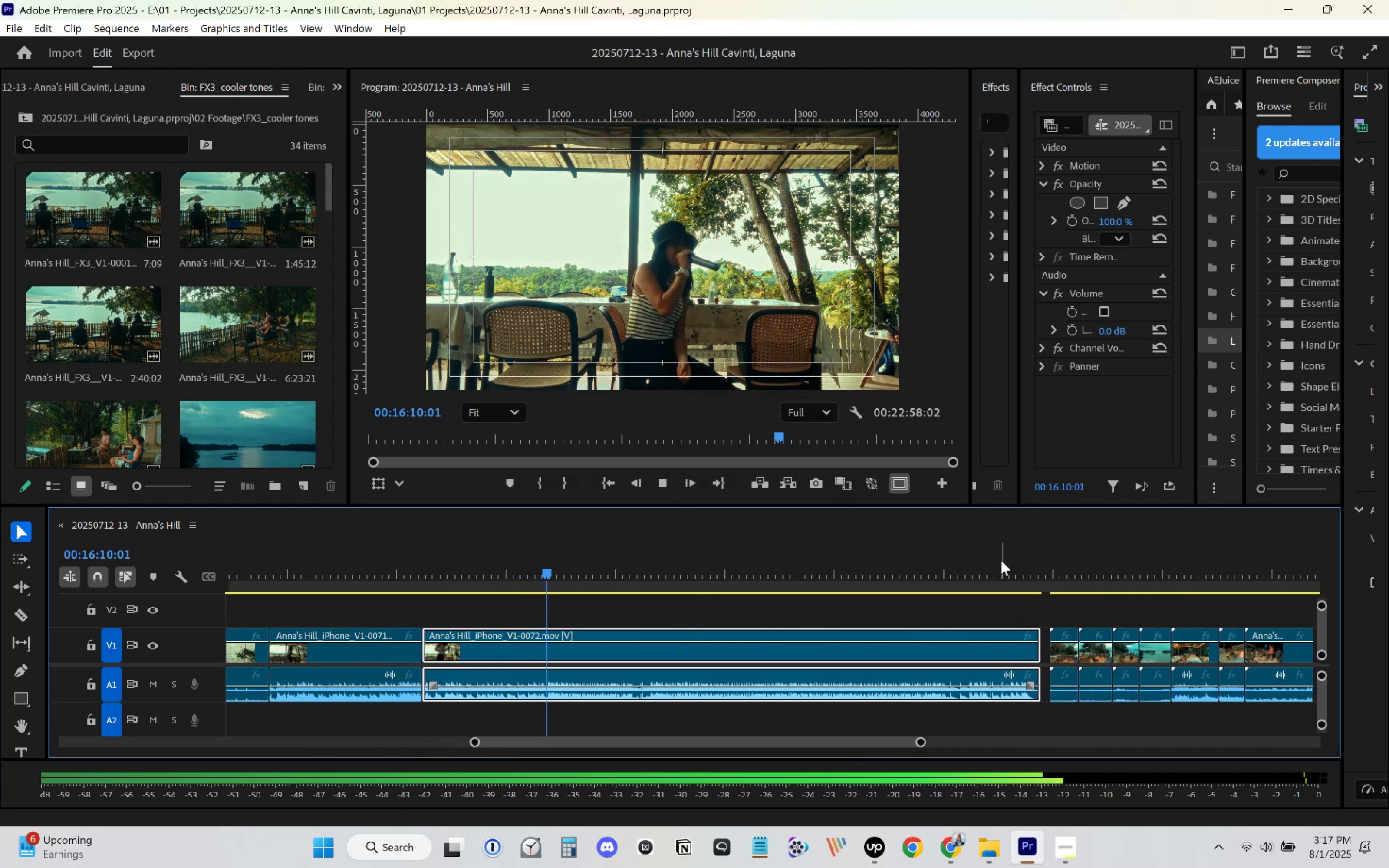 
wait(5.75)
 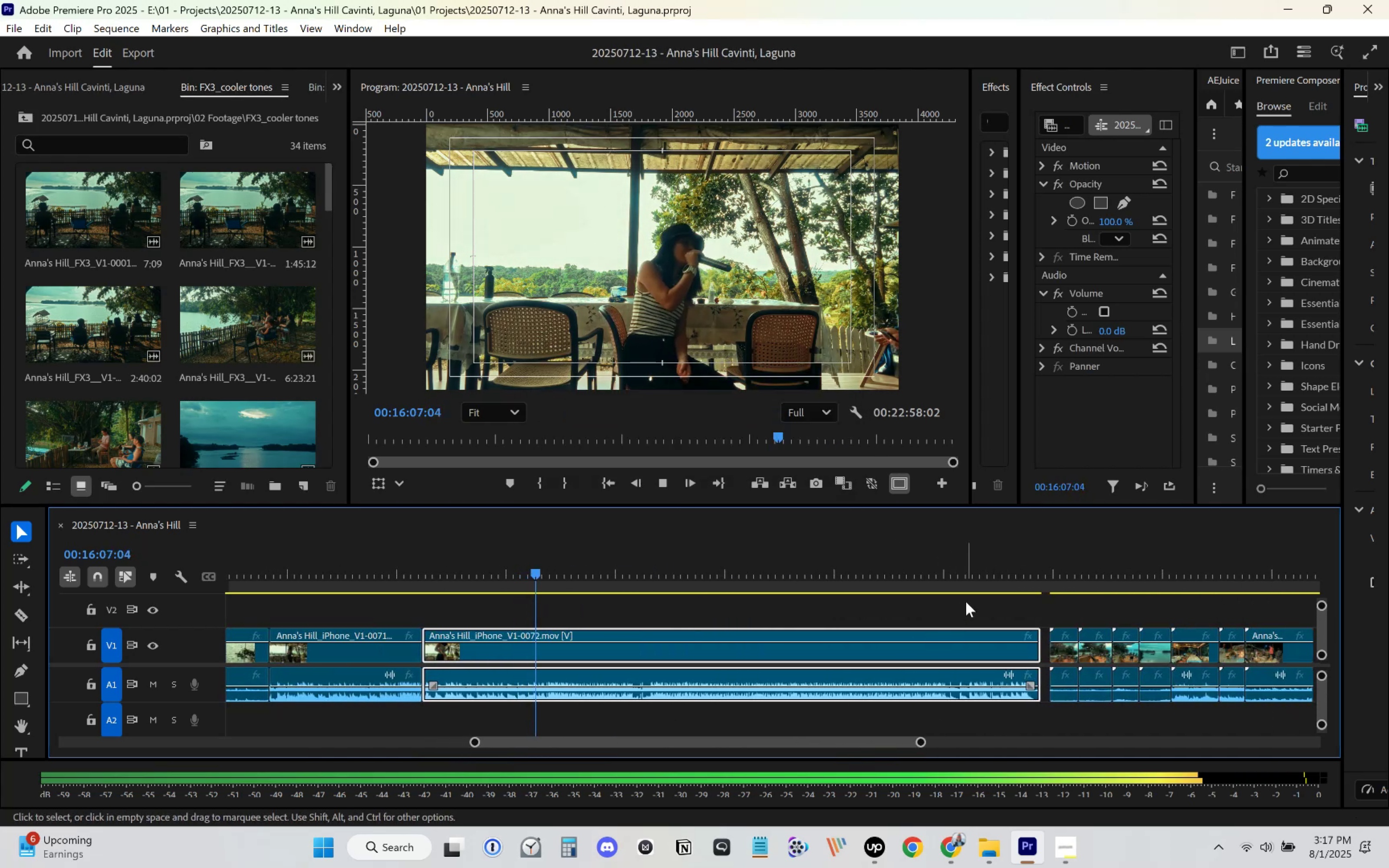 
left_click([1001, 562])
 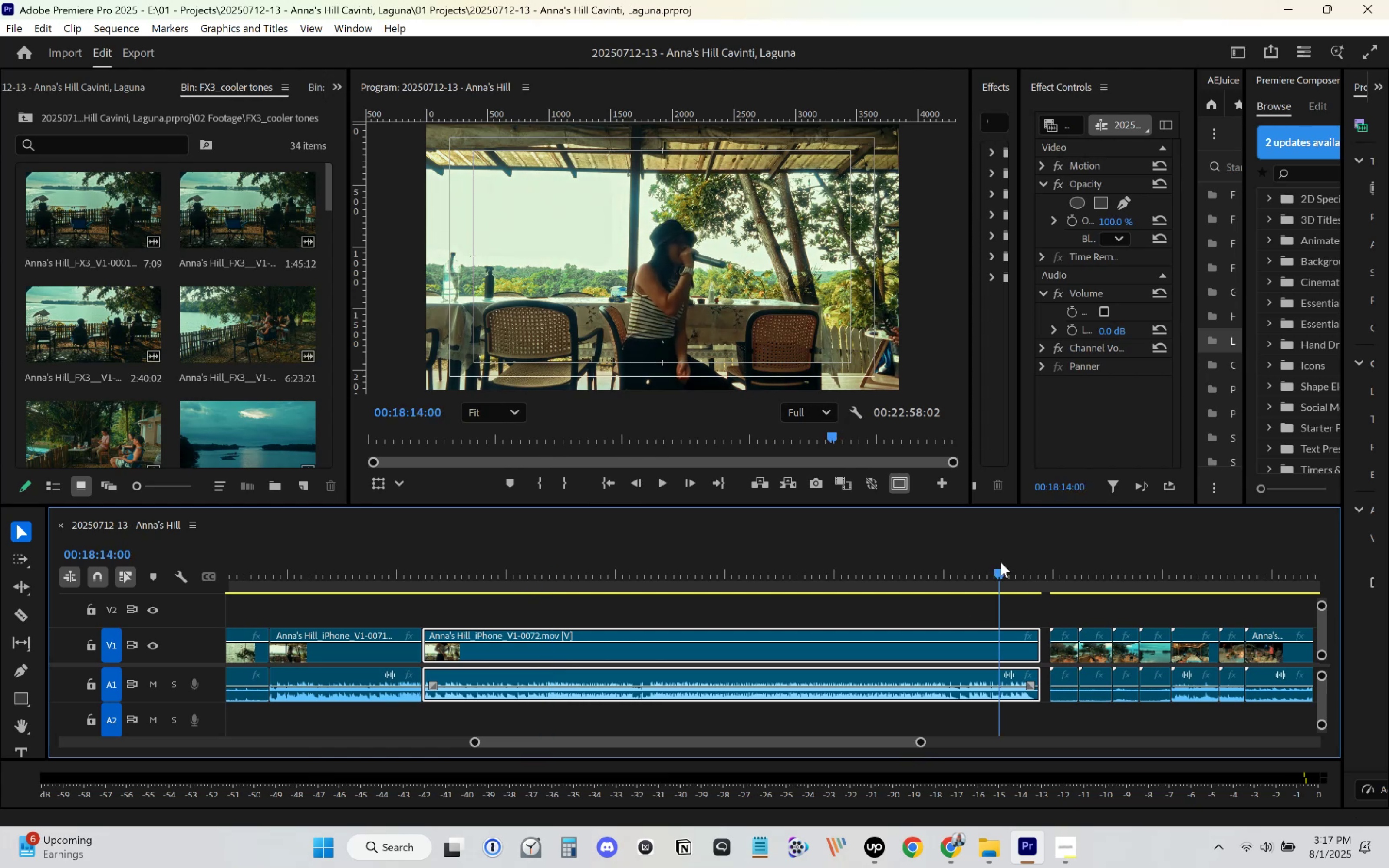 
key(Space)
 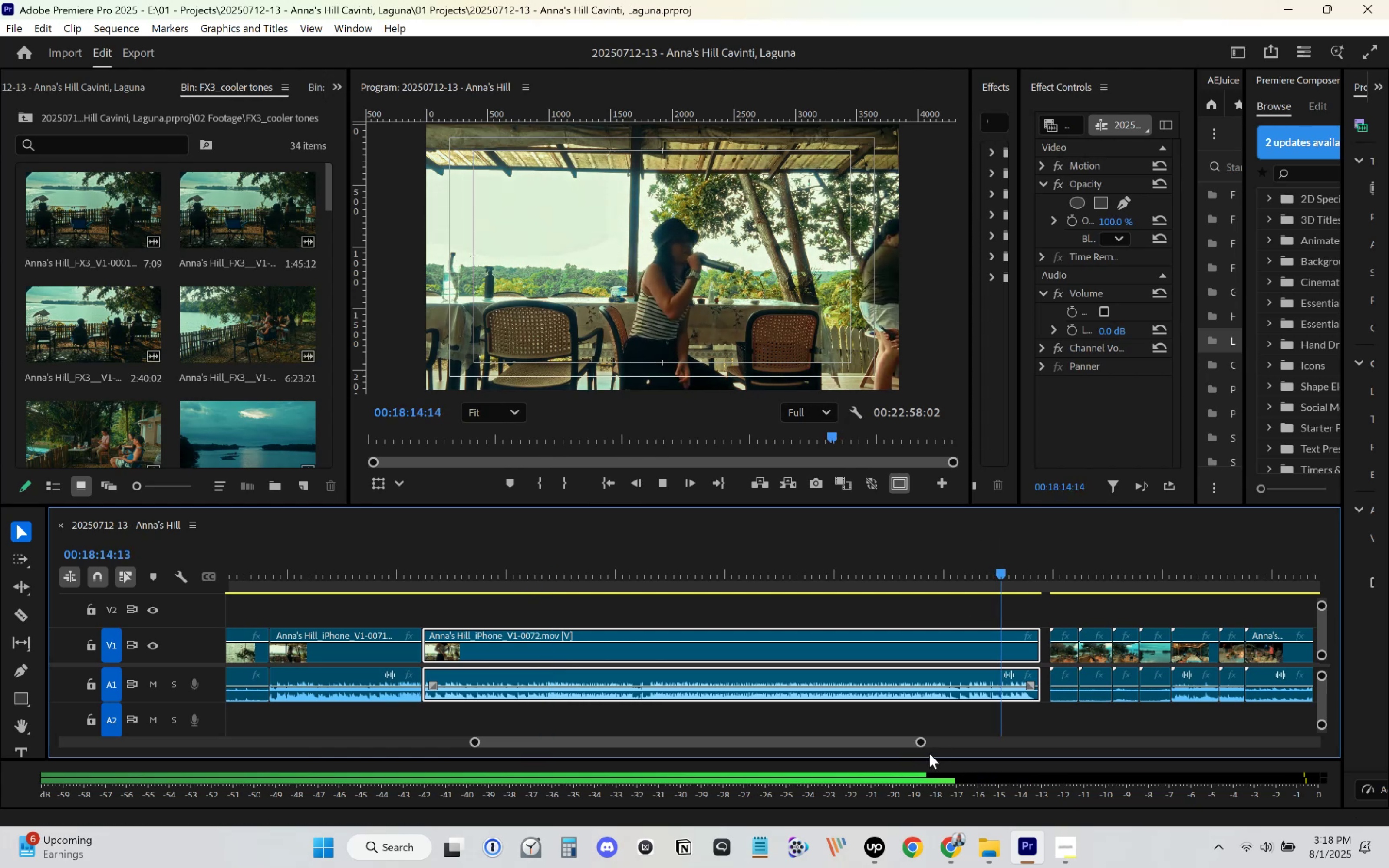 
left_click_drag(start_coordinate=[921, 741], to_coordinate=[800, 732])
 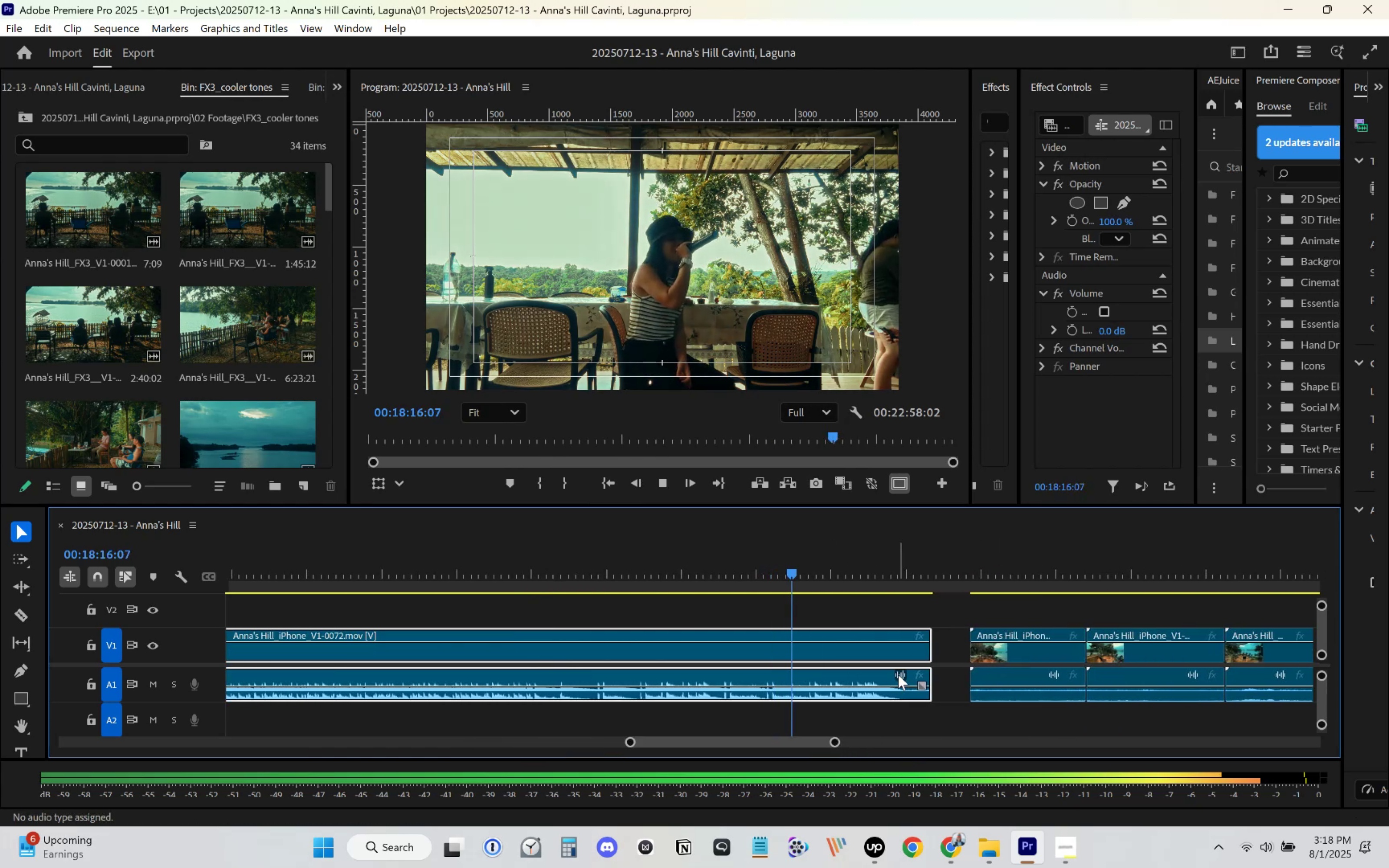 
scroll: coordinate [892, 676], scroll_direction: down, amount: 5.0
 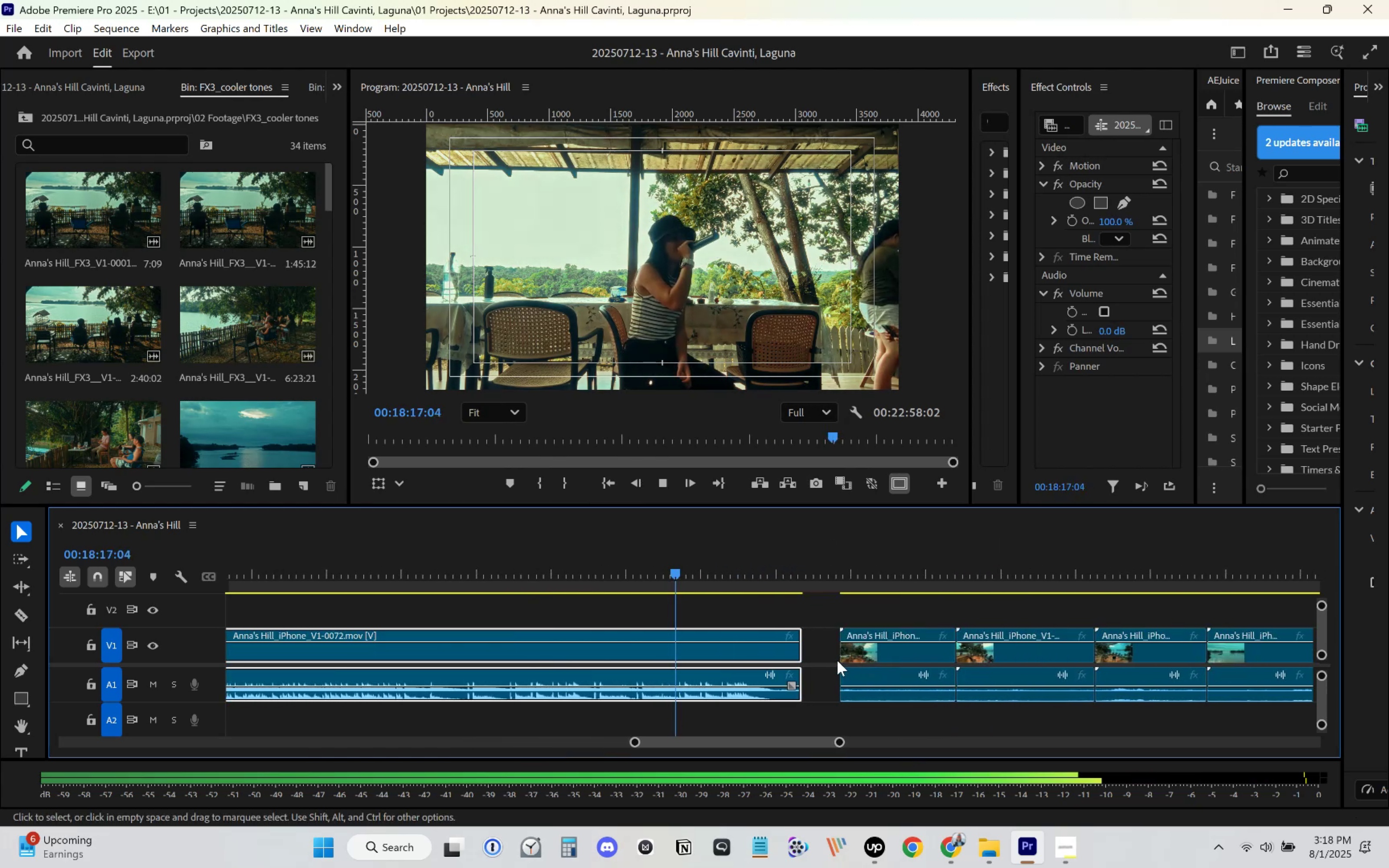 
left_click([820, 652])
 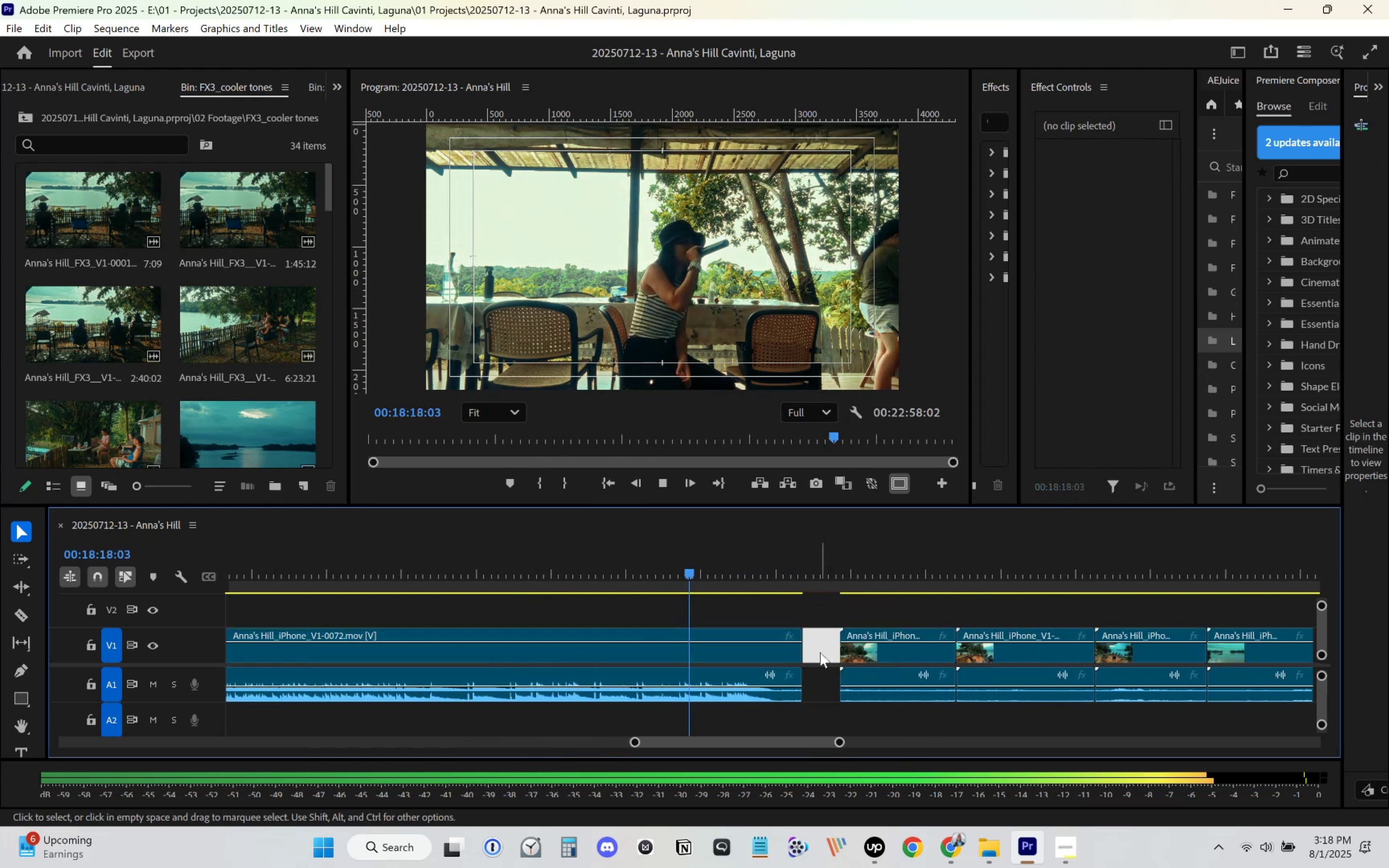 
key(Delete)
 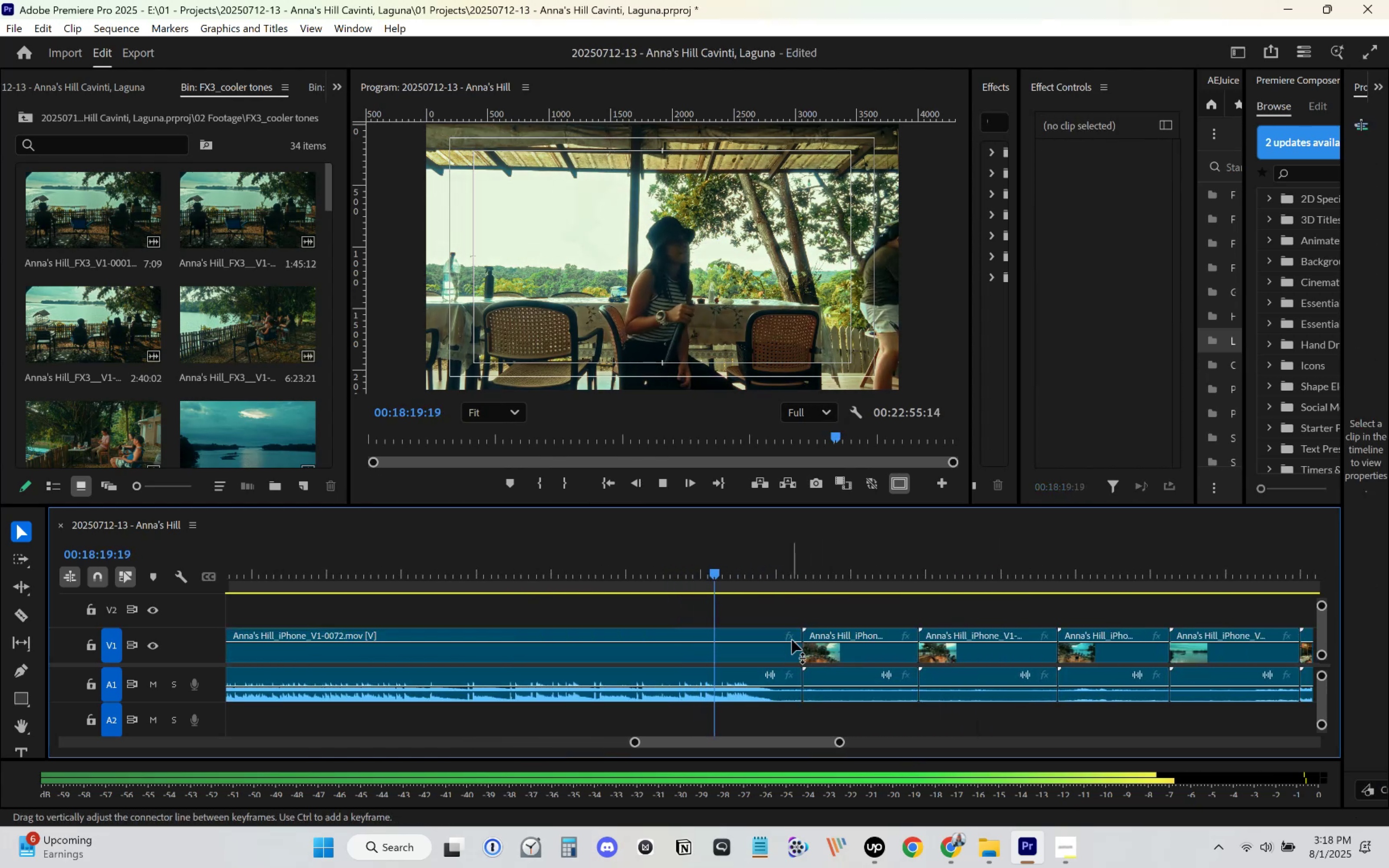 
scroll: coordinate [798, 634], scroll_direction: down, amount: 2.0
 